 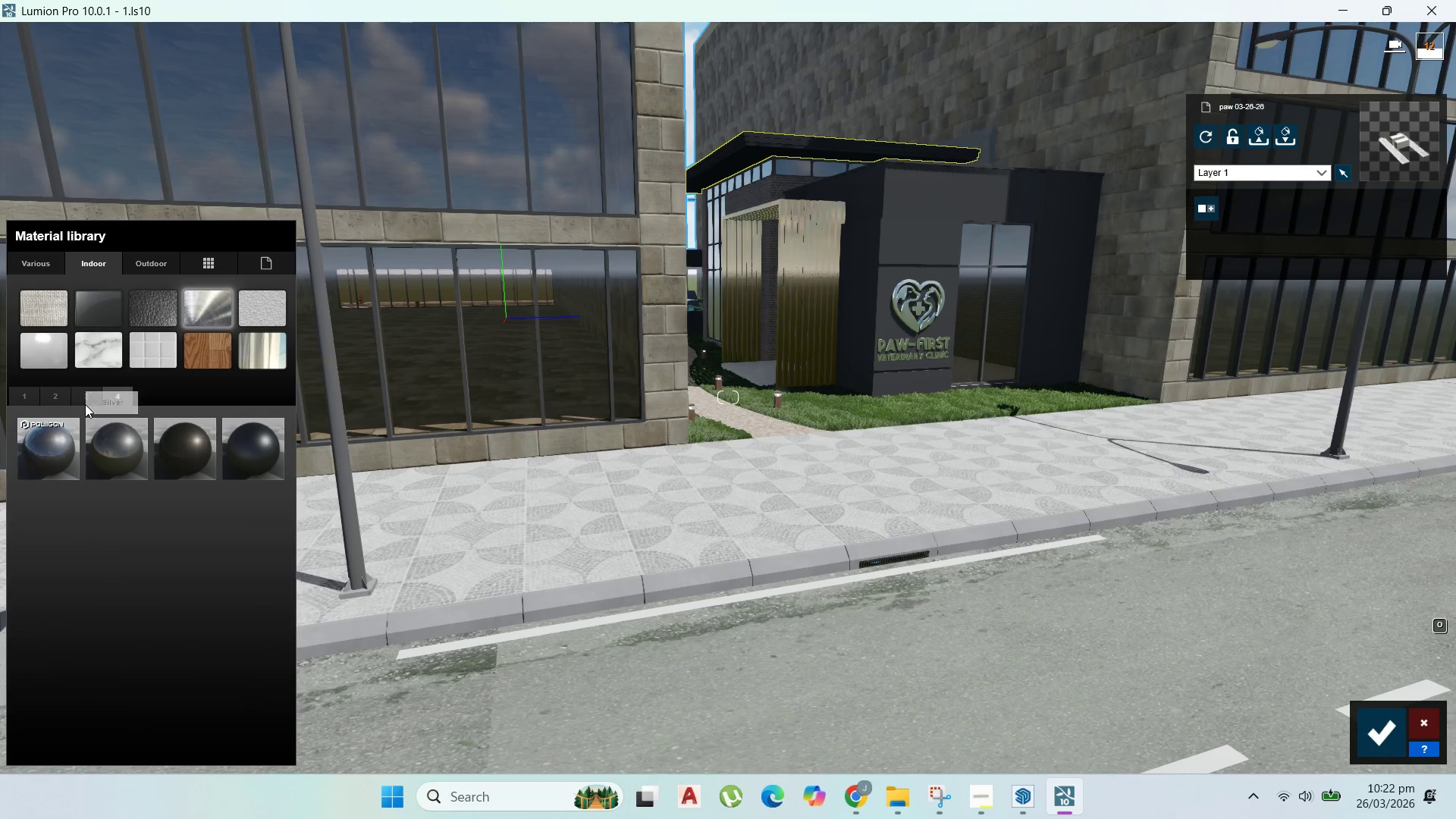 
left_click([238, 714])
 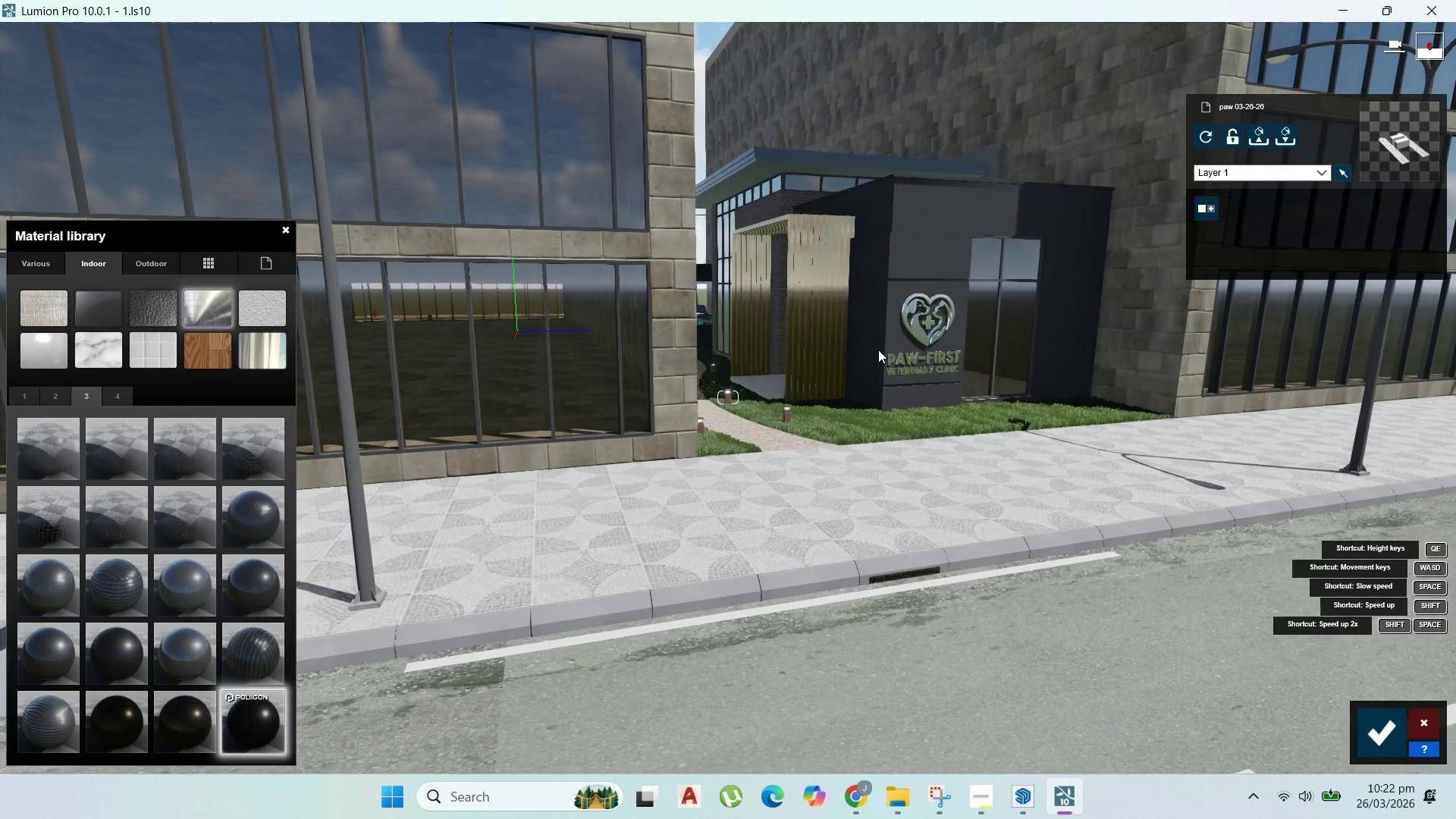 
scroll: coordinate [702, 404], scroll_direction: up, amount: 20.0
 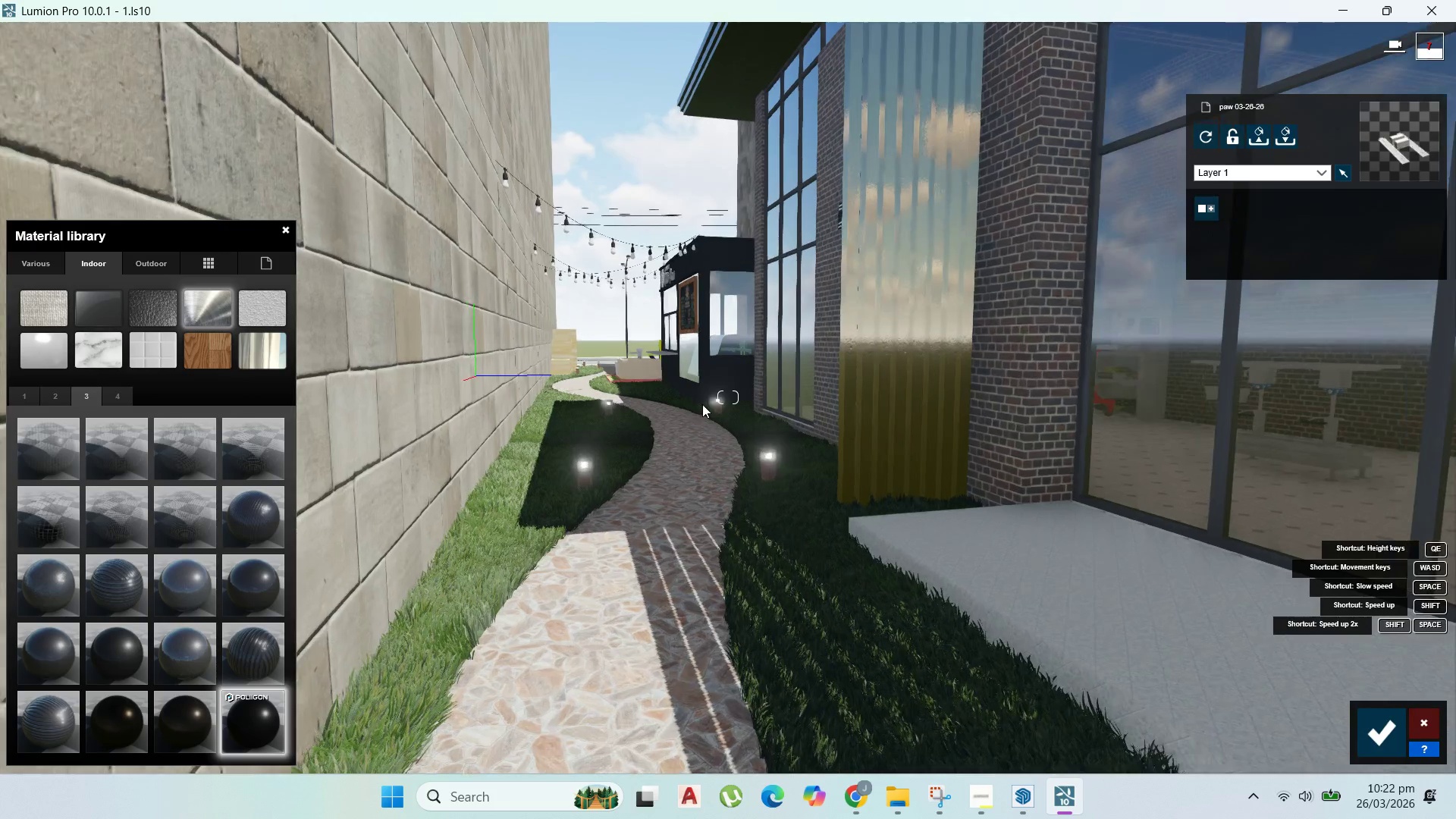 
right_click([702, 404])
 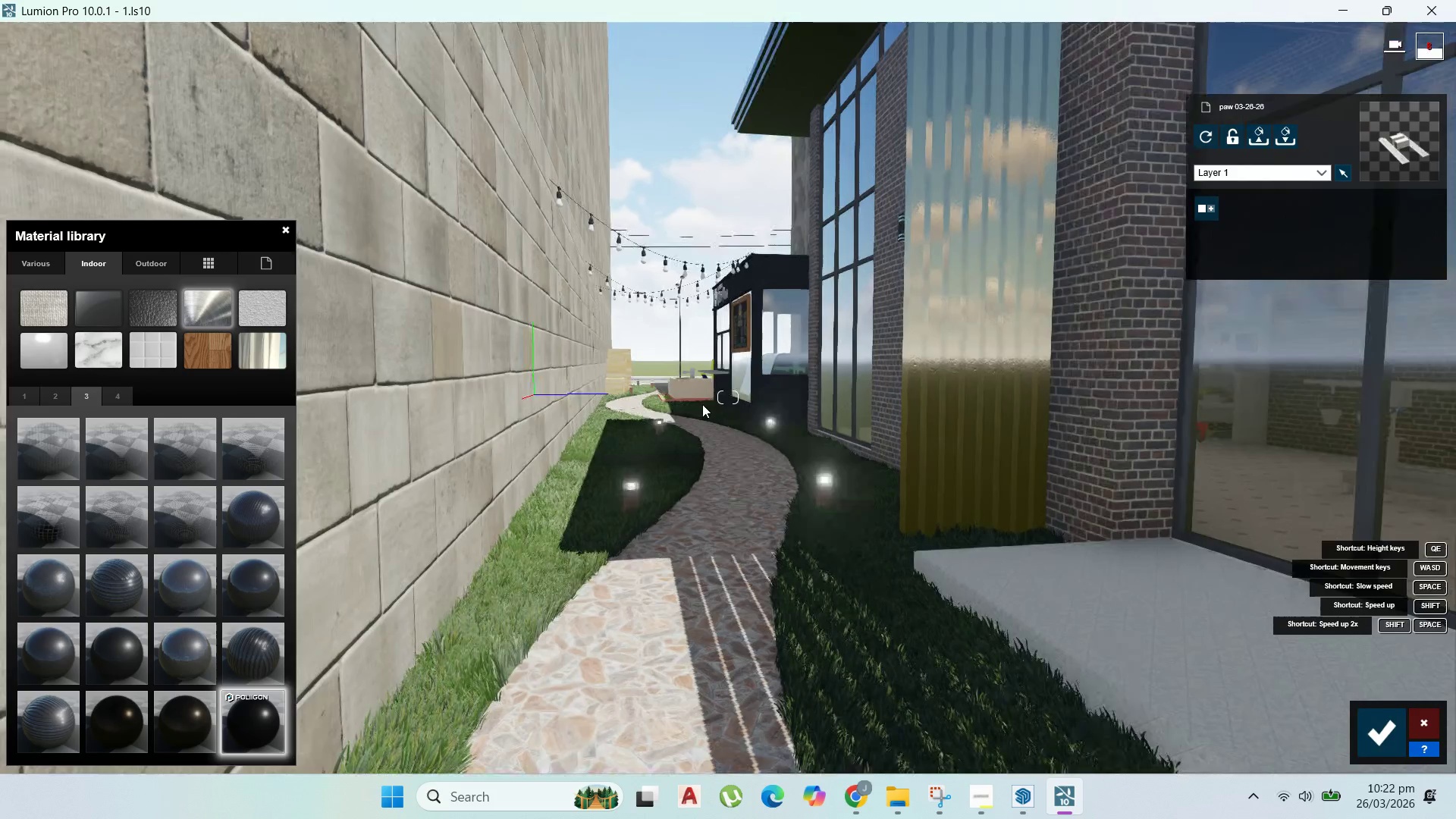 
scroll: coordinate [779, 395], scroll_direction: up, amount: 31.0
 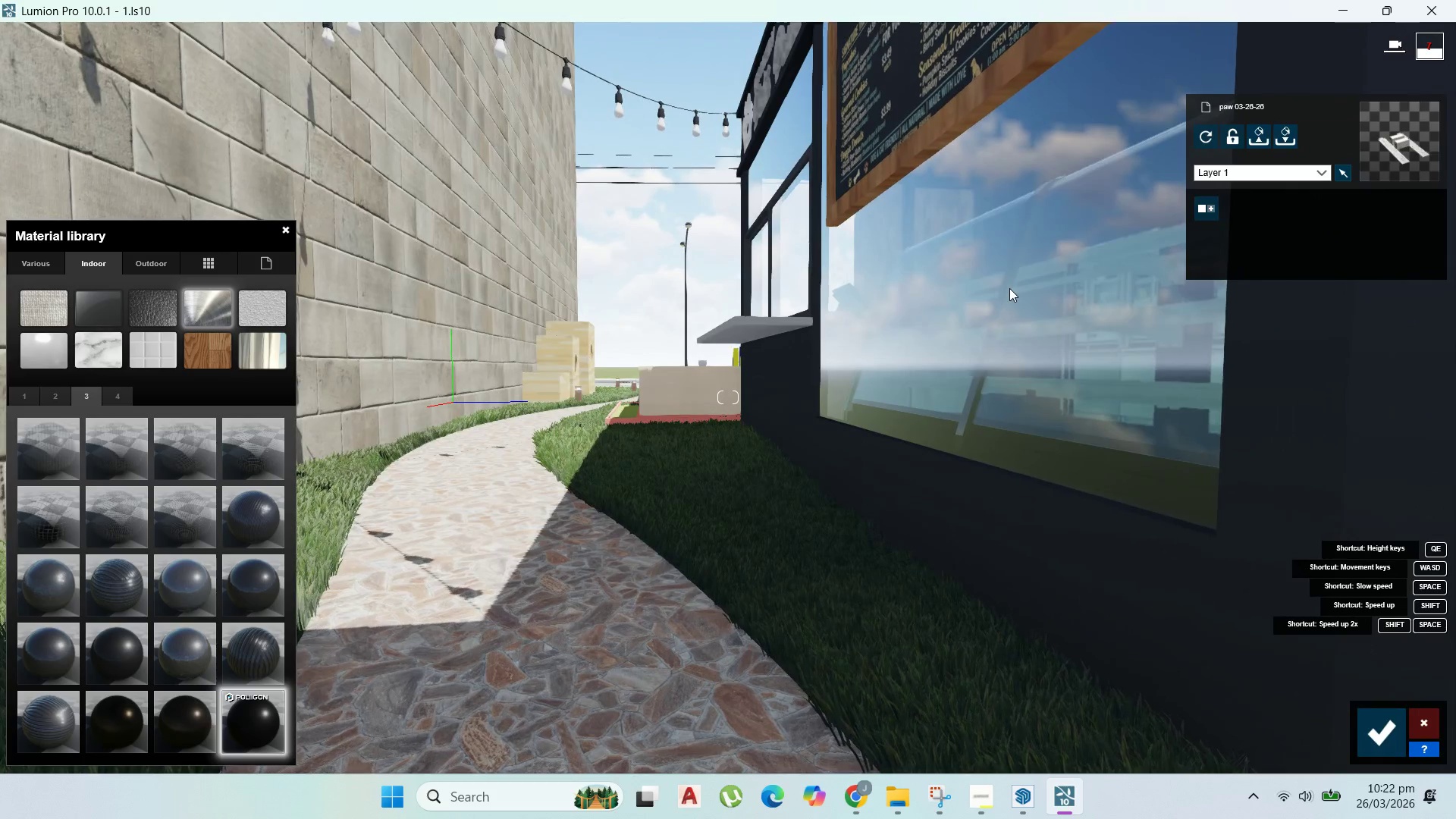 
left_click([987, 264])
 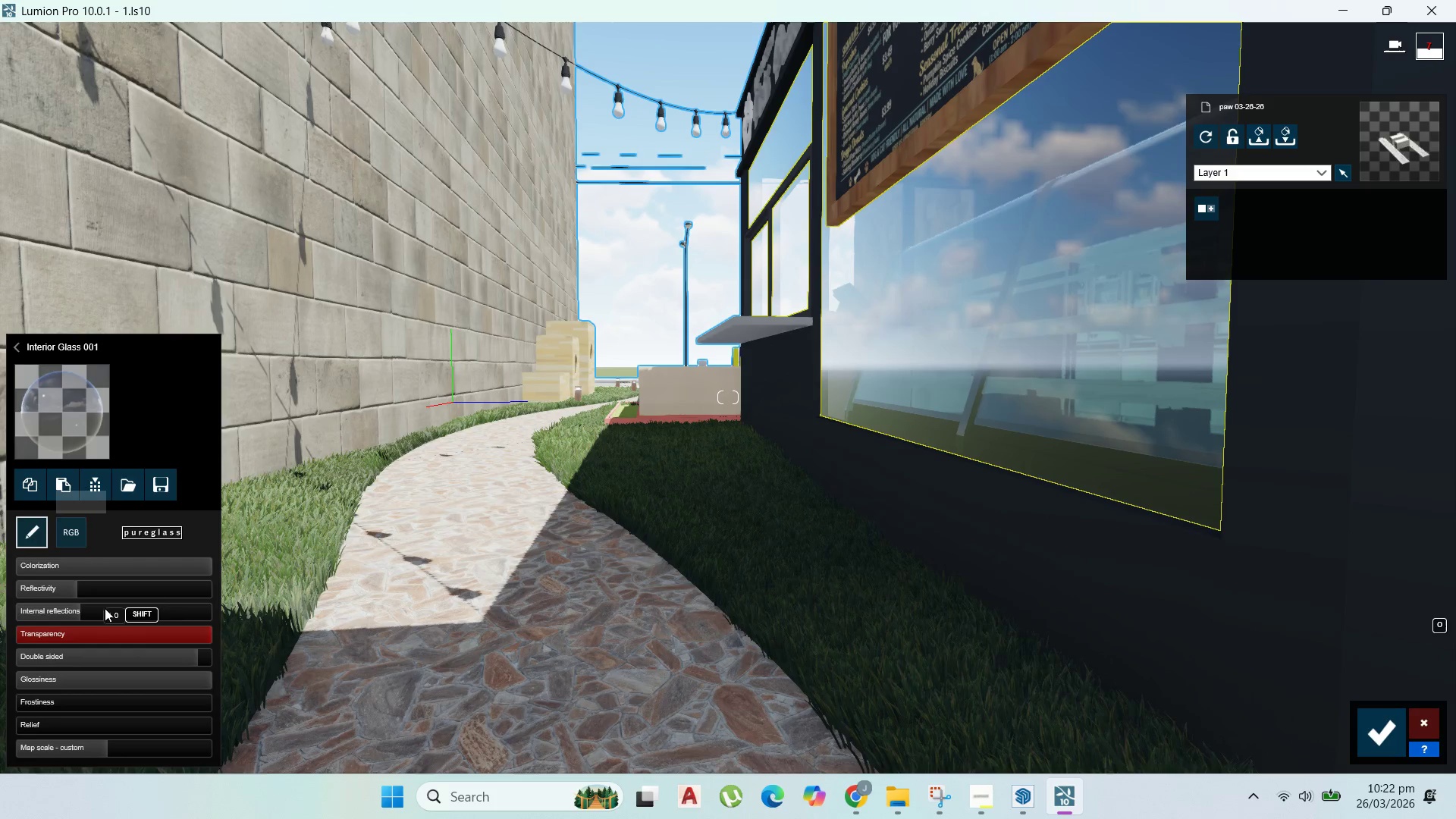 
left_click_drag(start_coordinate=[80, 610], to_coordinate=[82, 618])
 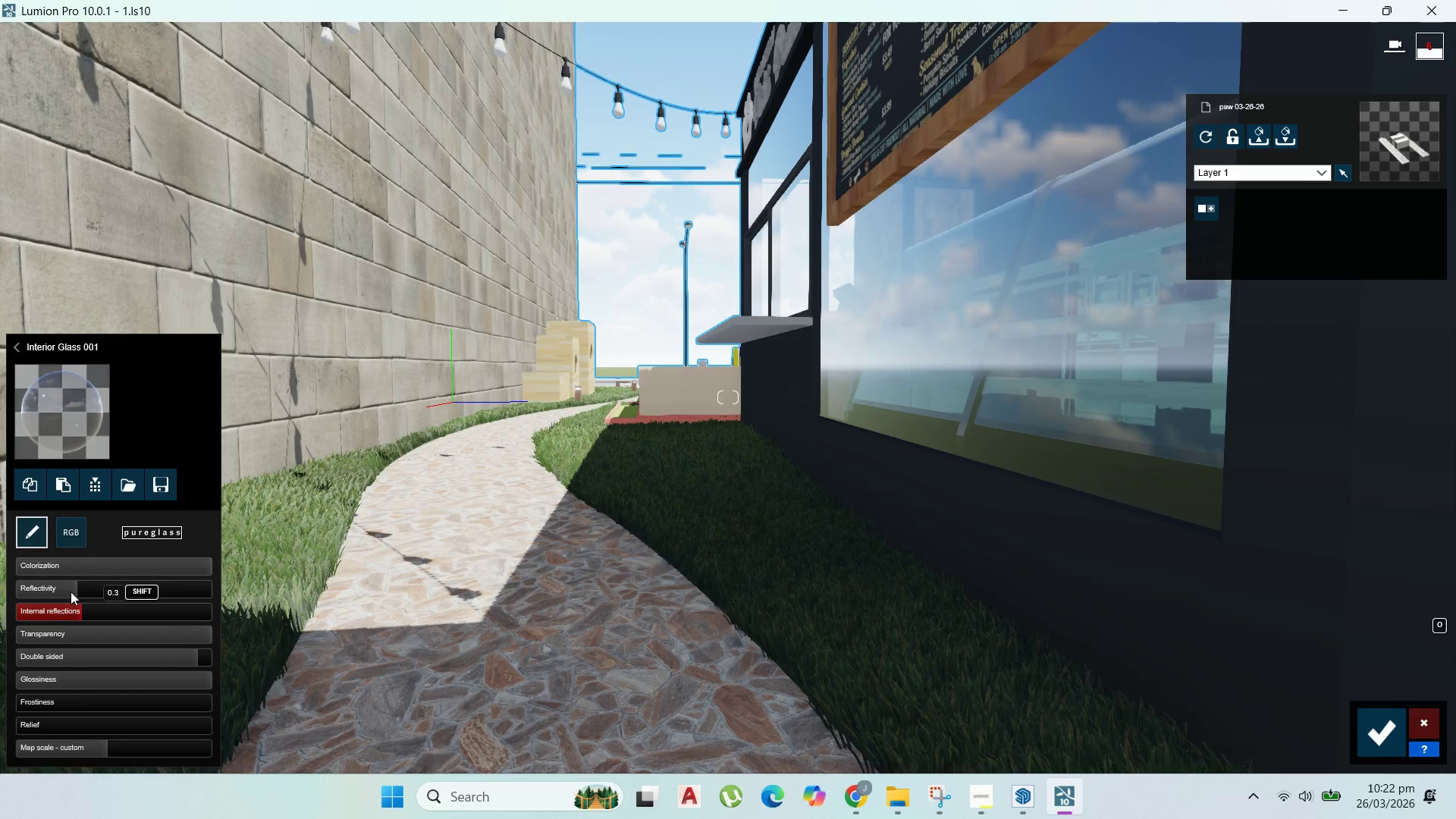 
left_click_drag(start_coordinate=[71, 591], to_coordinate=[55, 591])
 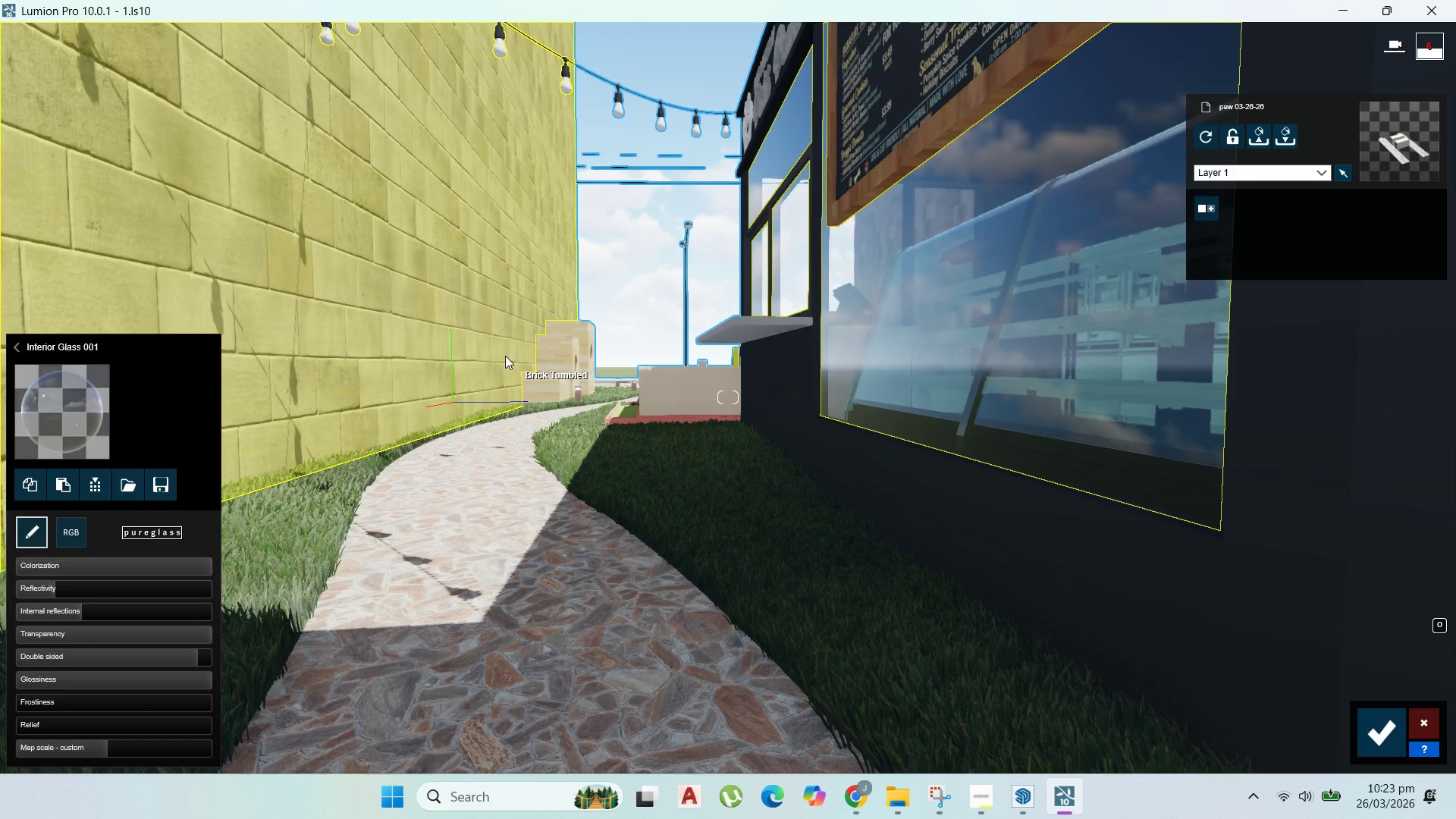 
scroll: coordinate [523, 364], scroll_direction: up, amount: 3.0
 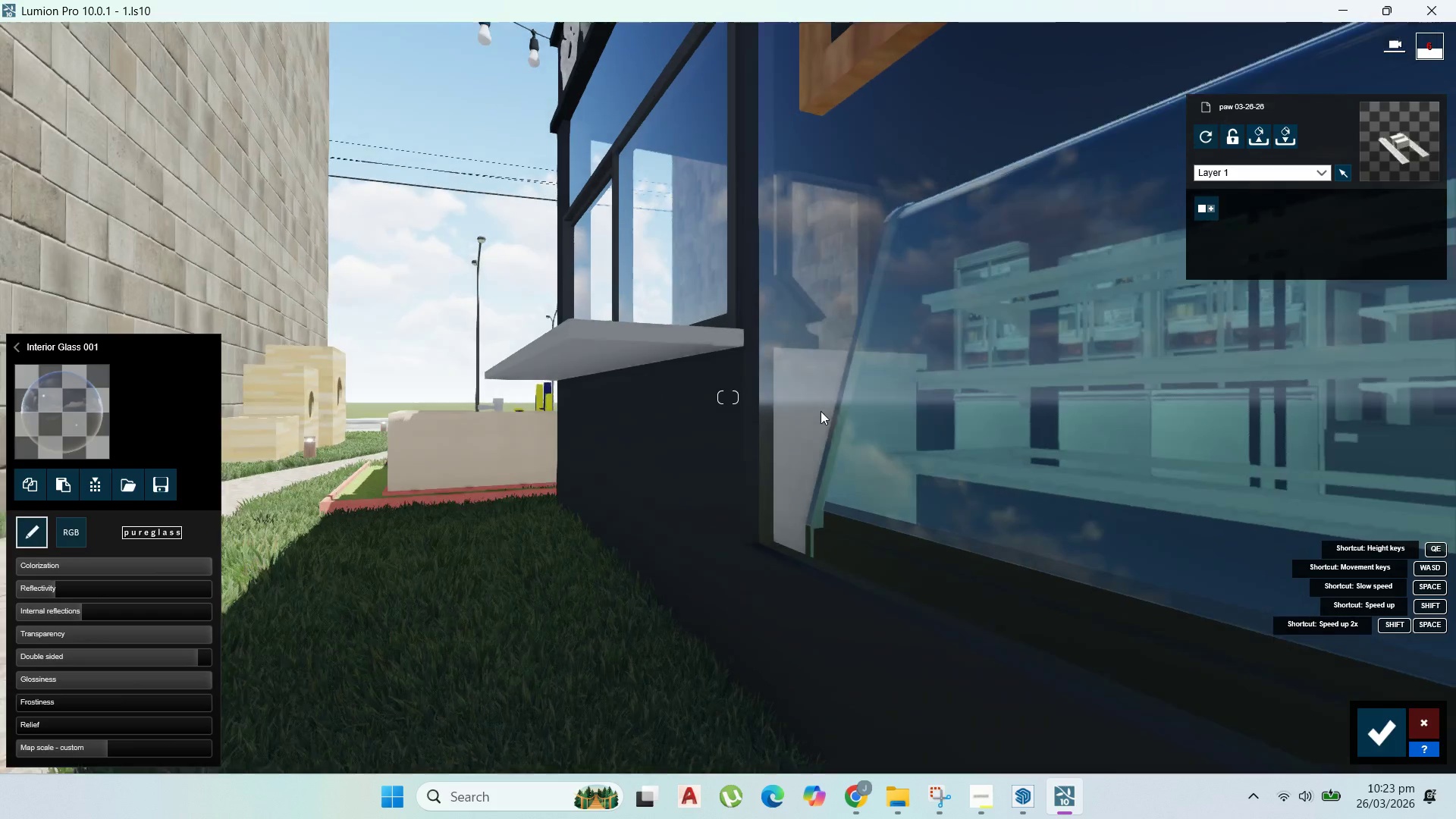 
scroll: coordinate [599, 420], scroll_direction: down, amount: 3.0
 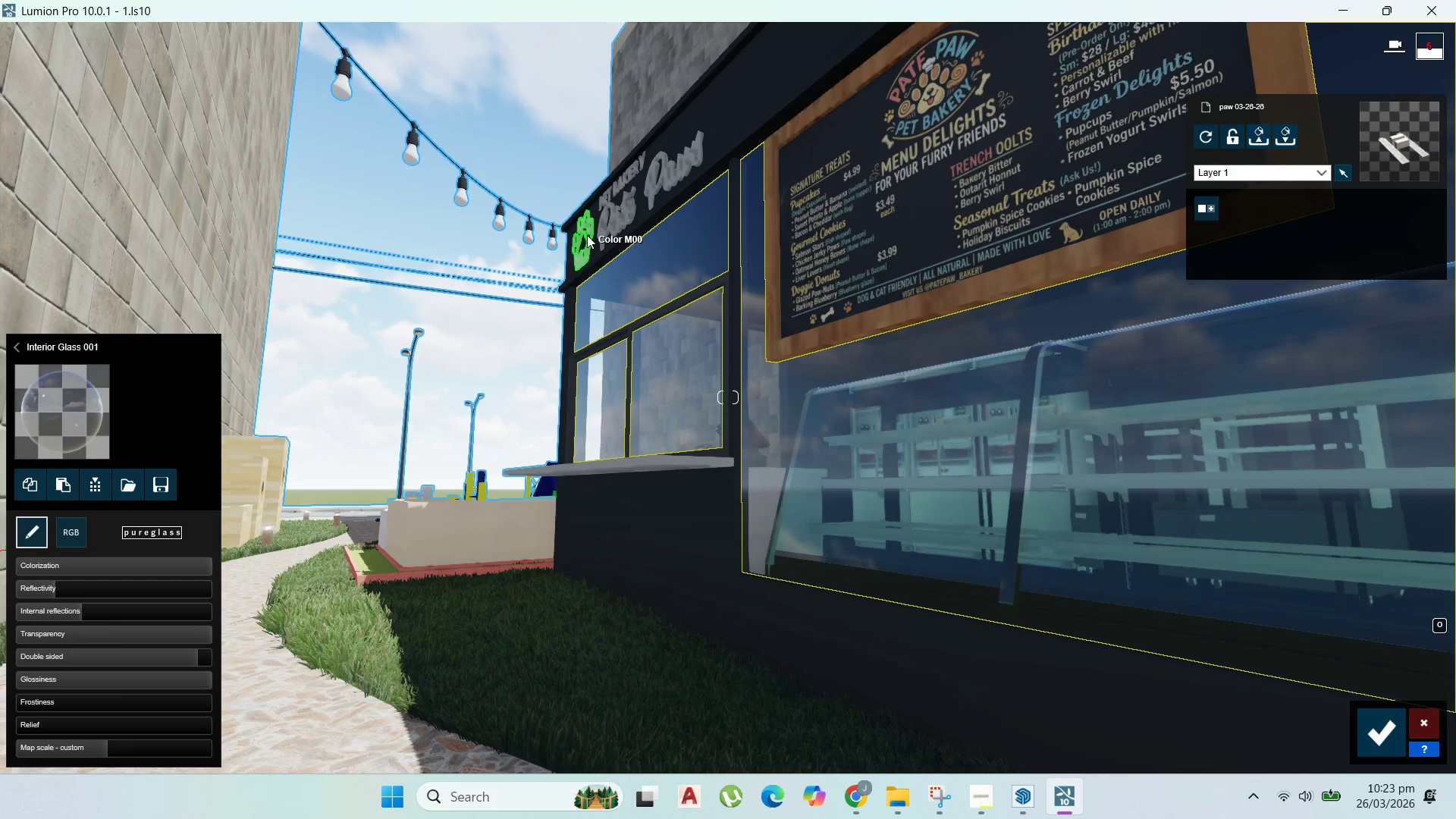 
wait(10.98)
 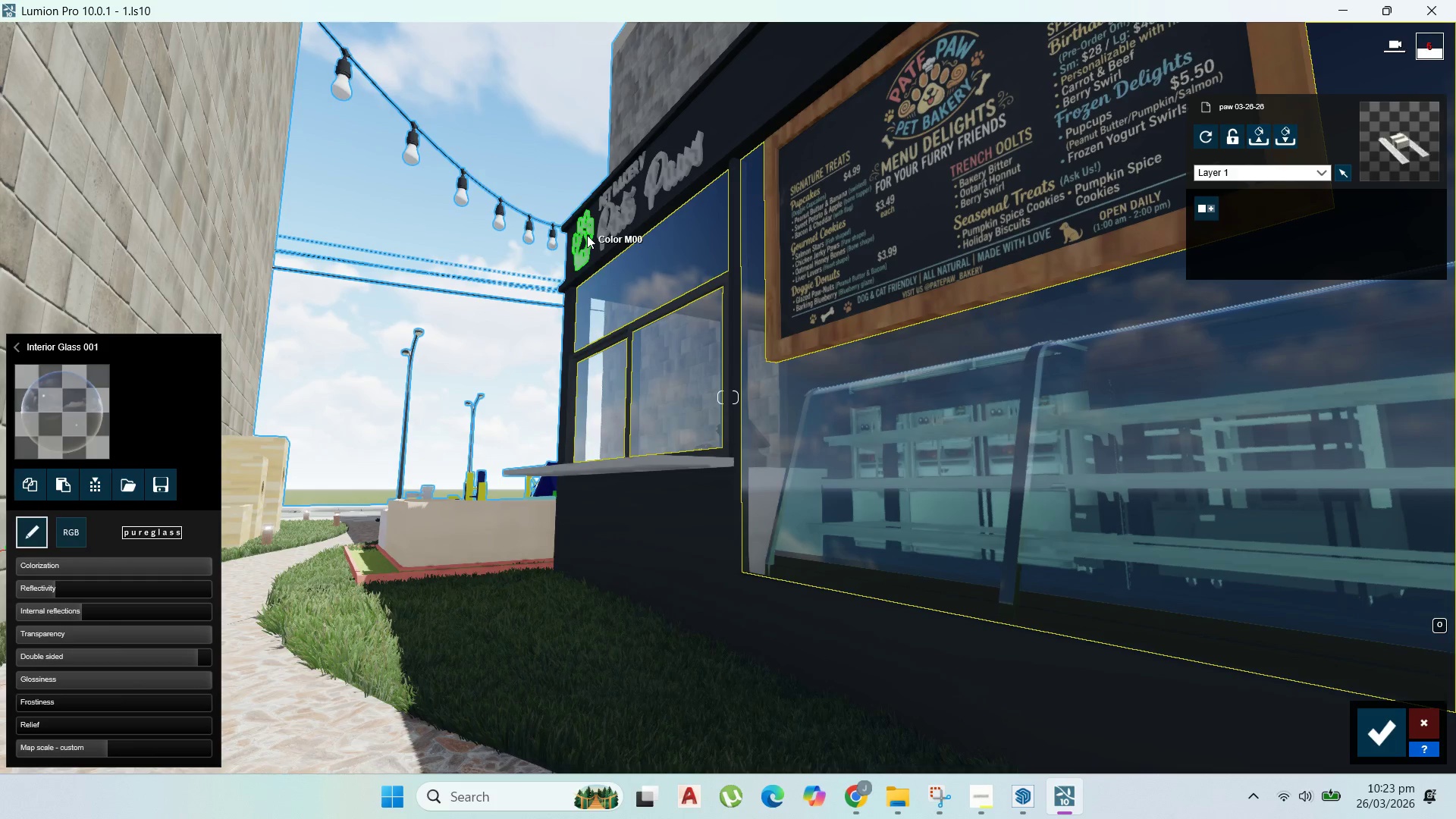 
scroll: coordinate [603, 246], scroll_direction: down, amount: 11.0
 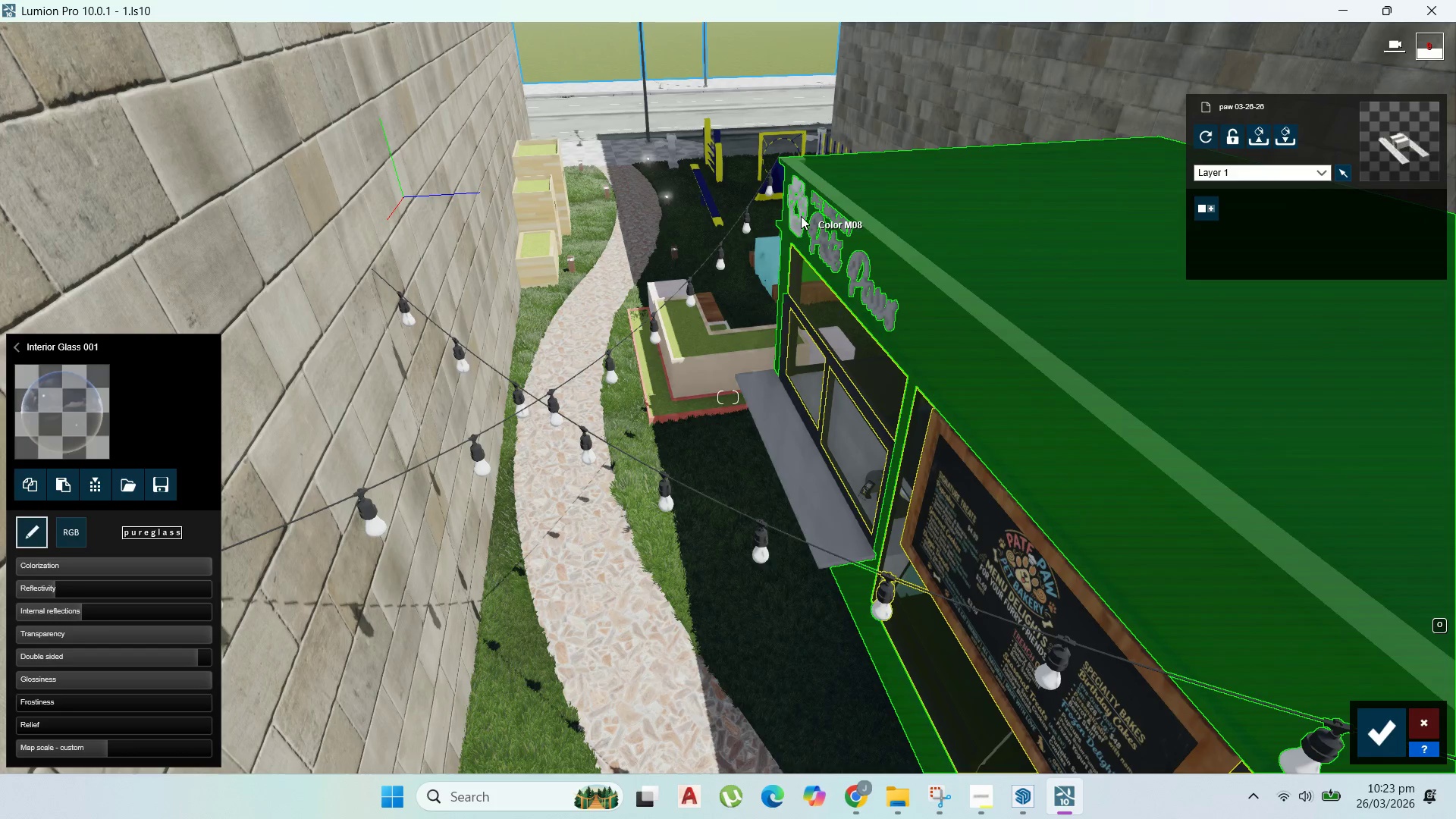 
wait(9.8)
 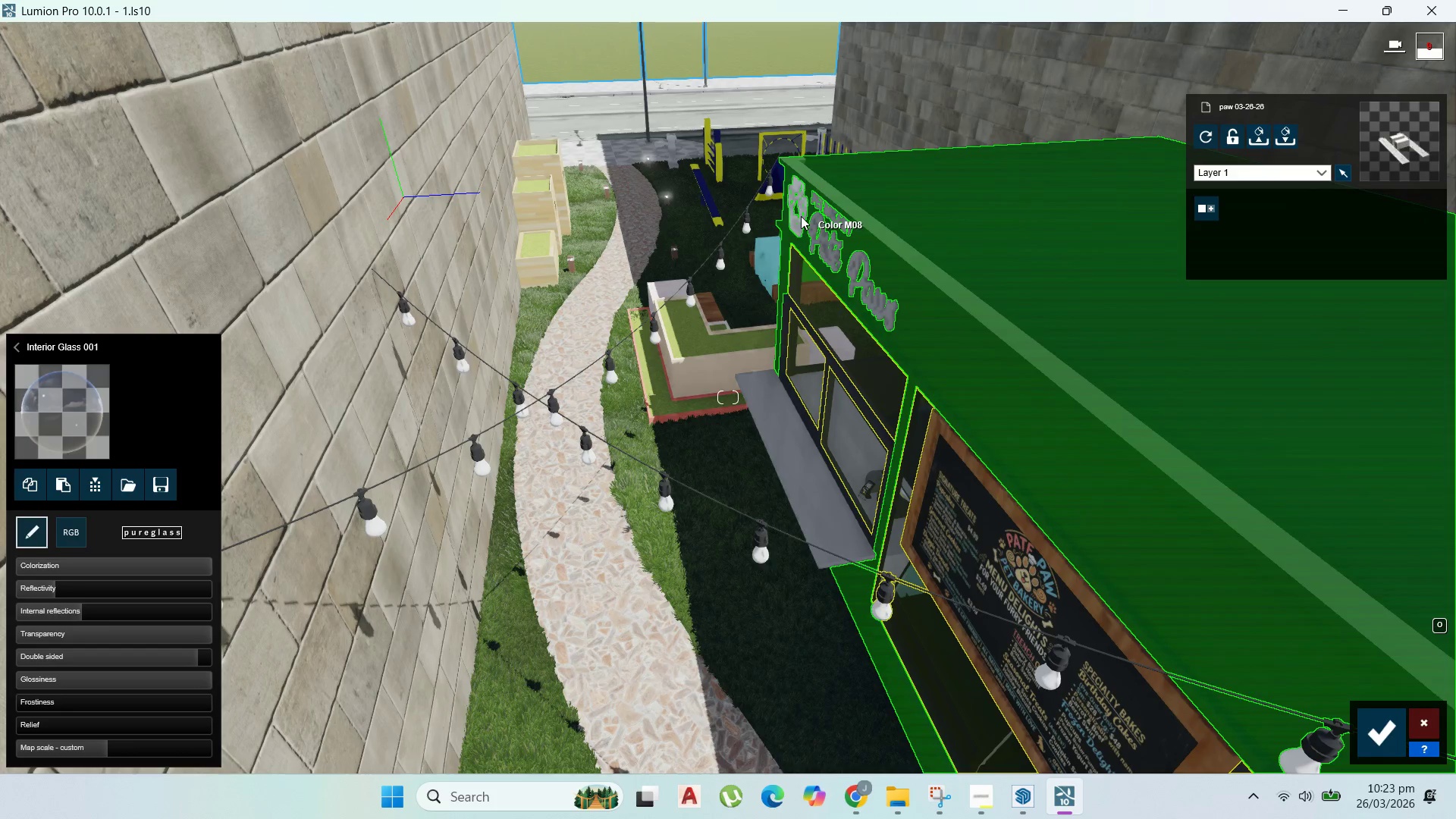 
left_click([1028, 789])
 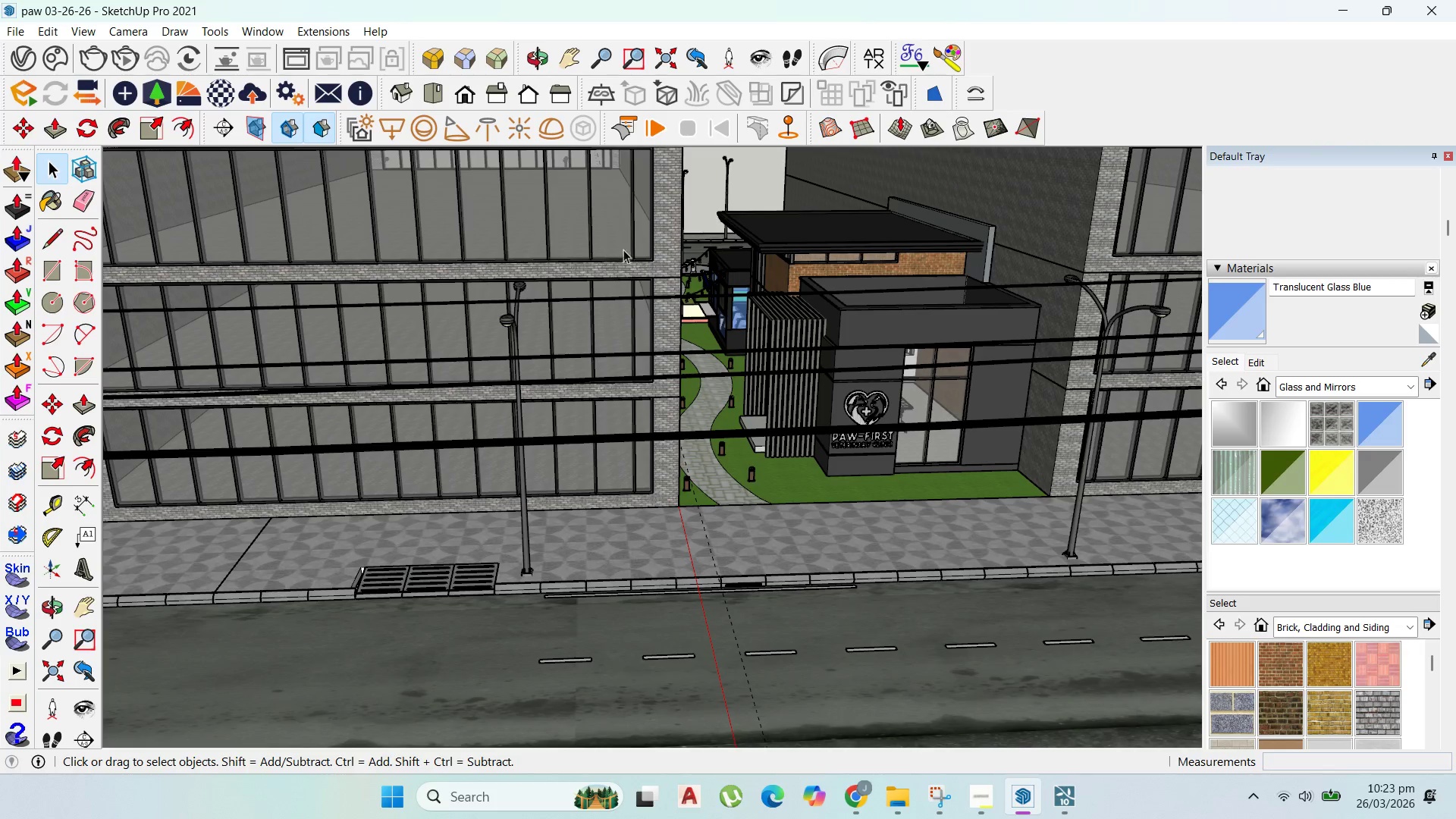 
scroll: coordinate [716, 287], scroll_direction: up, amount: 26.0
 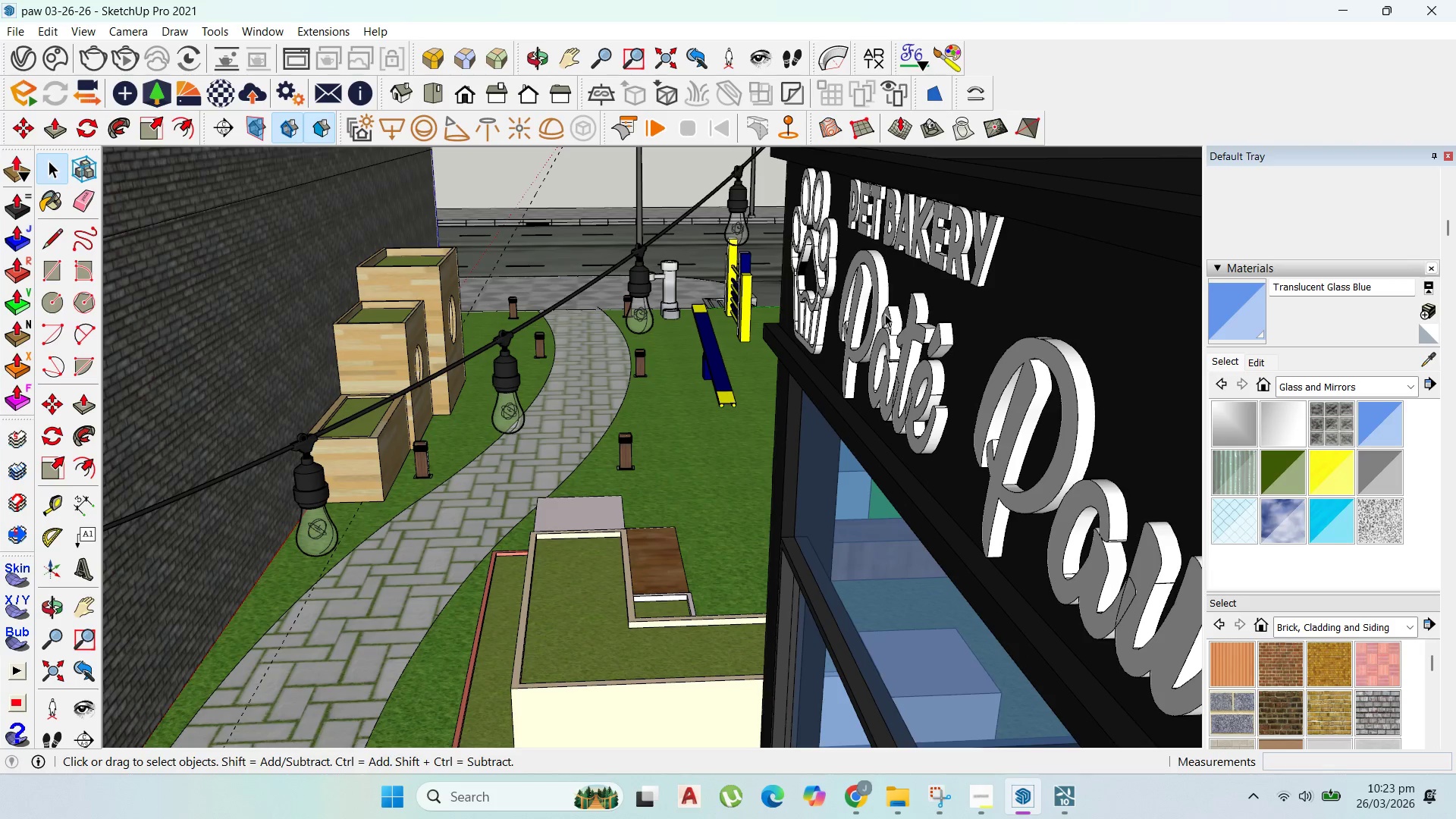 
double_click([885, 314])
 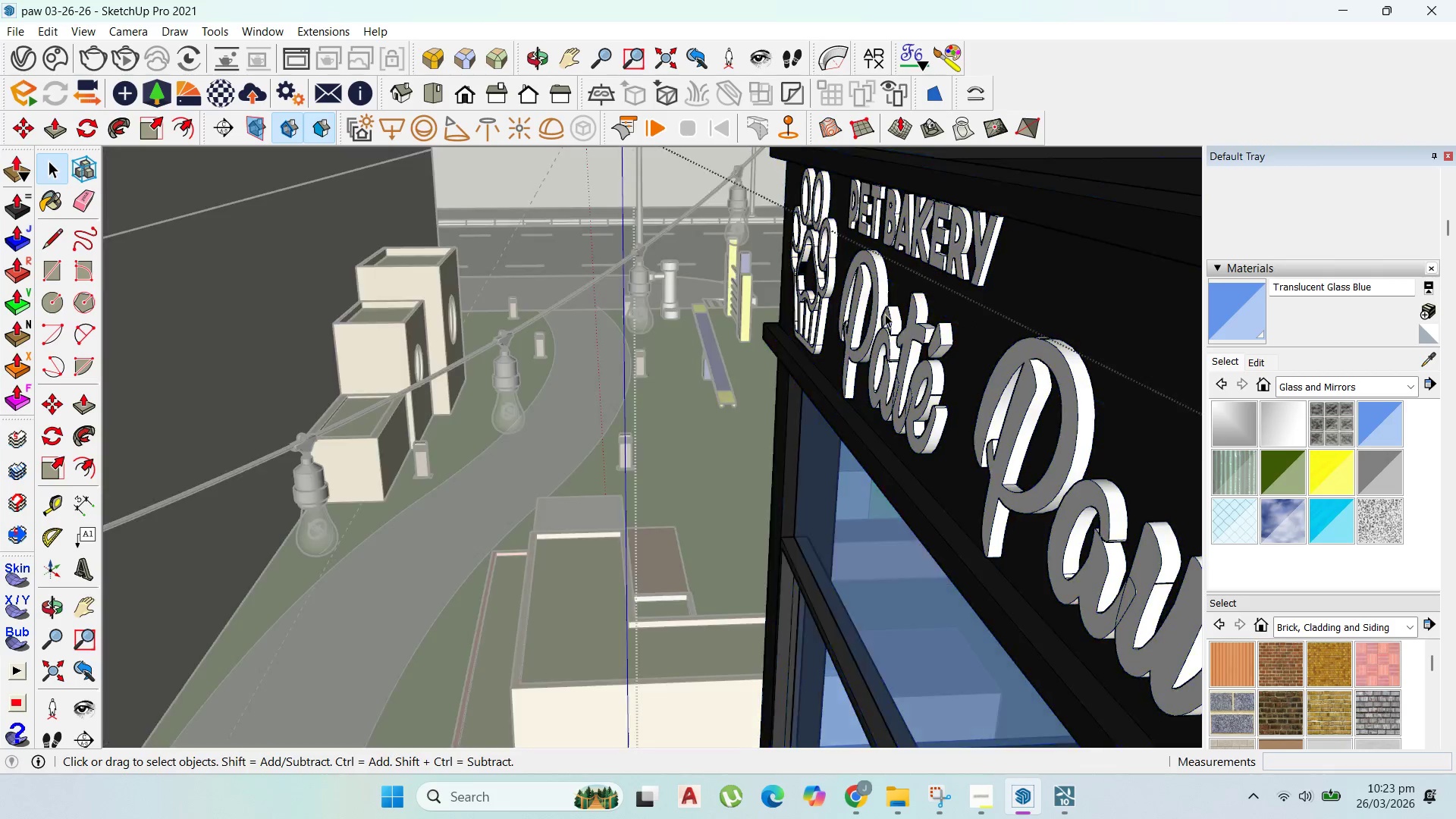 
triple_click([885, 314])
 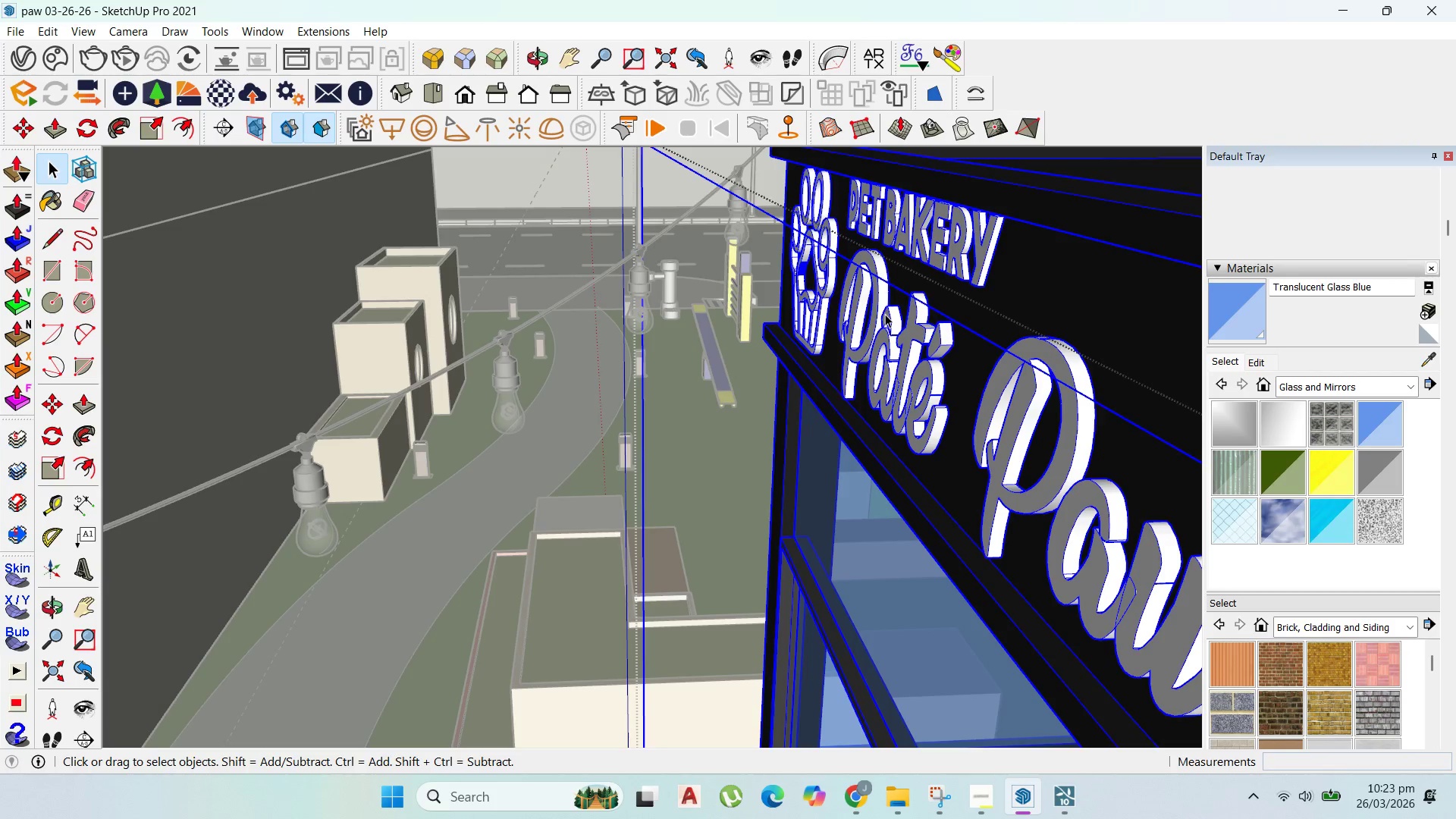 
triple_click([885, 314])
 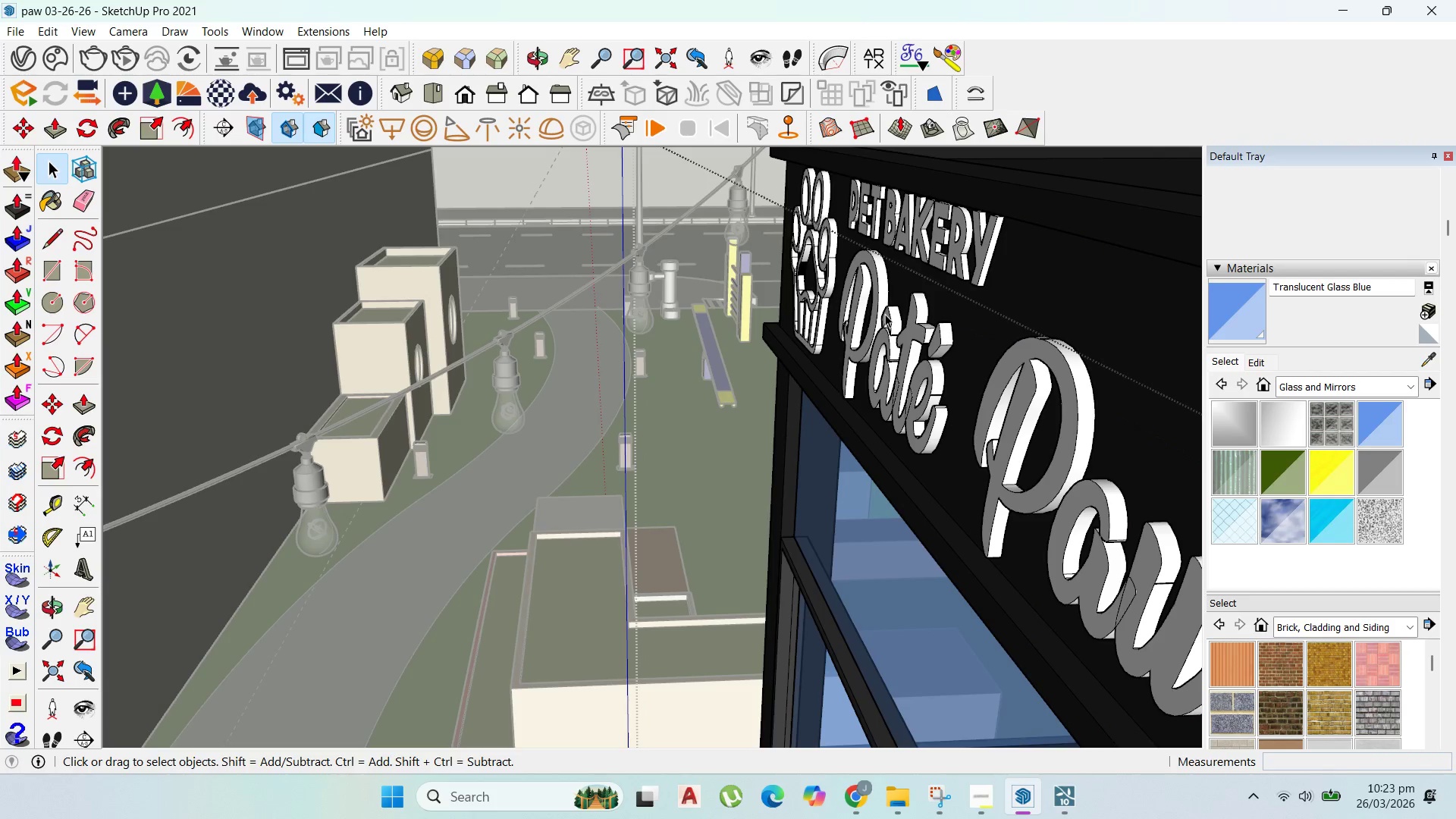 
triple_click([885, 314])
 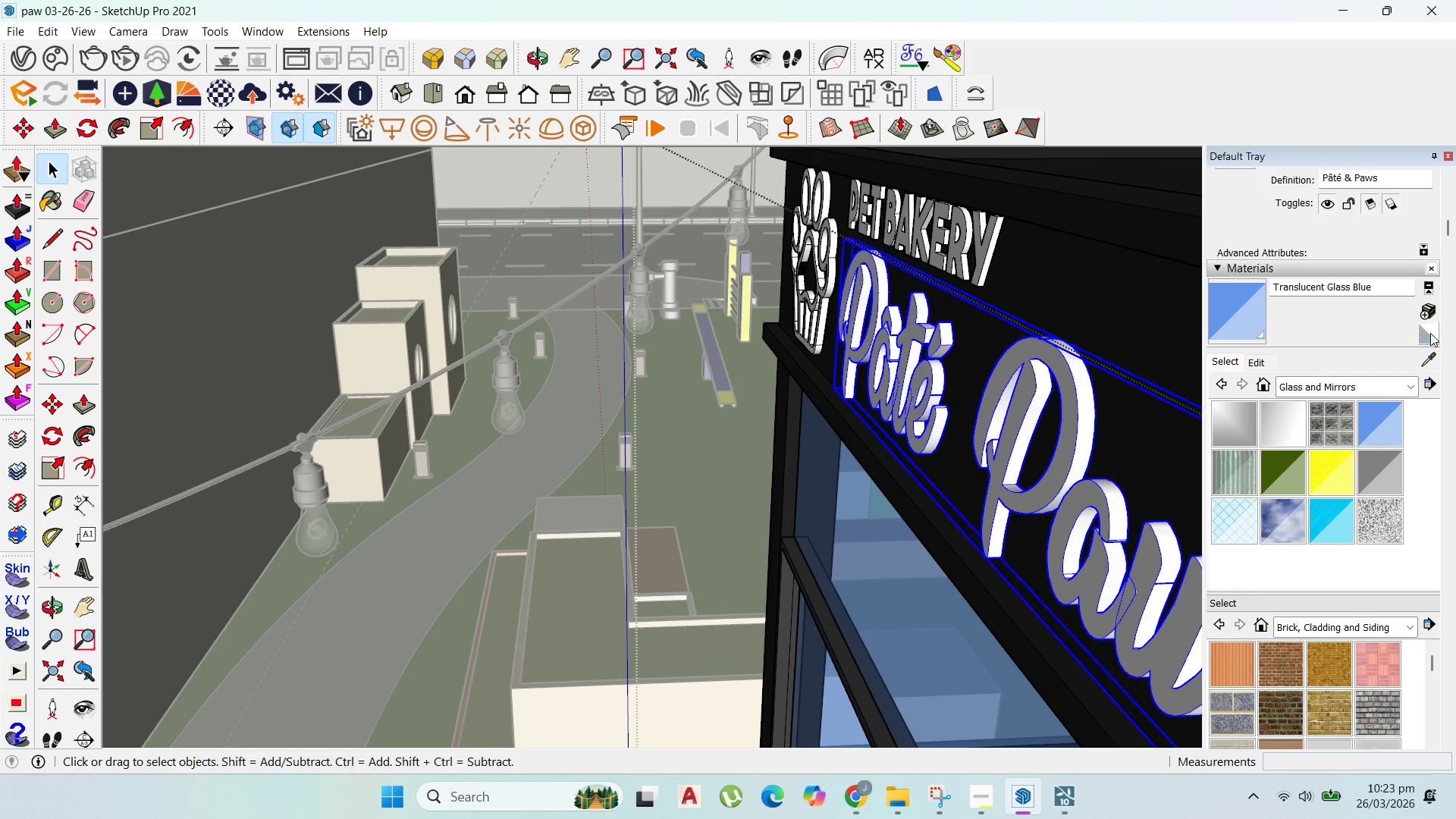 
left_click_drag(start_coordinate=[1434, 356], to_coordinate=[1427, 356])
 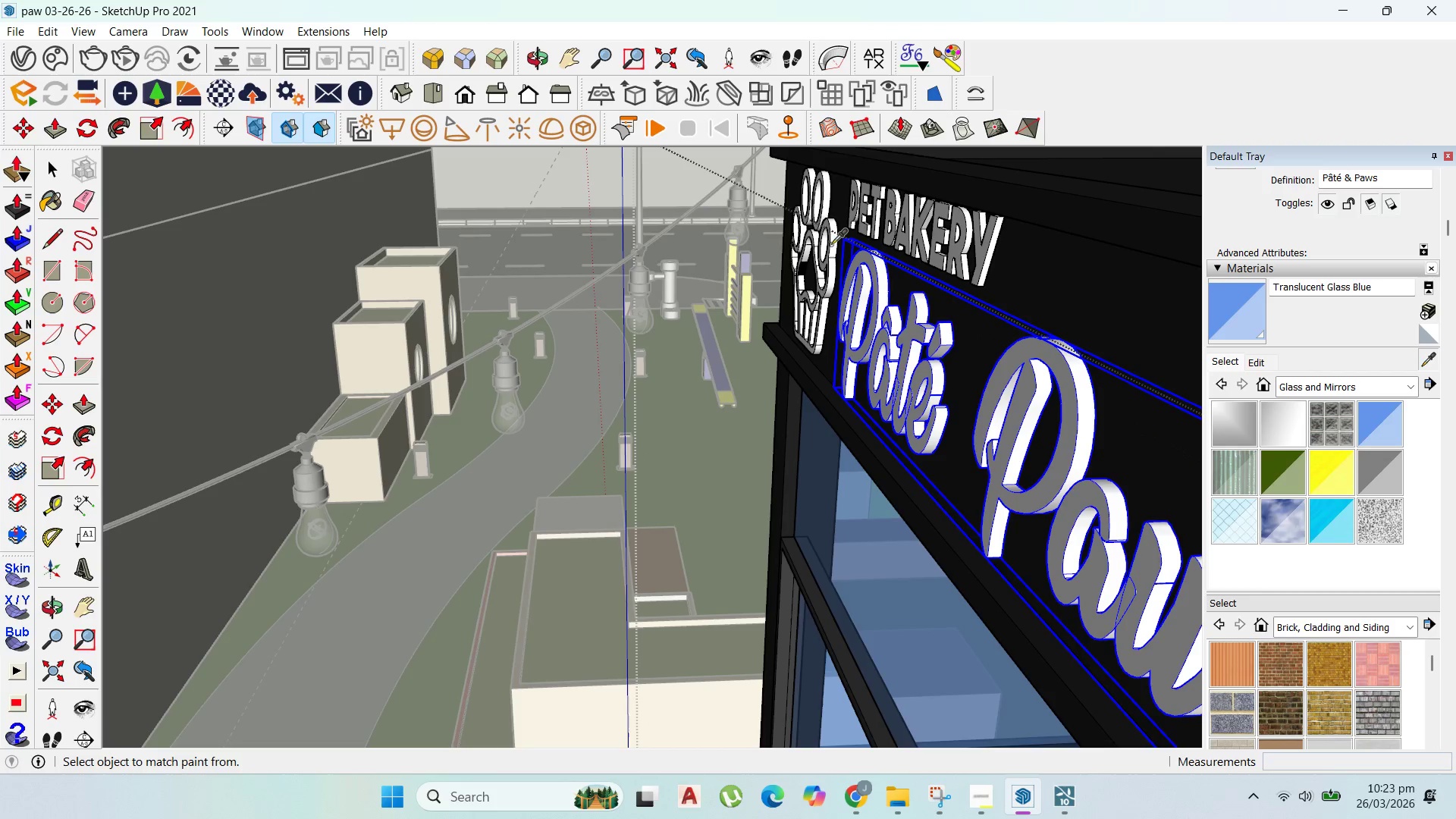 
left_click([828, 243])
 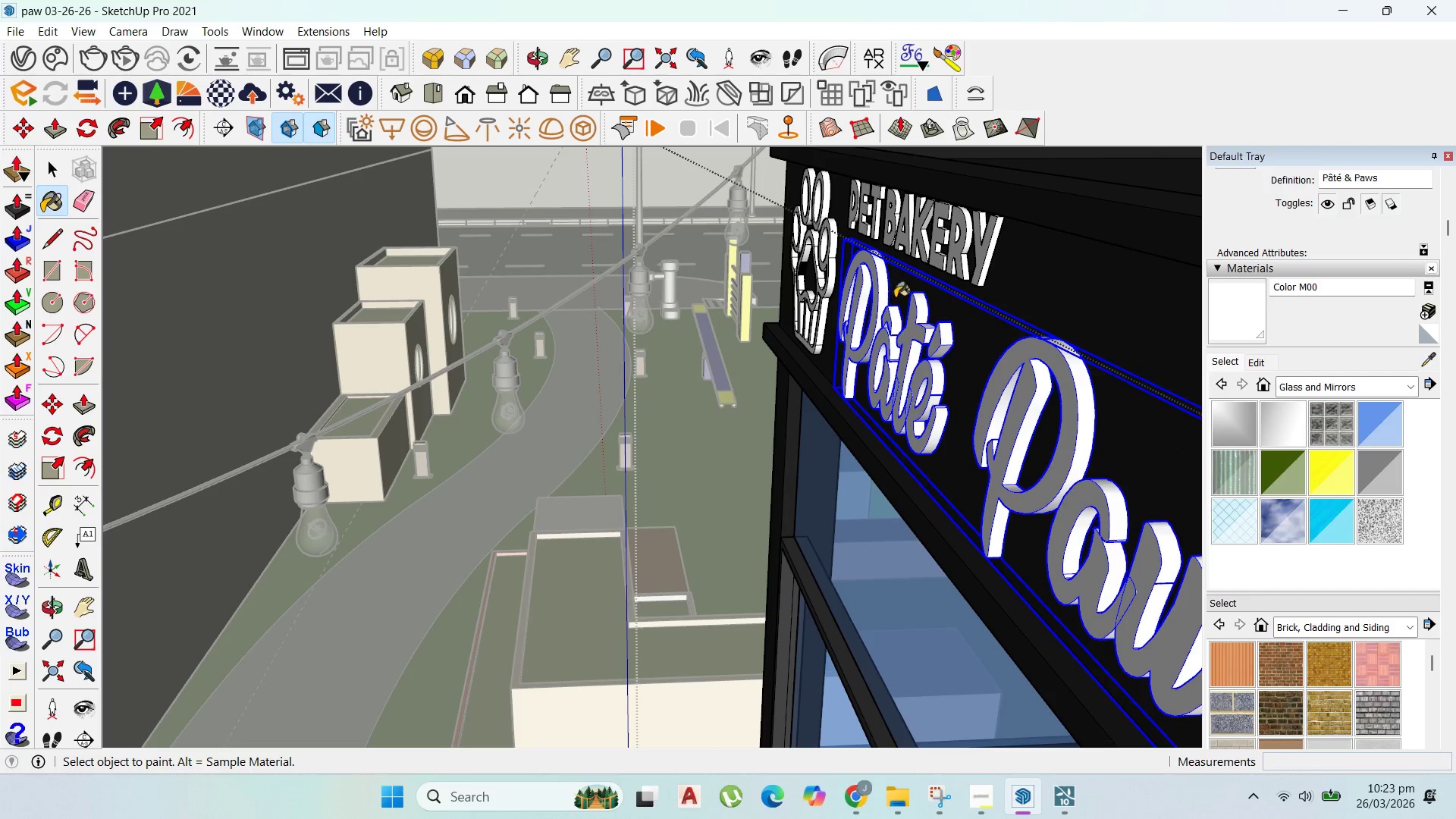 
scroll: coordinate [903, 299], scroll_direction: up, amount: 1.0
 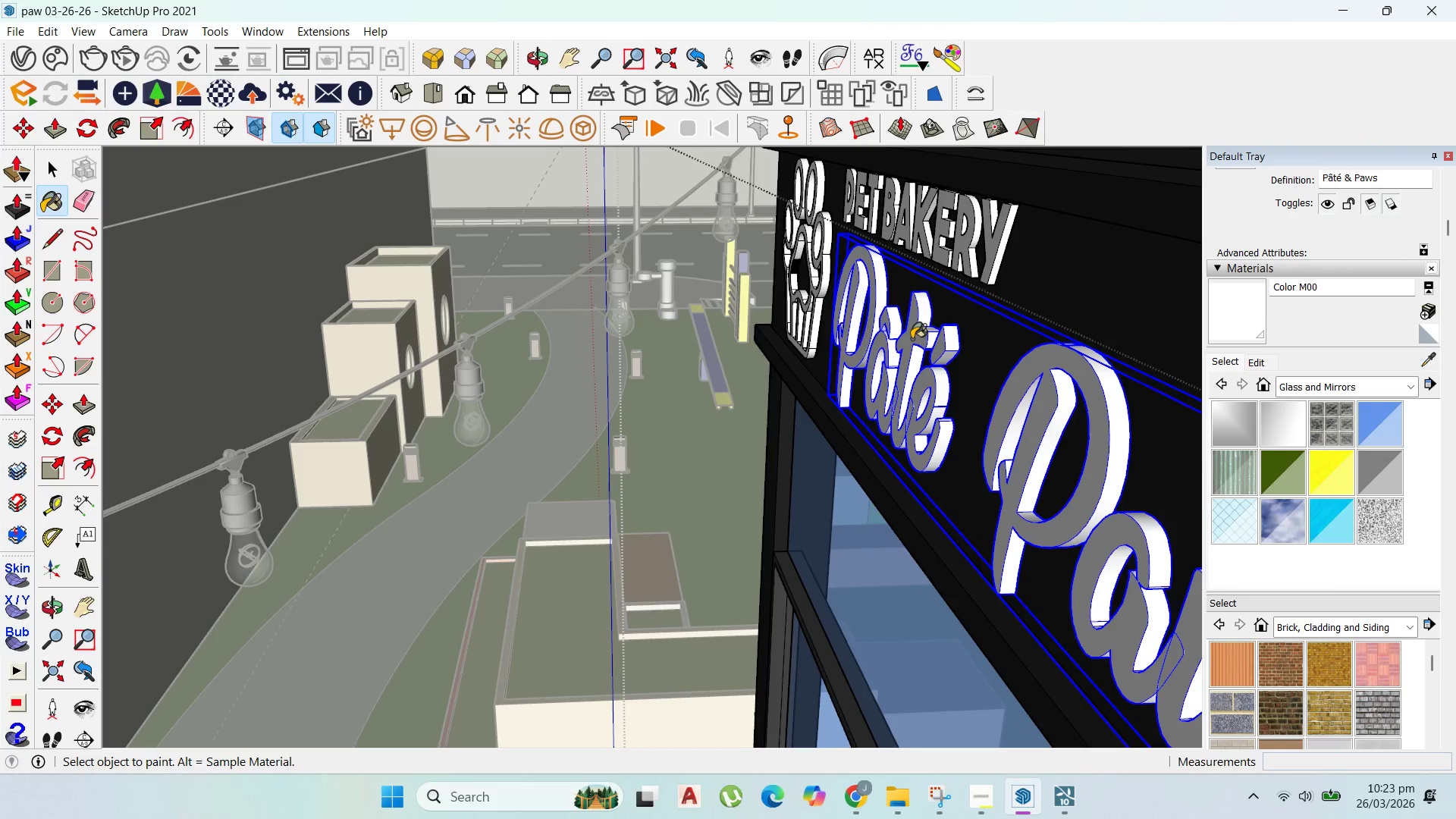 
double_click([912, 339])
 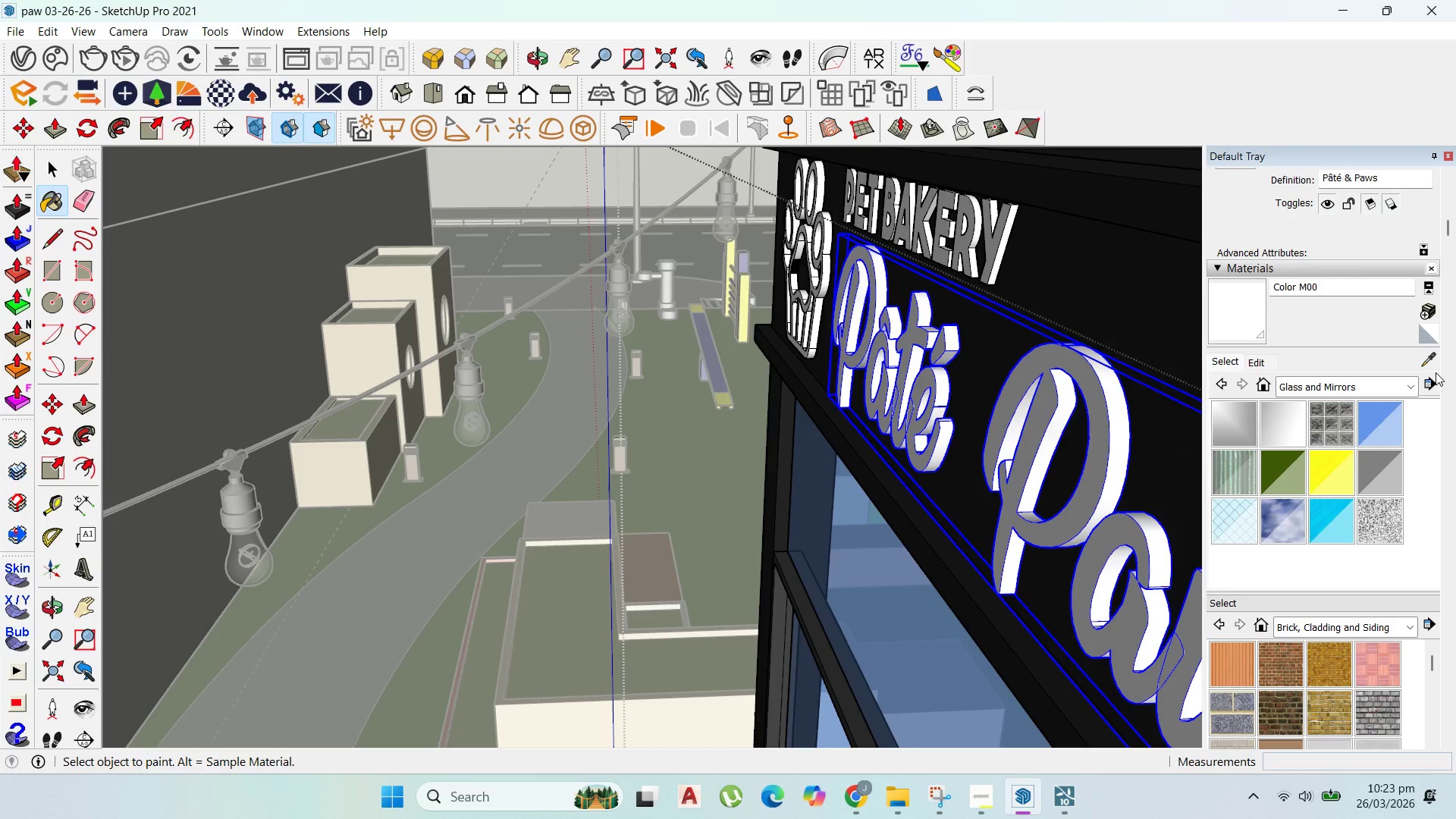 
left_click_drag(start_coordinate=[1432, 365], to_coordinate=[1421, 363])
 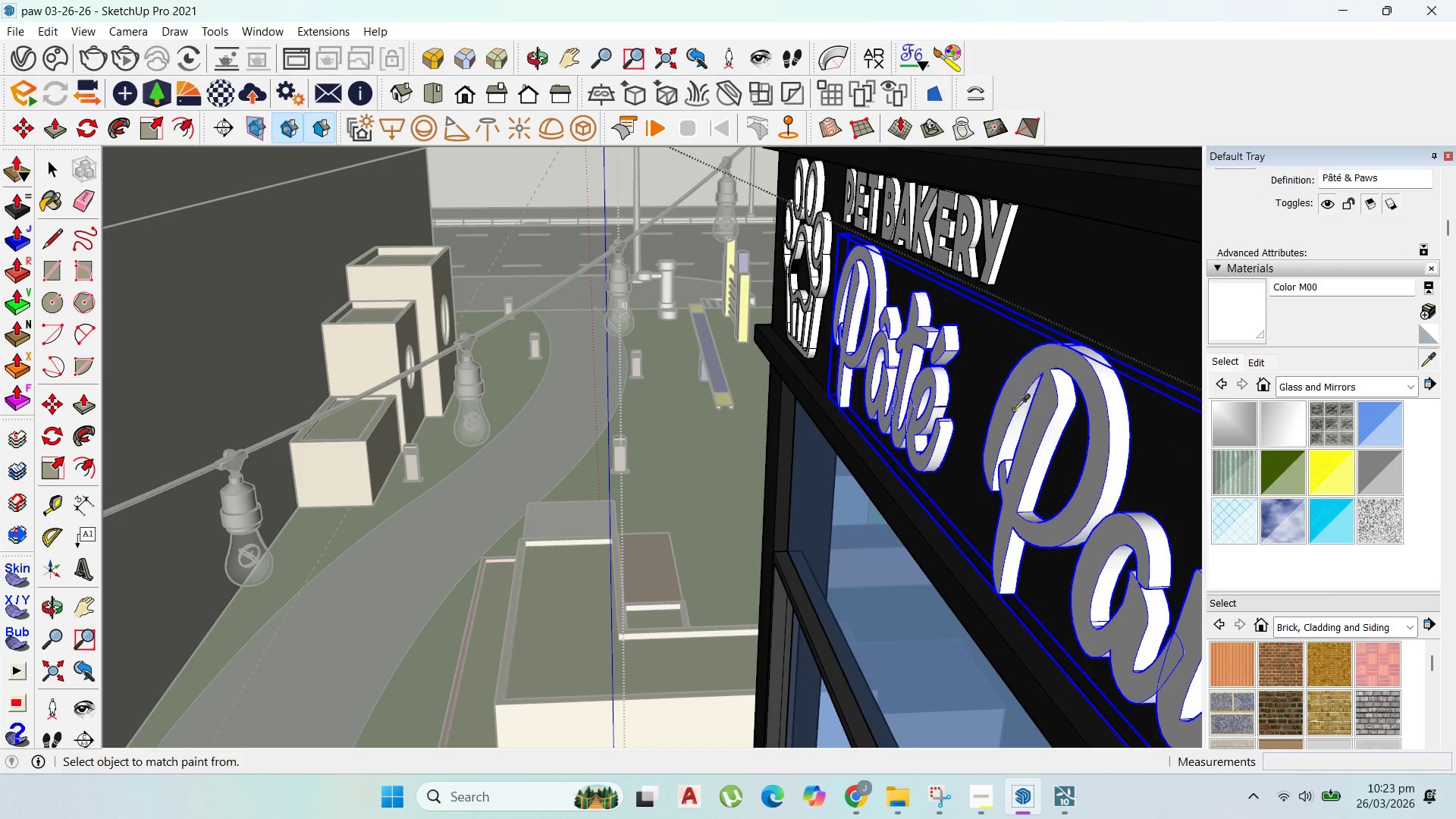 
left_click([1012, 403])
 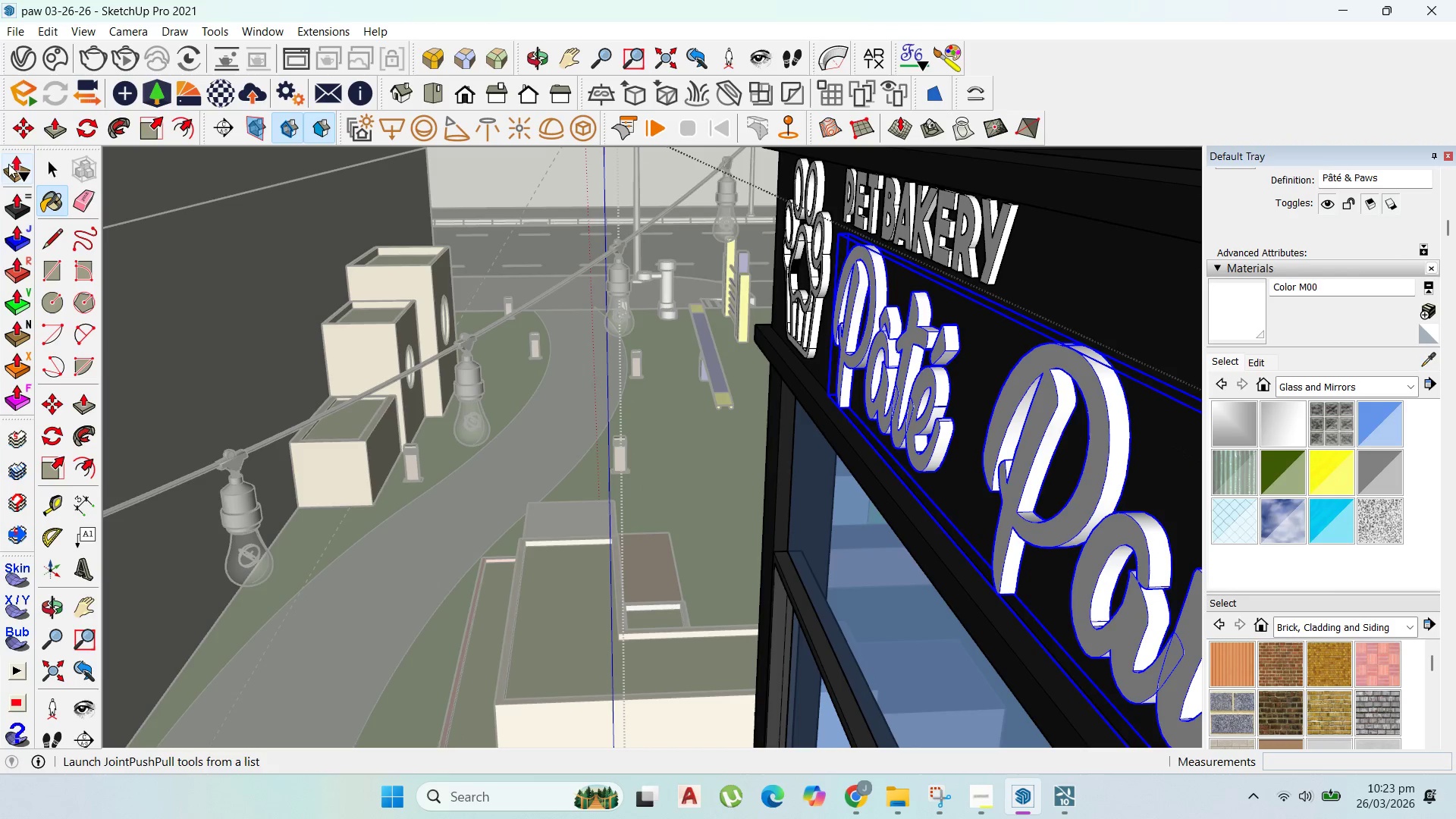 
left_click_drag(start_coordinate=[47, 162], to_coordinate=[53, 164])
 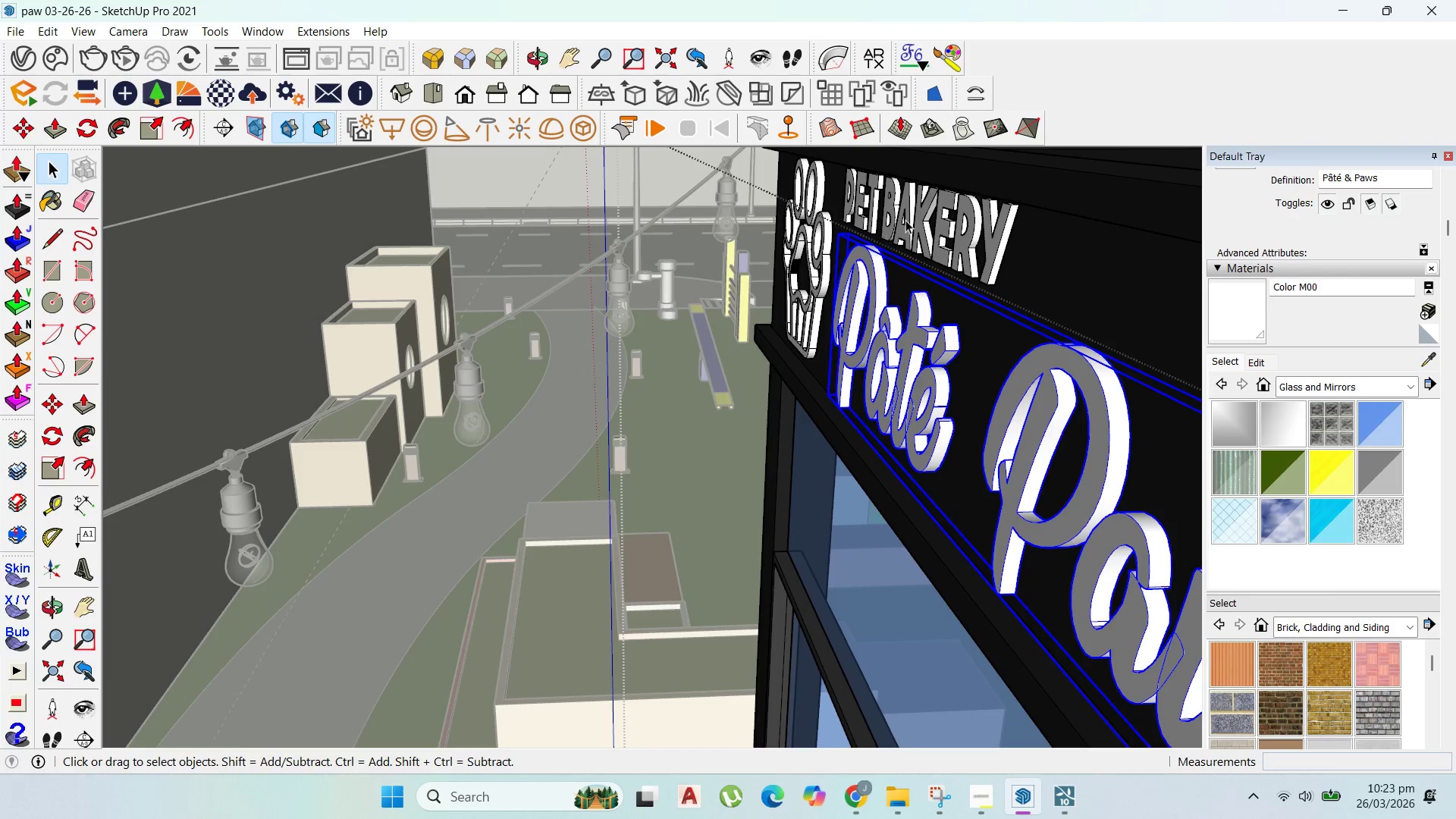 
left_click([905, 220])
 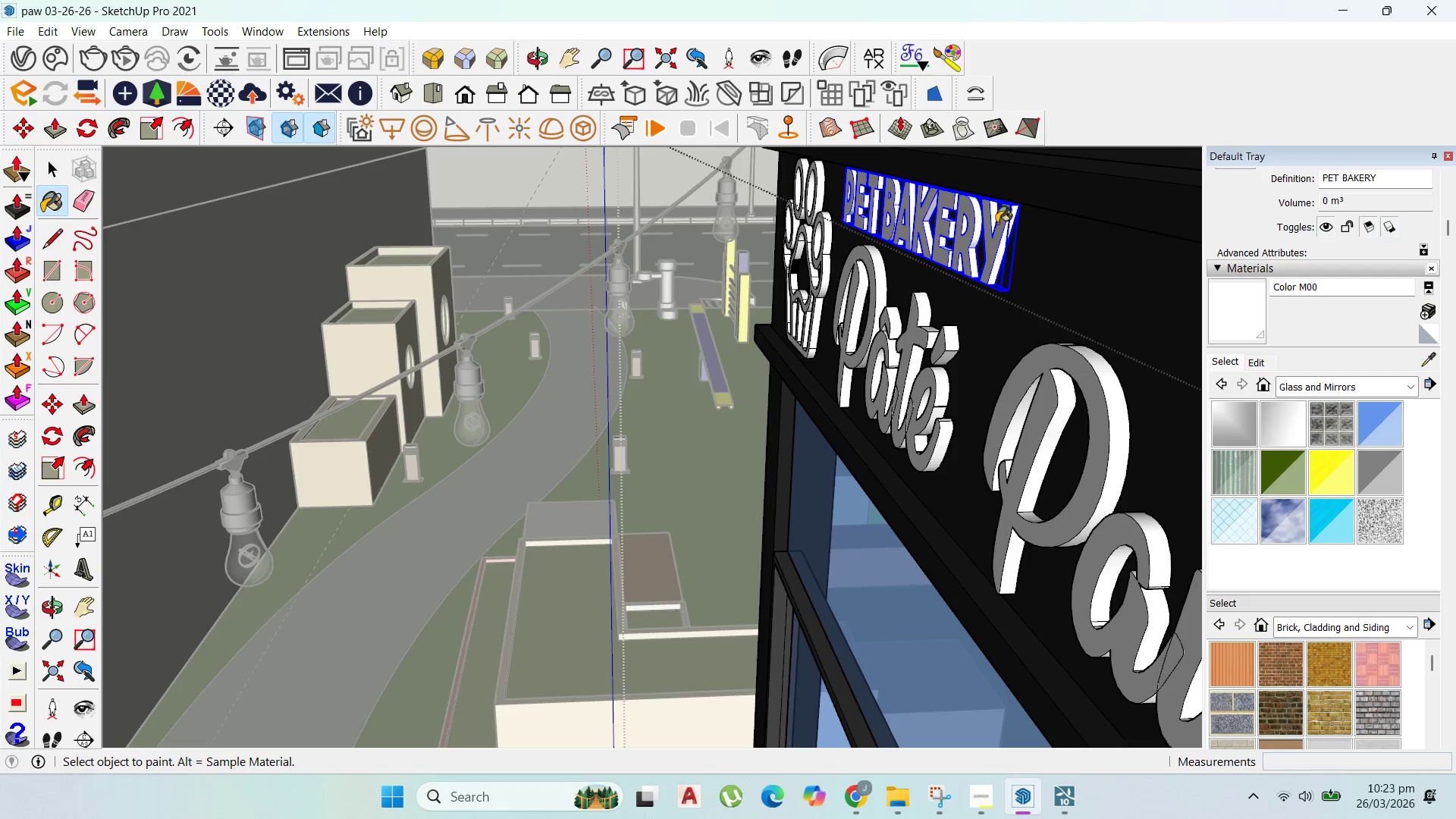 
left_click([1426, 357])
 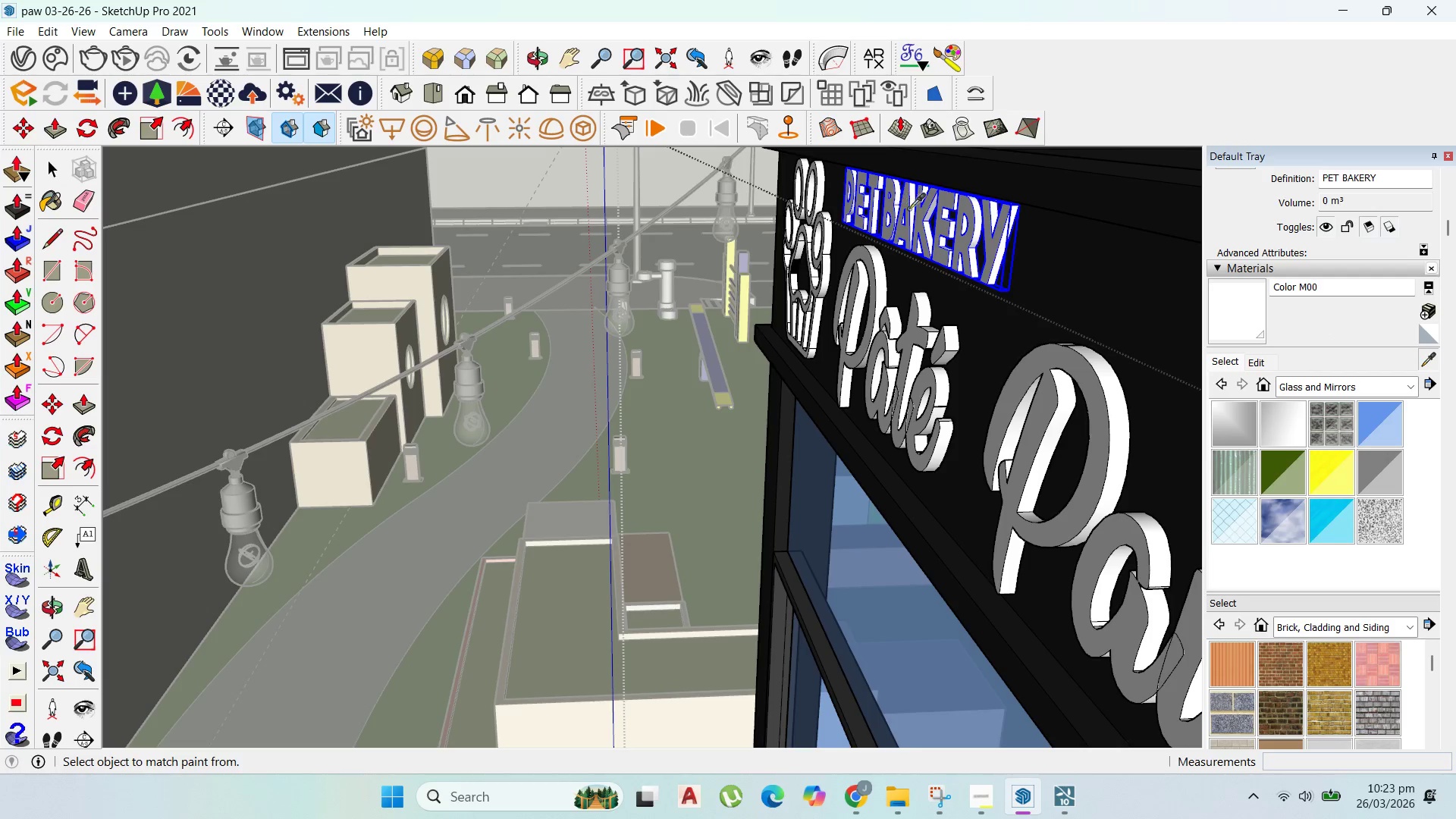 
left_click([927, 212])
 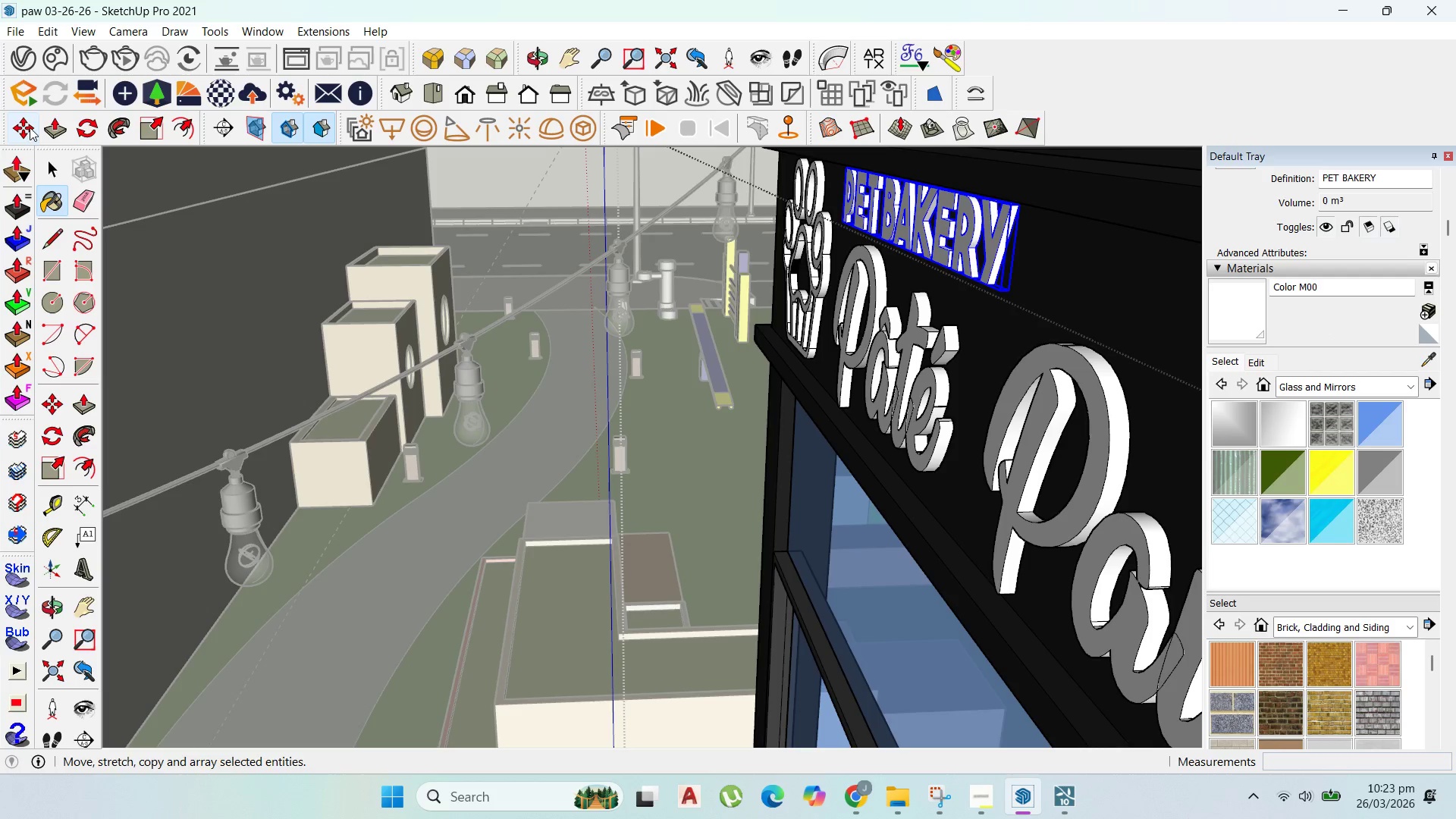 
left_click([42, 158])
 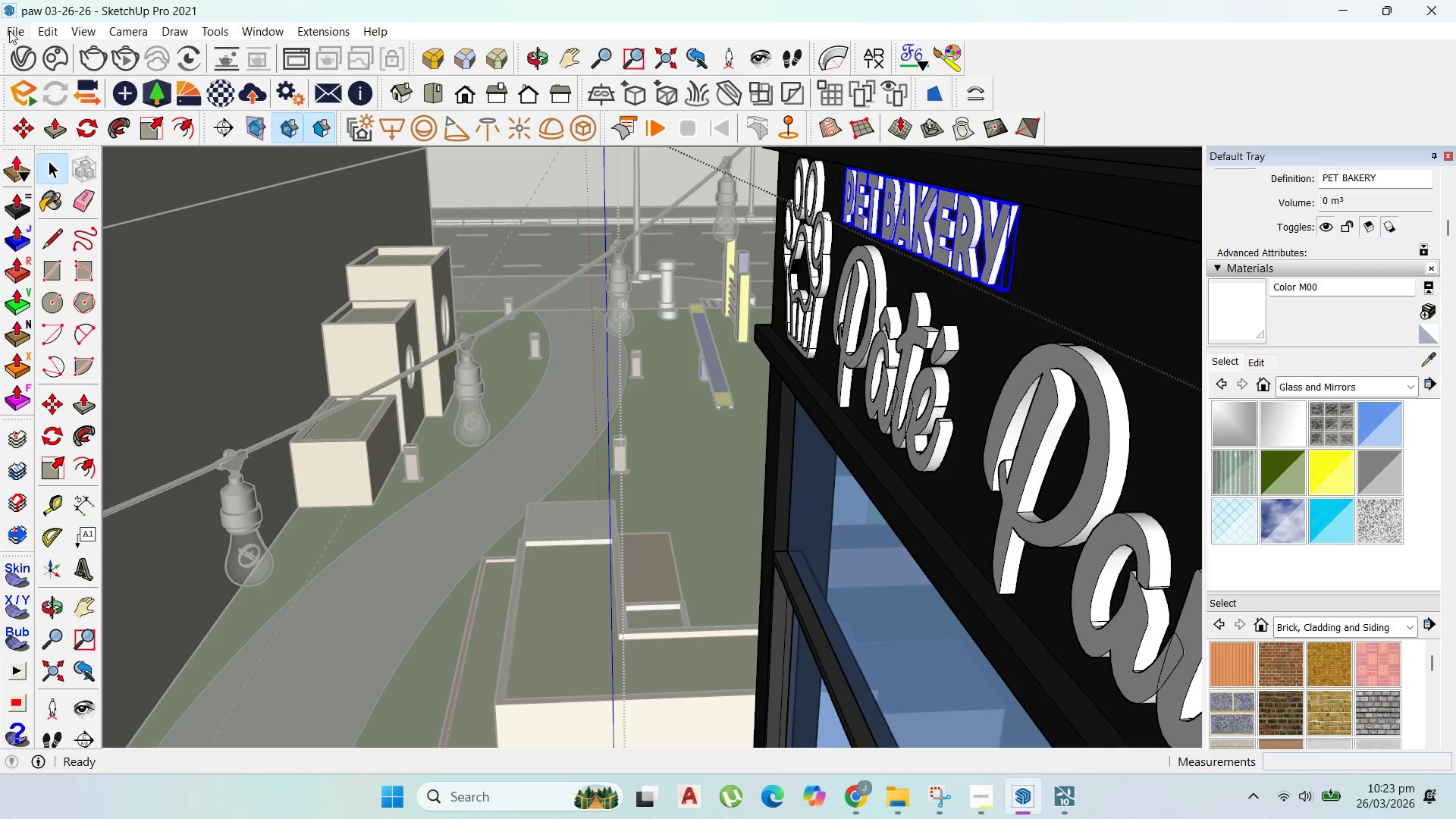 
key(Escape)
 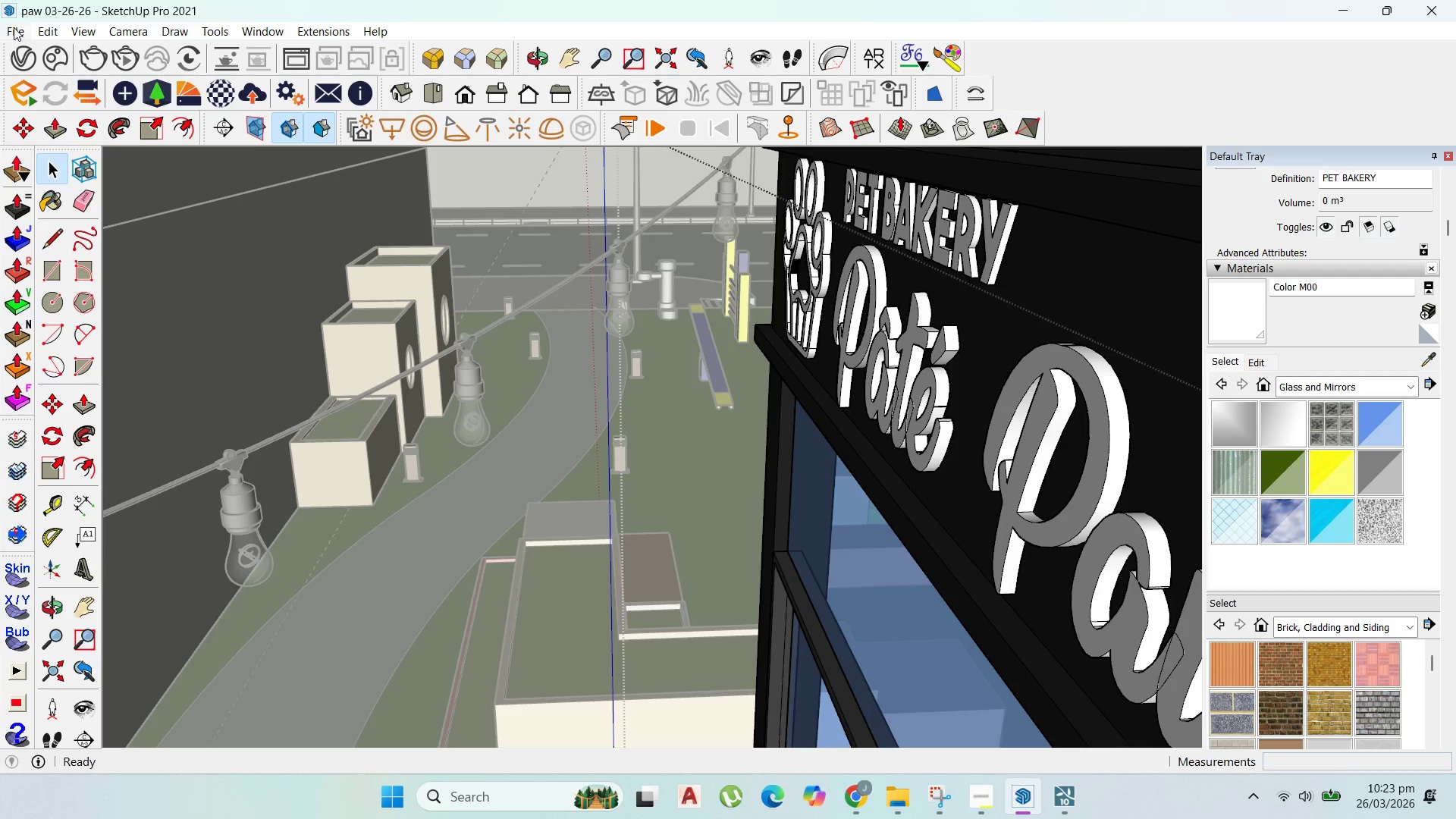 
left_click([14, 27])
 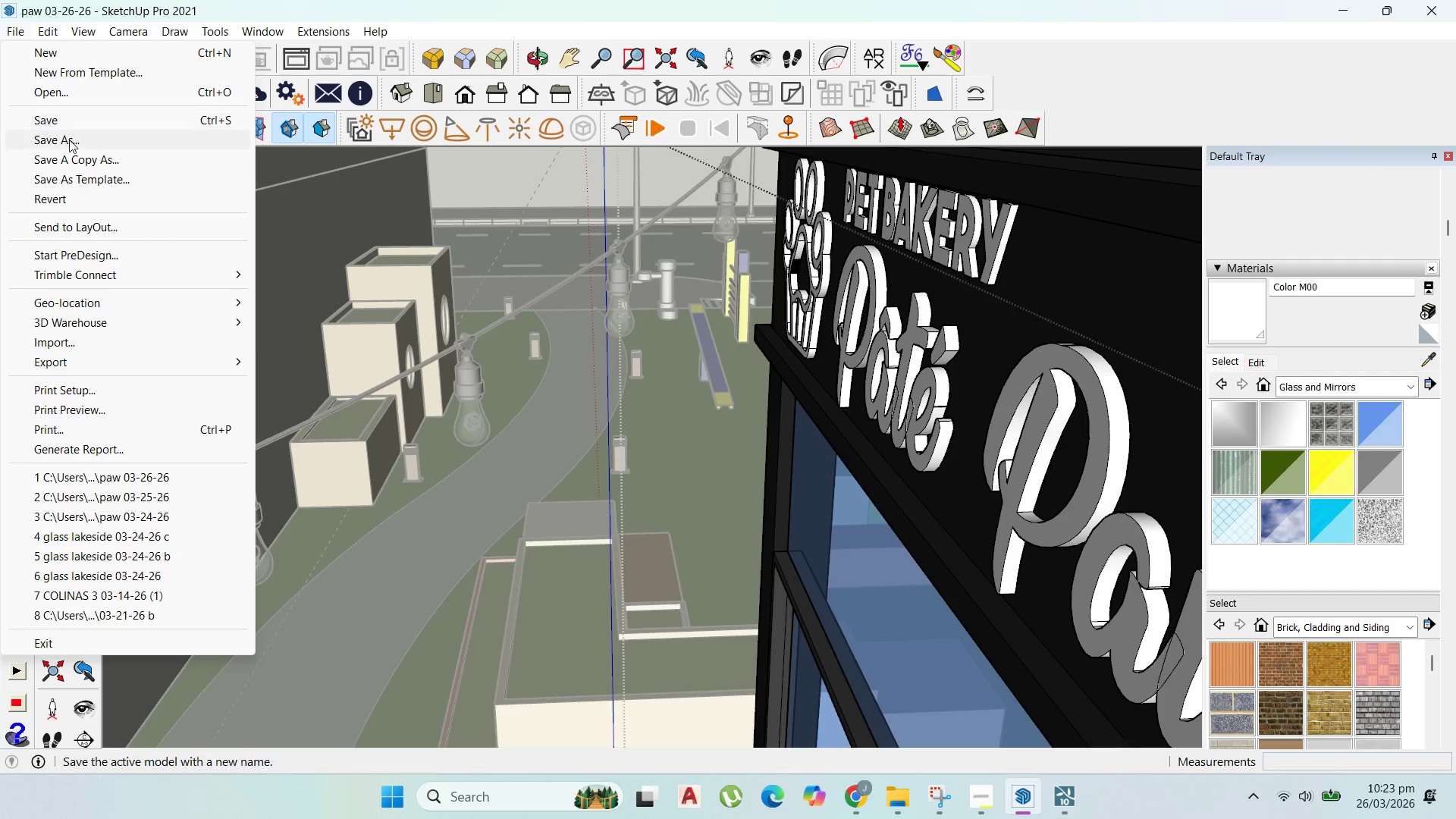 
left_click([71, 139])
 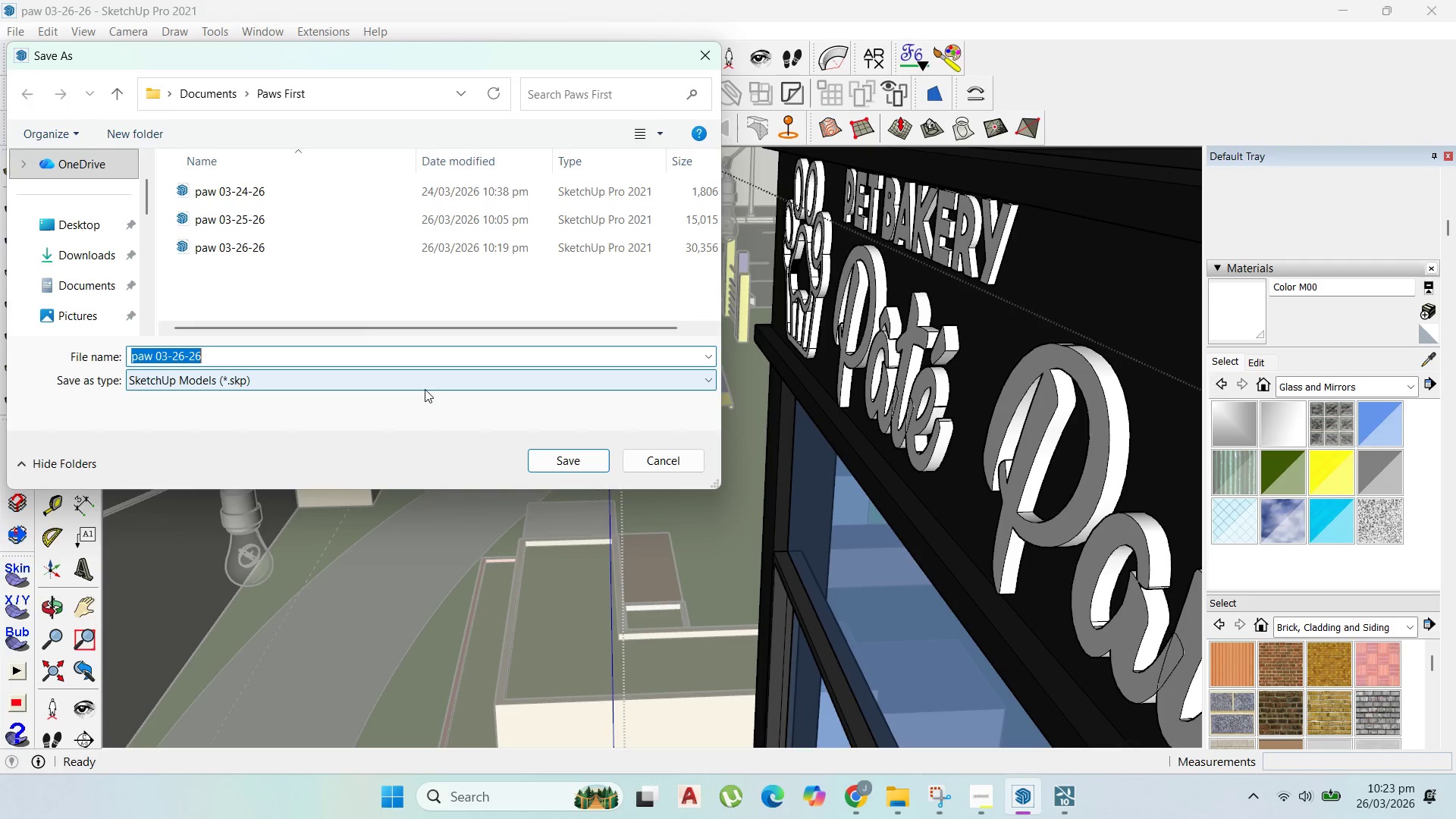 
left_click([375, 387])
 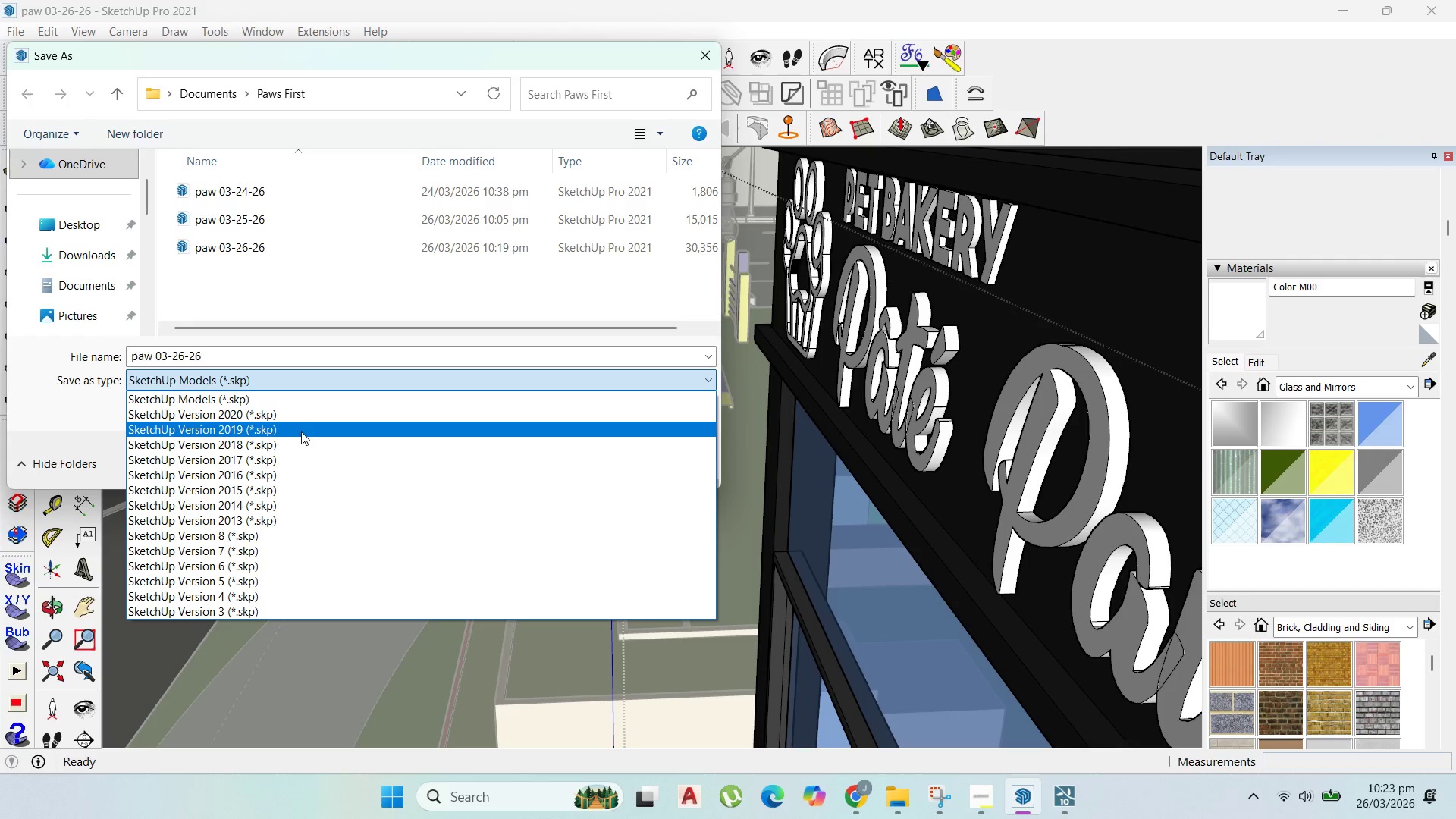 
left_click([300, 431])
 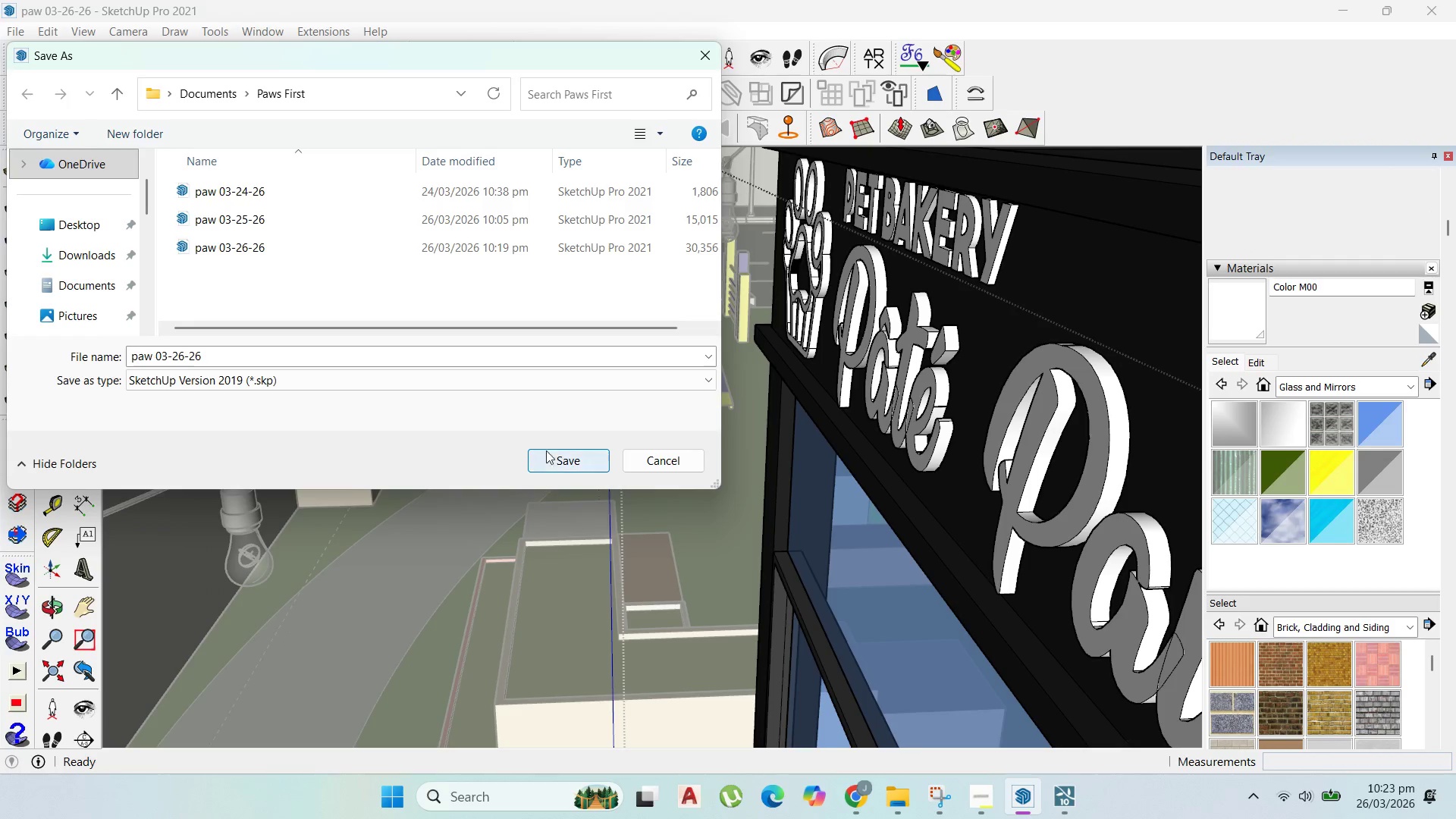 
left_click([554, 452])
 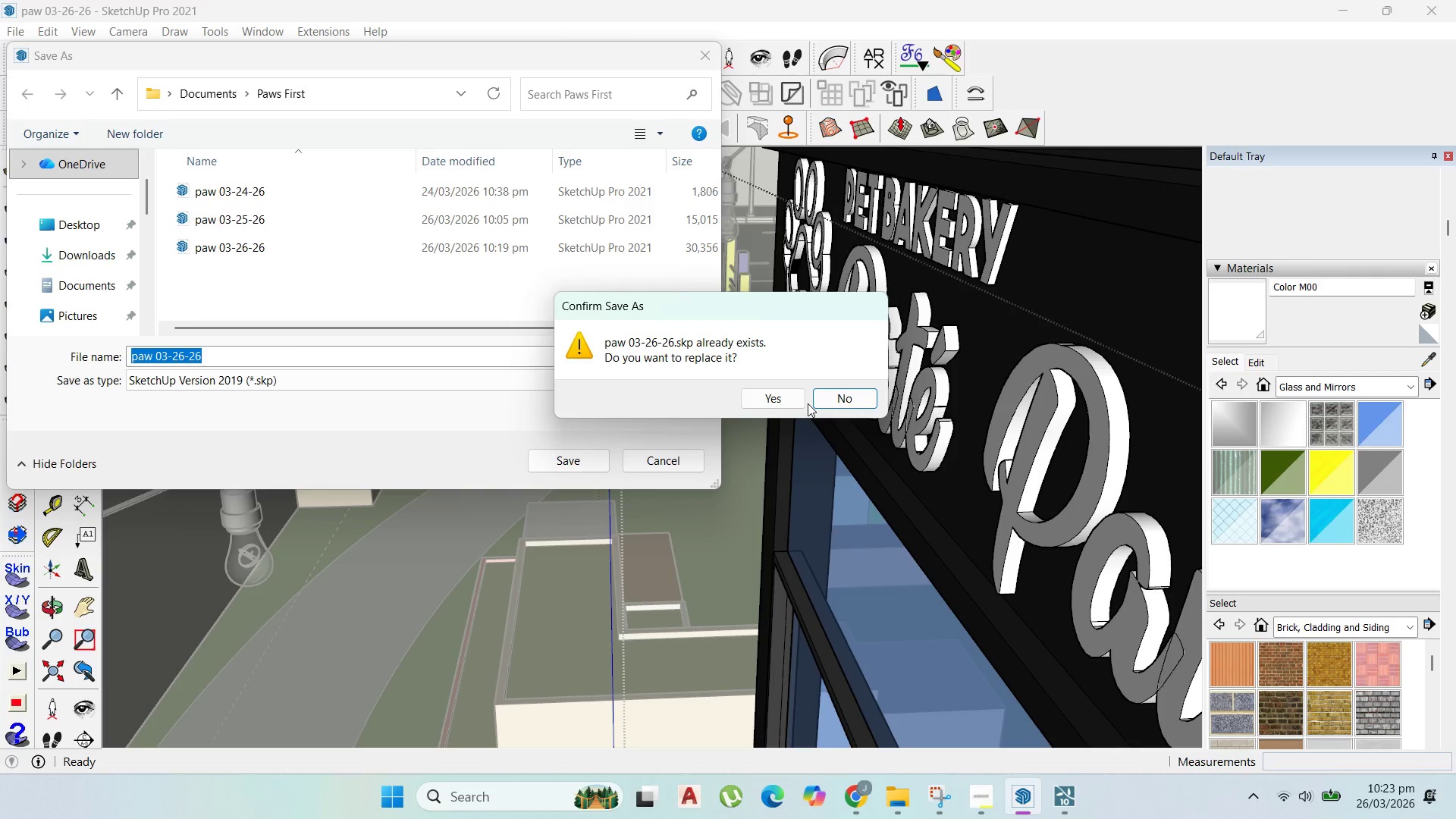 
double_click([783, 406])
 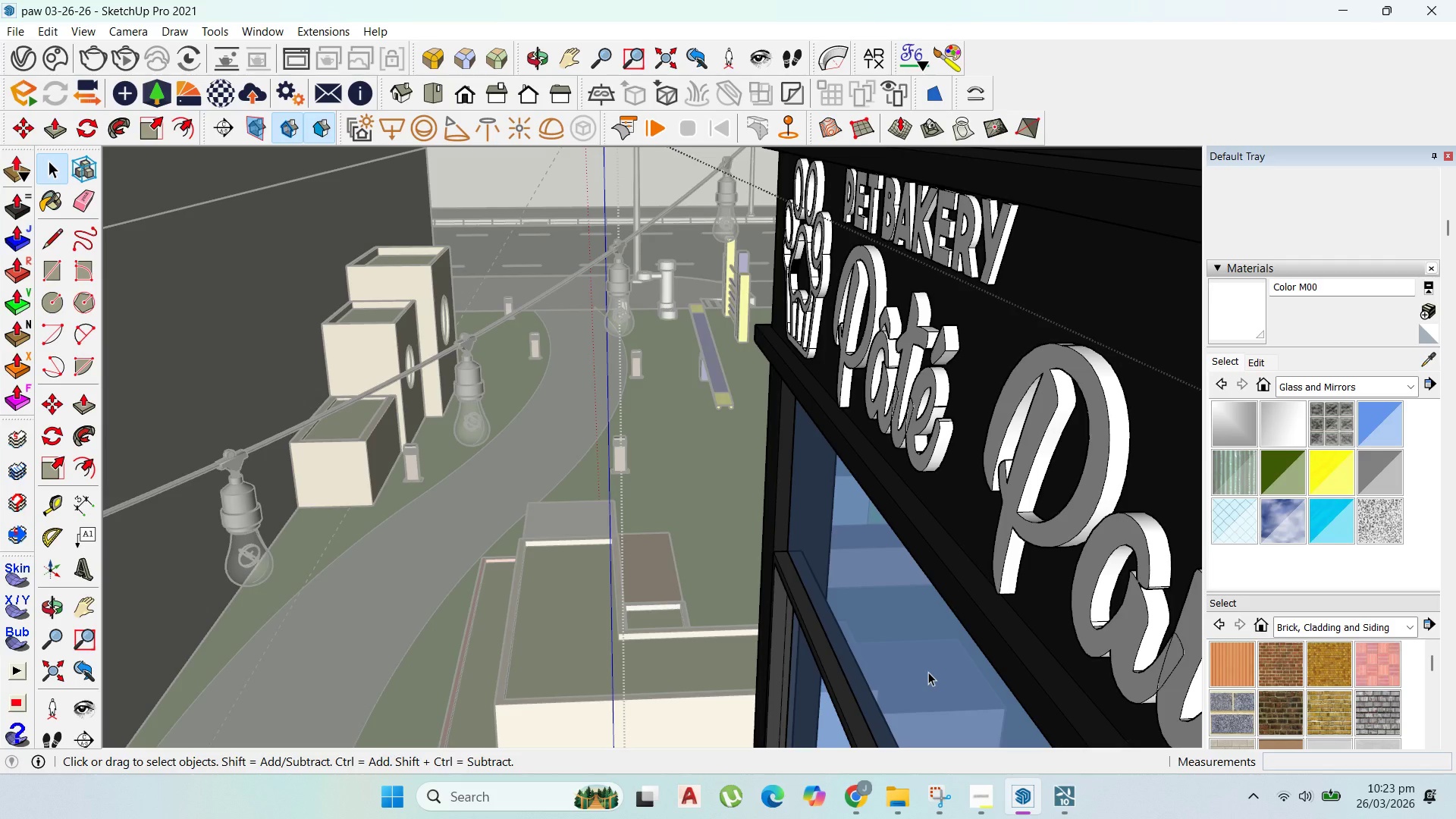 
wait(6.36)
 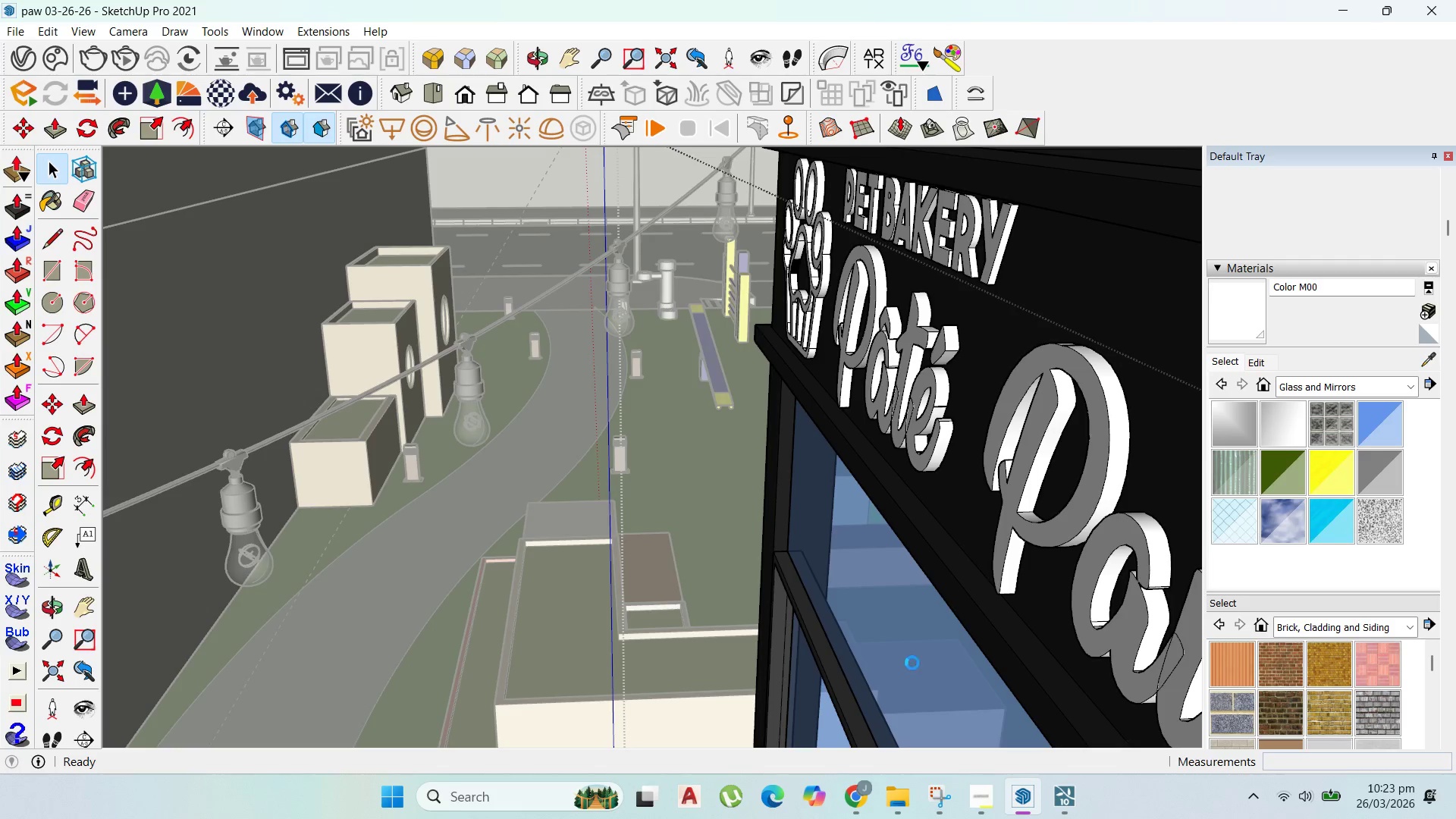 
scroll: coordinate [745, 420], scroll_direction: down, amount: 14.0
 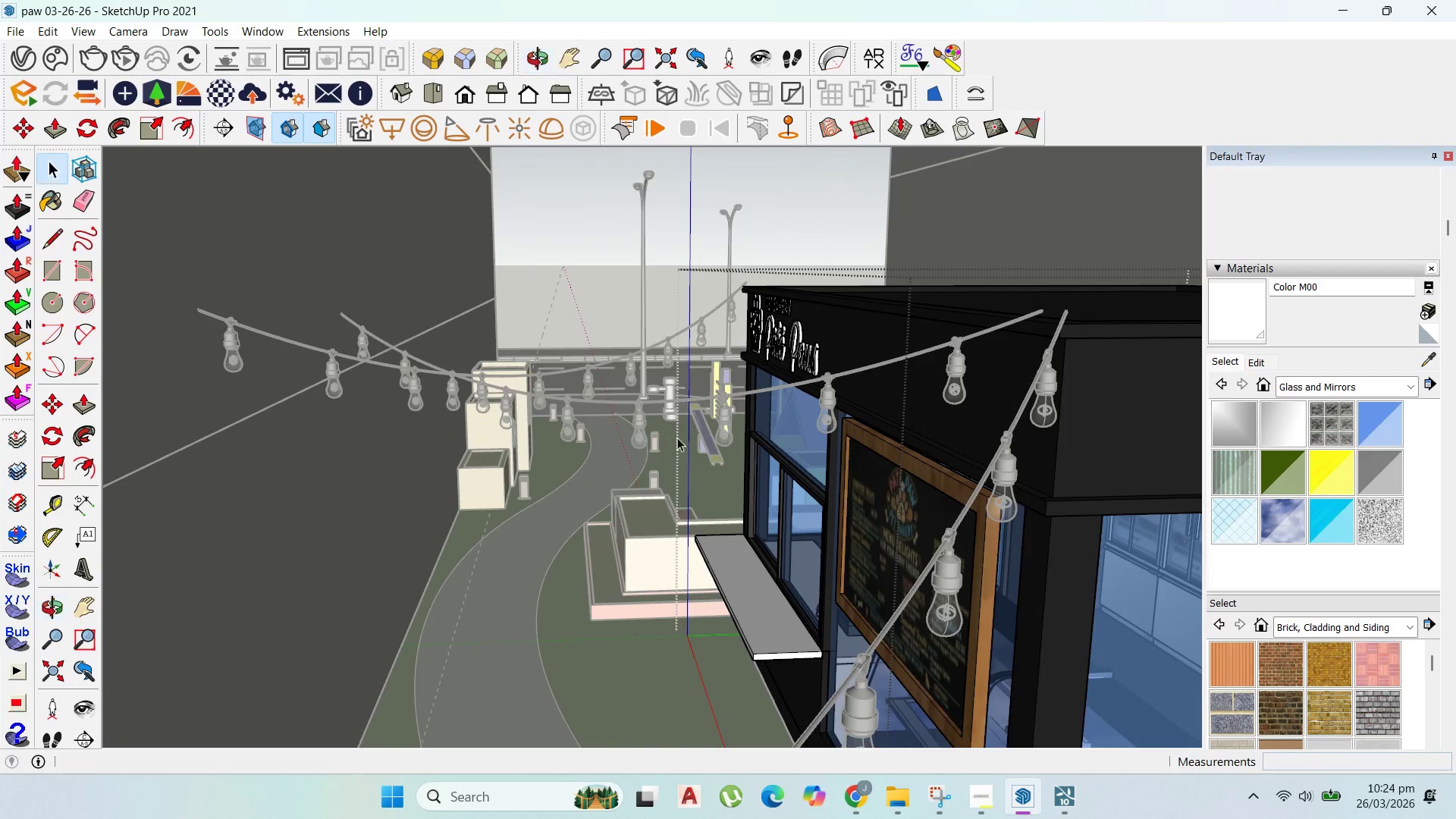 
key(Escape)
 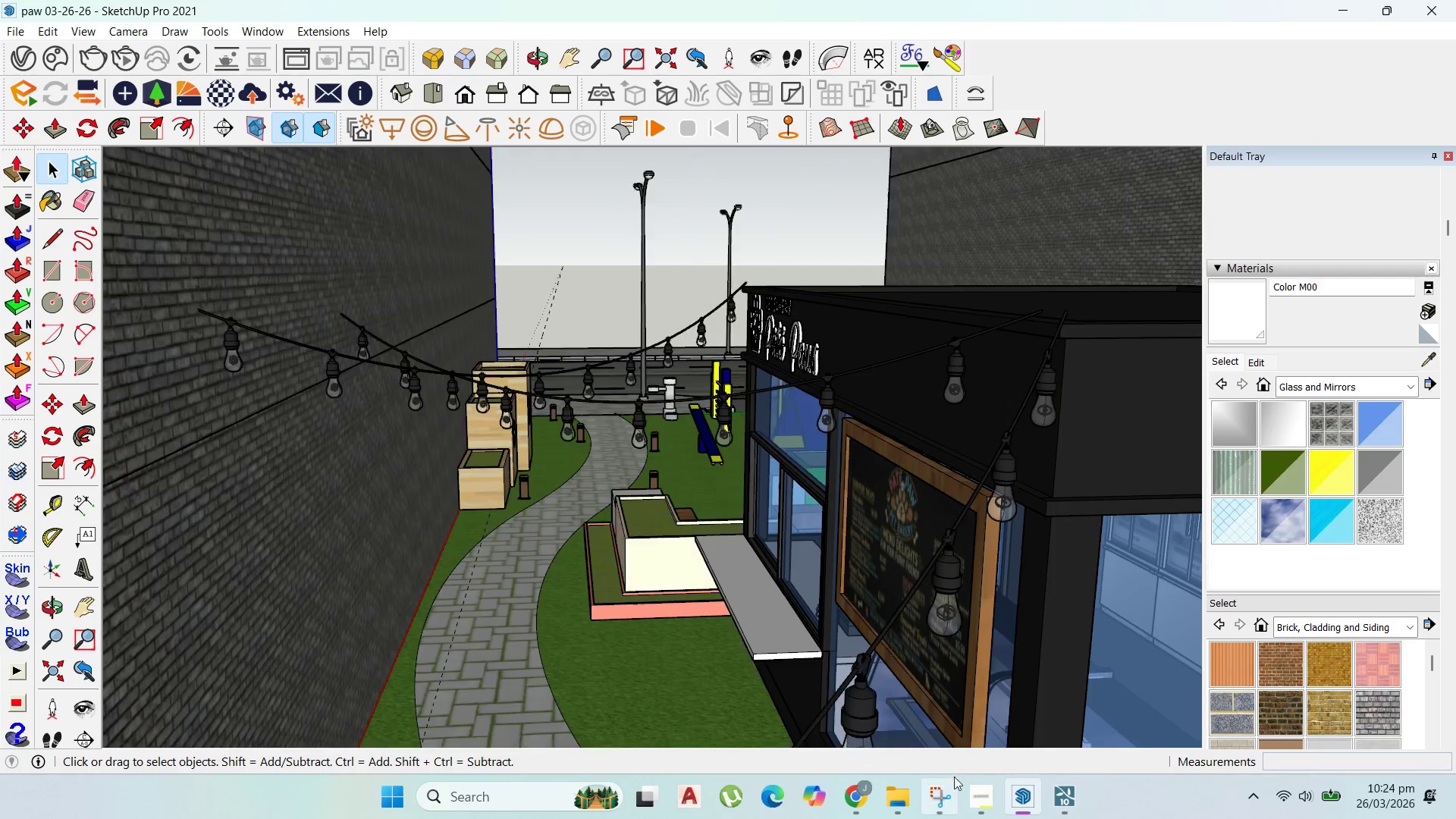 
key(Escape)
 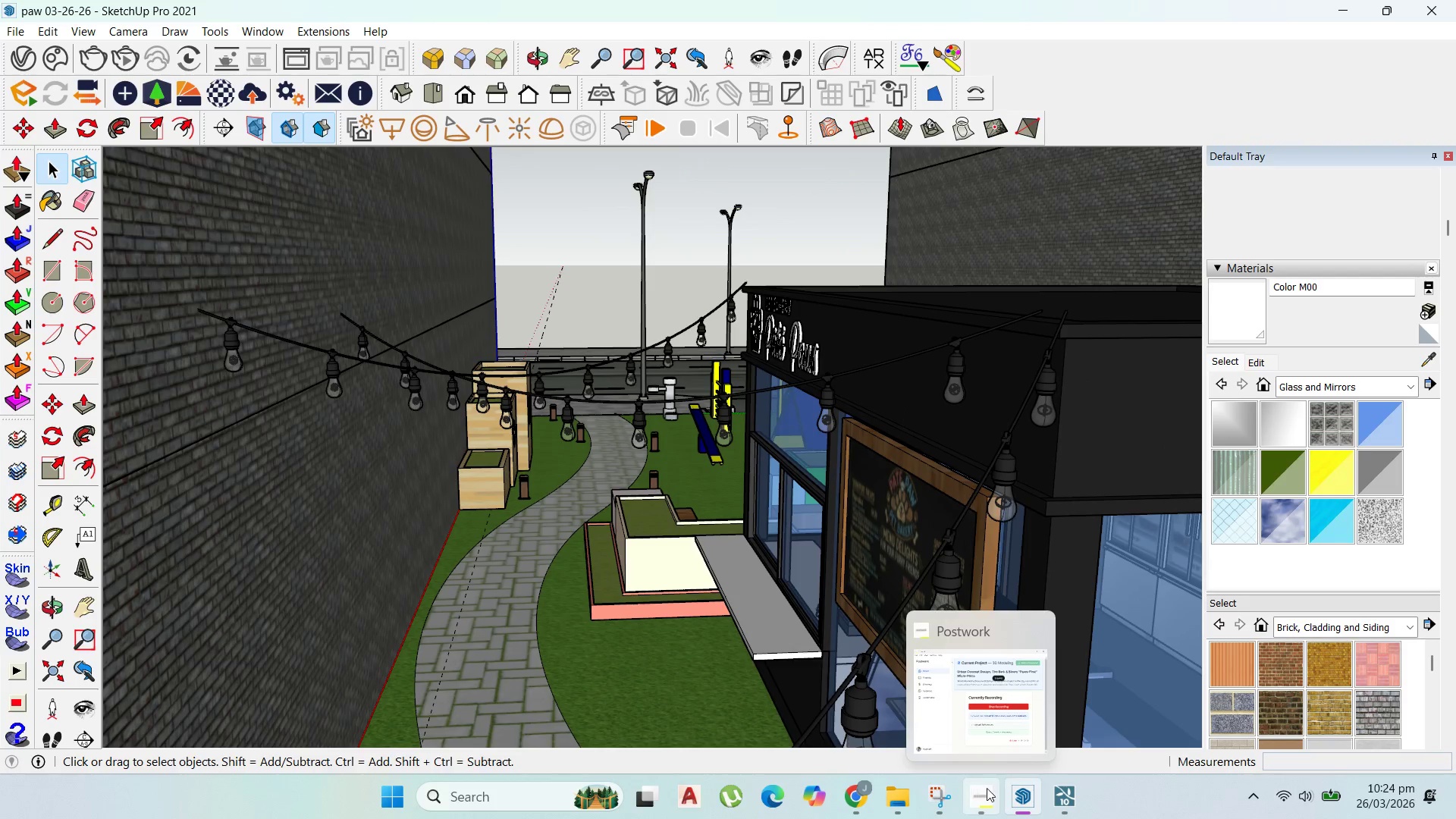 
key(Escape)
 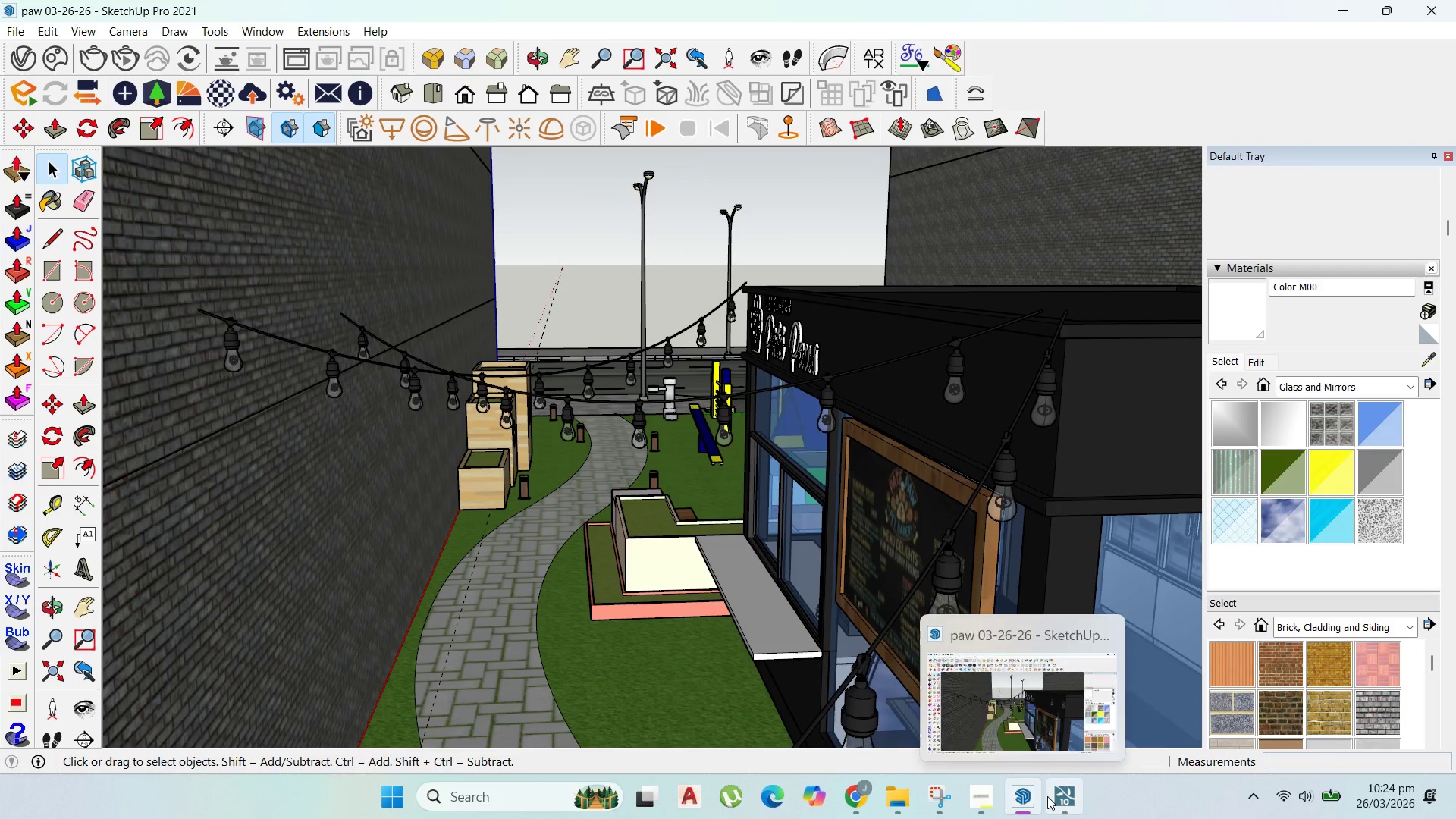 
left_click([1056, 795])
 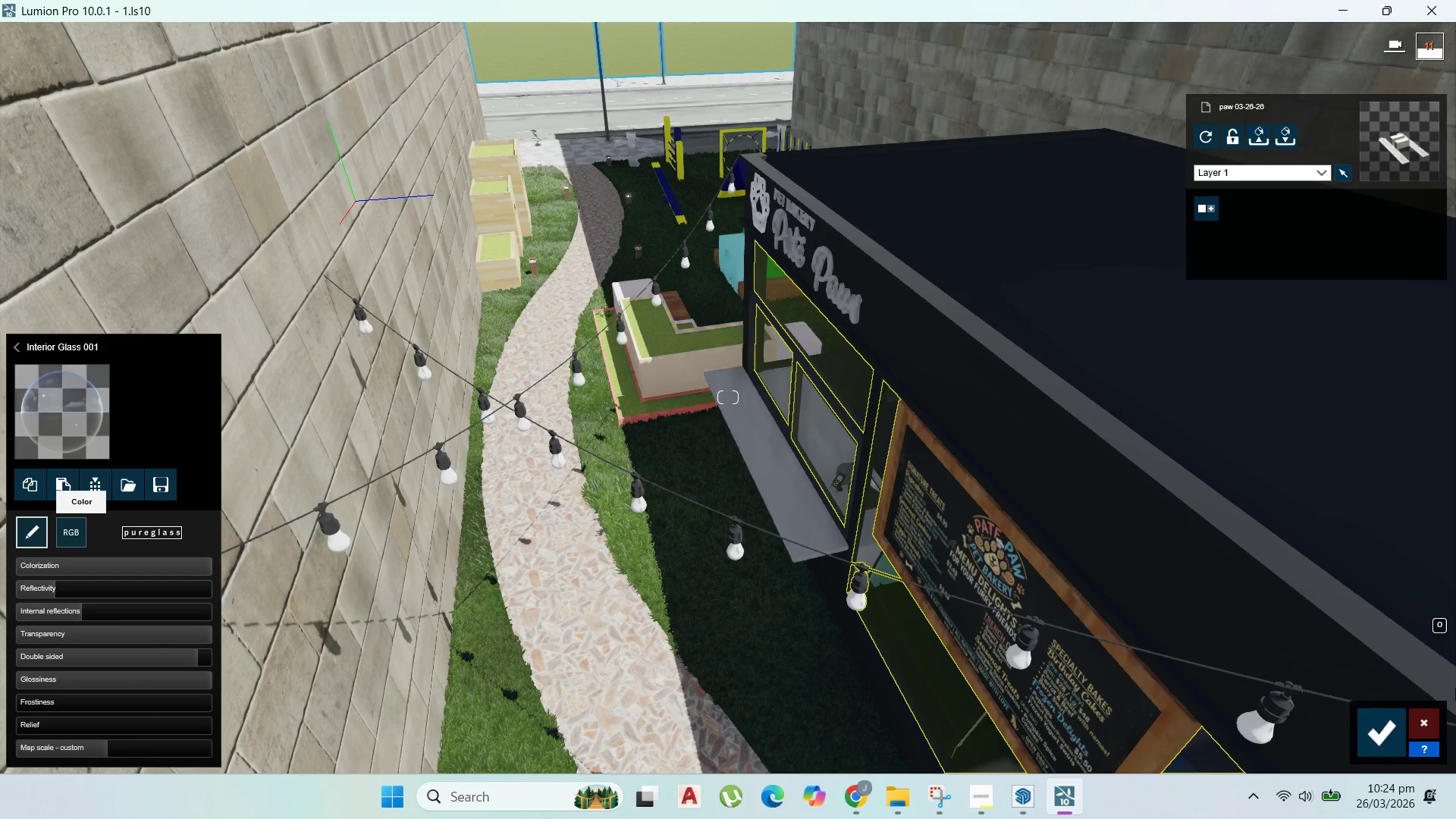 
left_click([1391, 727])
 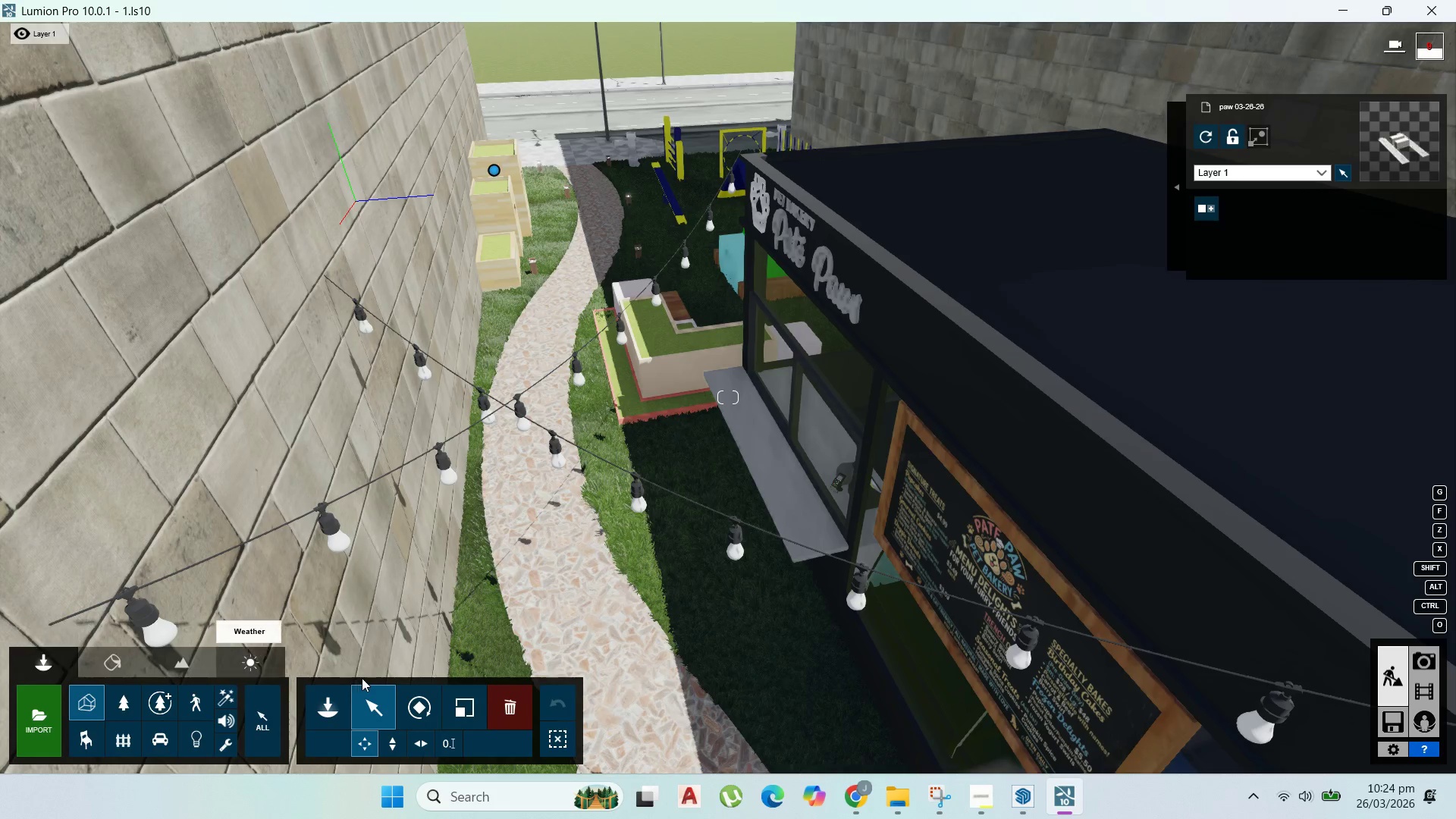 
left_click([722, 542])
 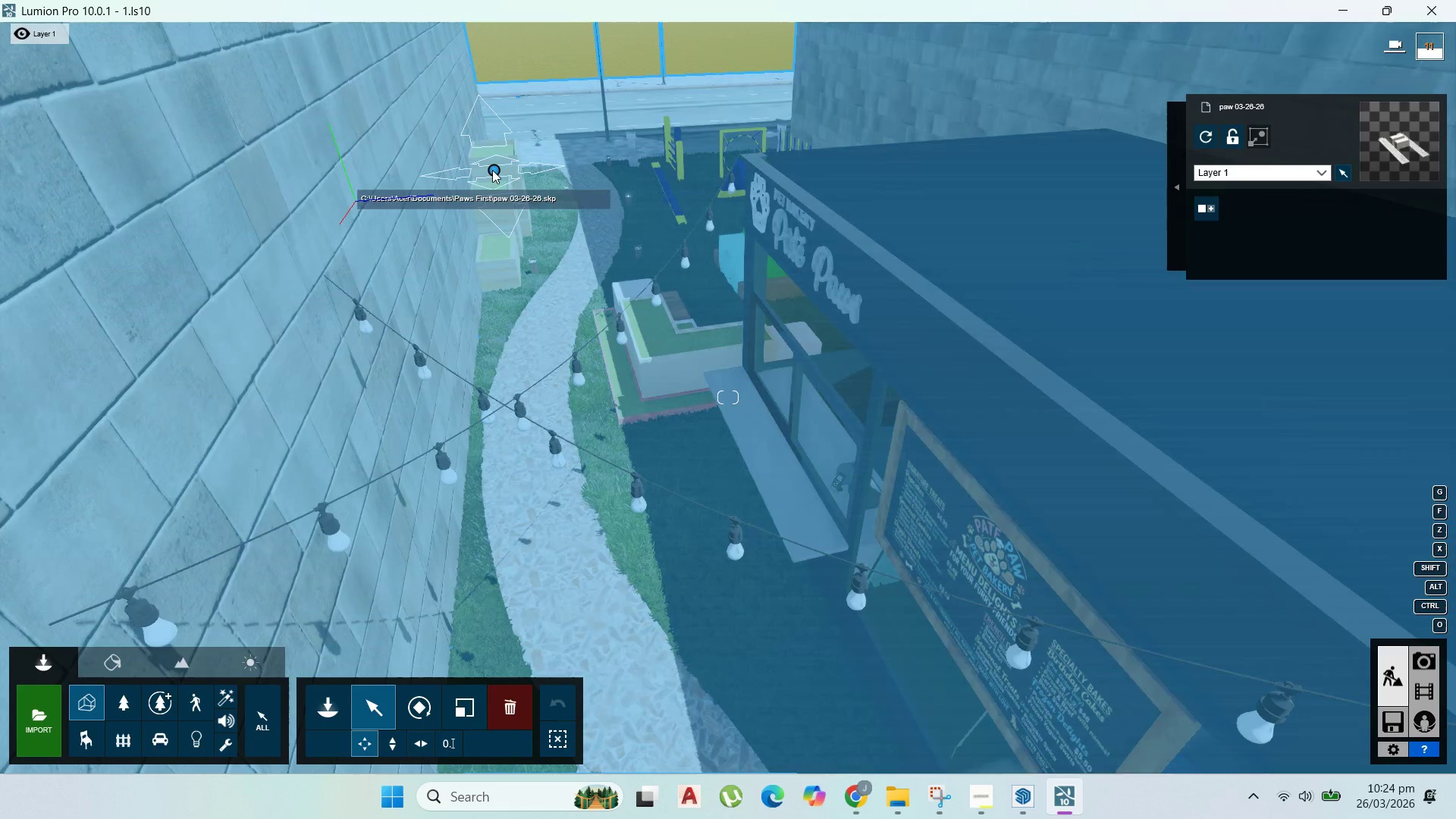 
left_click([492, 170])
 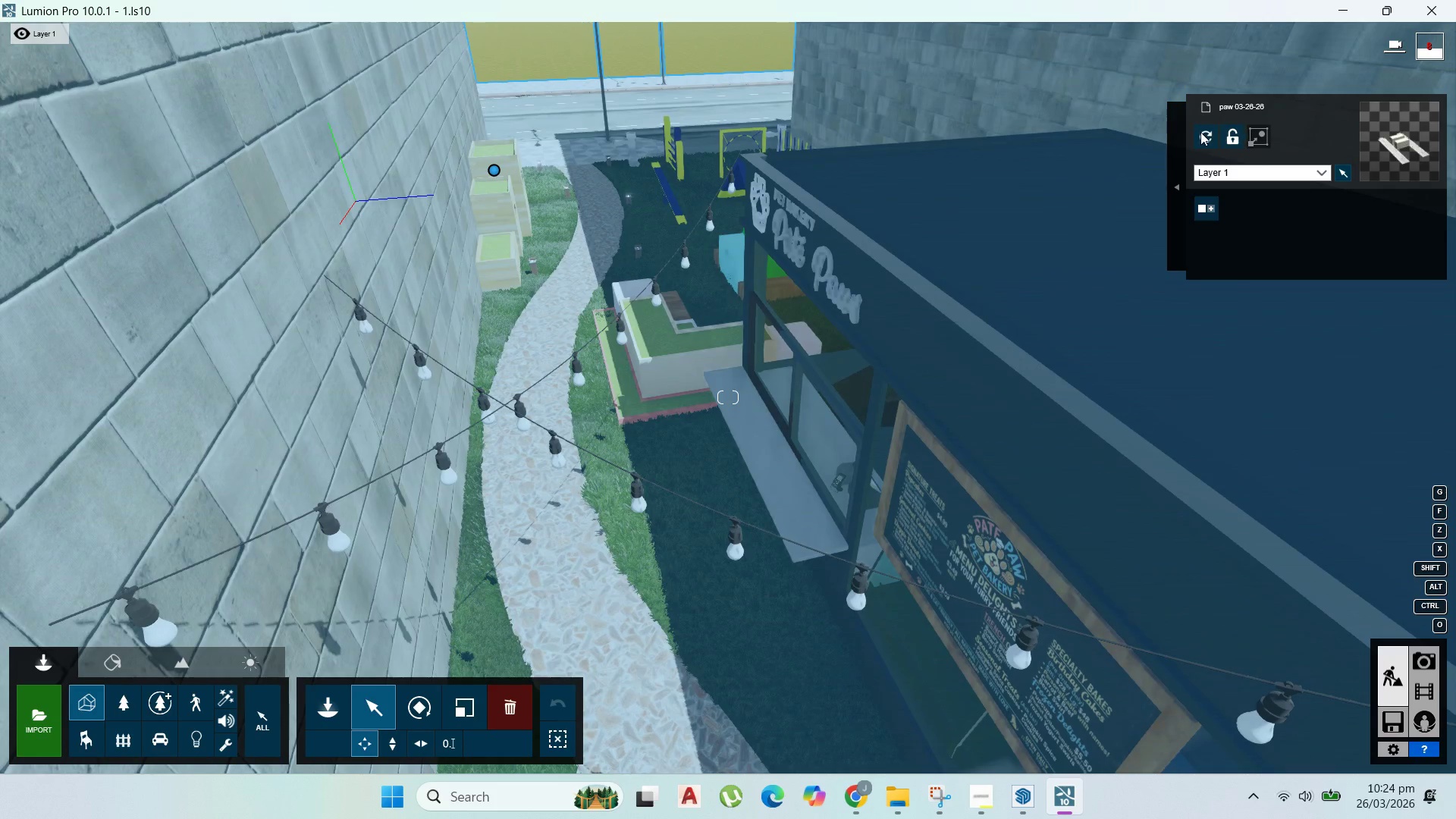 
left_click([1200, 132])
 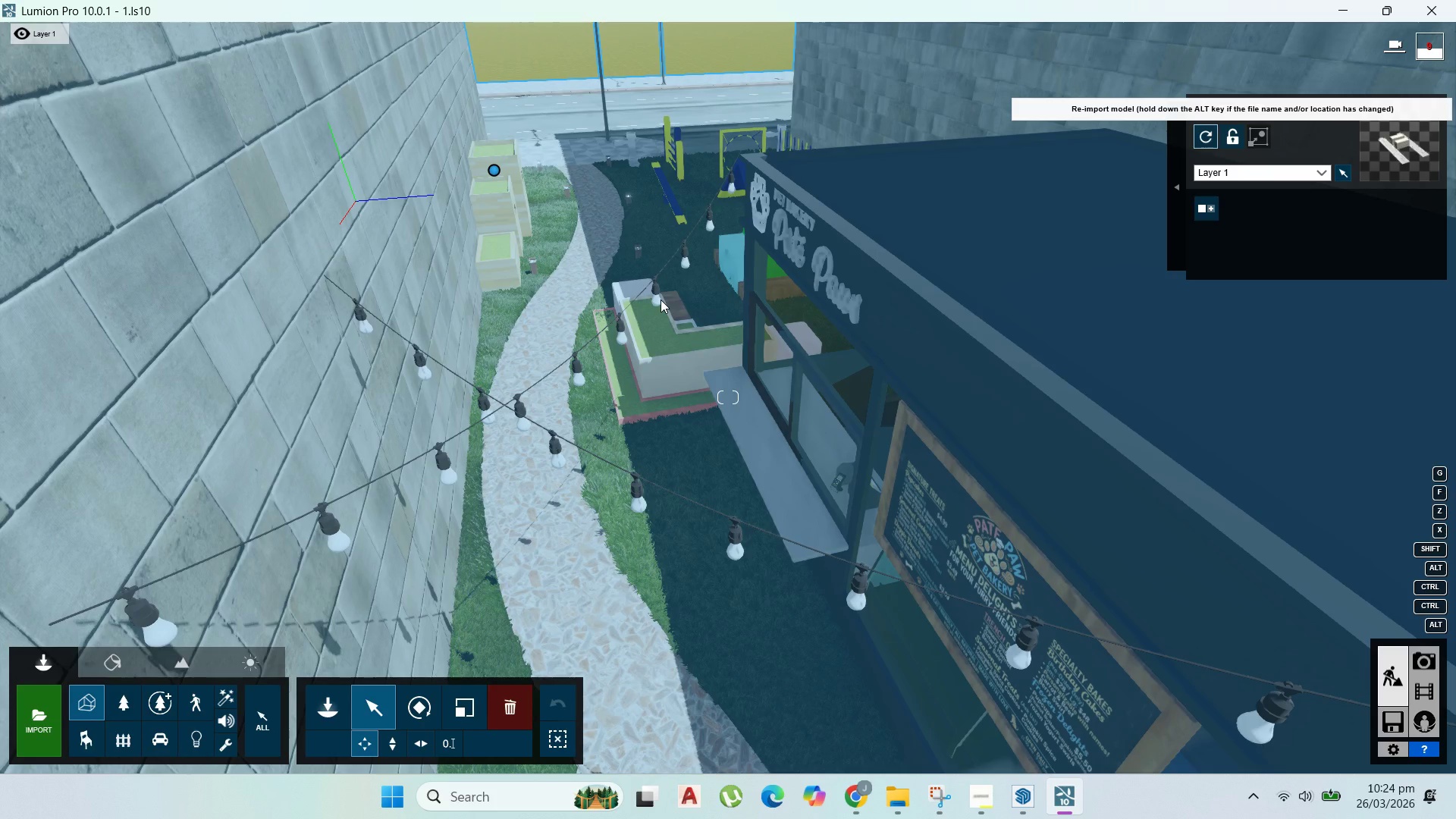 
wait(15.76)
 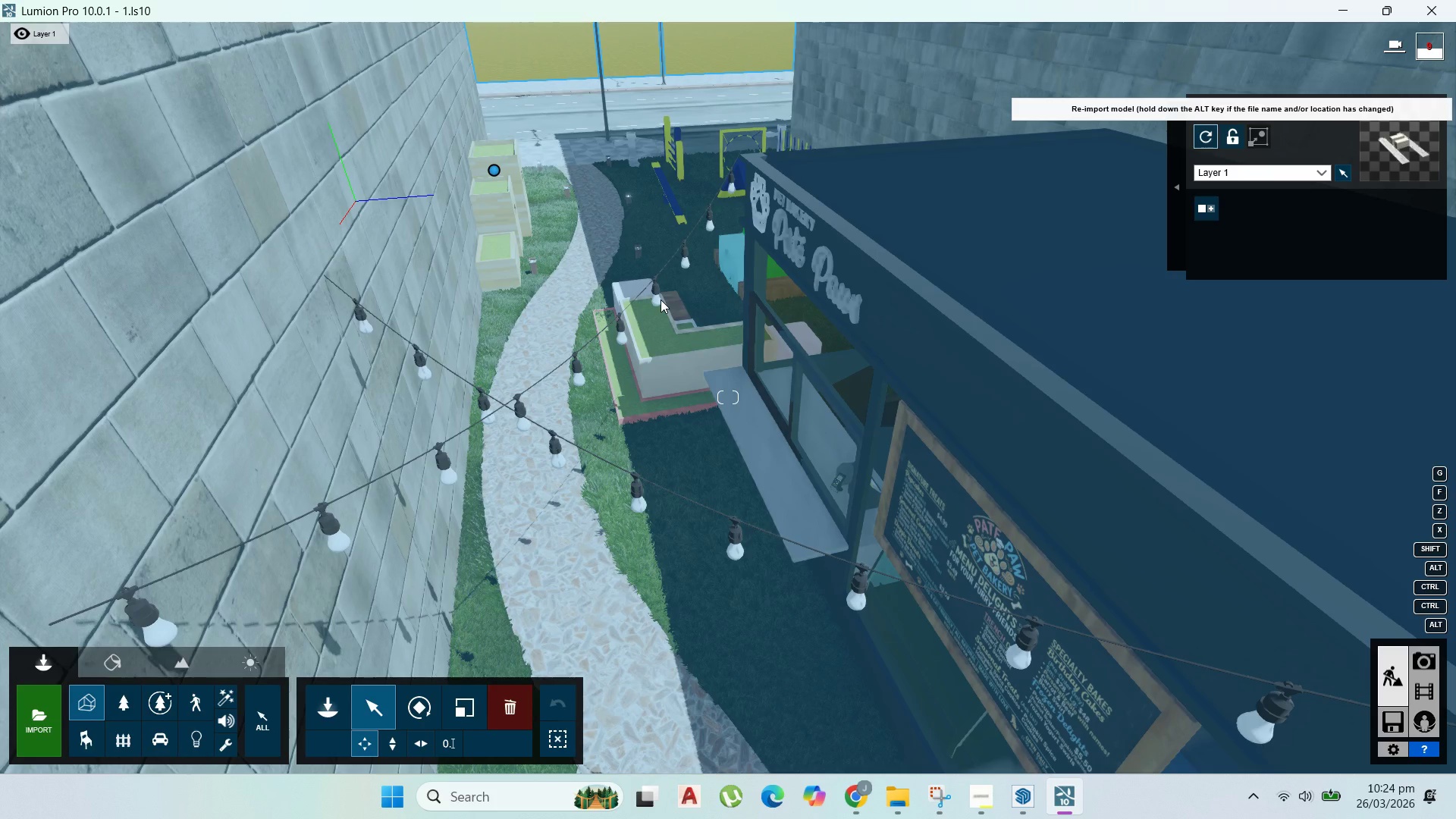 
left_click_drag(start_coordinate=[485, 362], to_coordinate=[102, 673])
 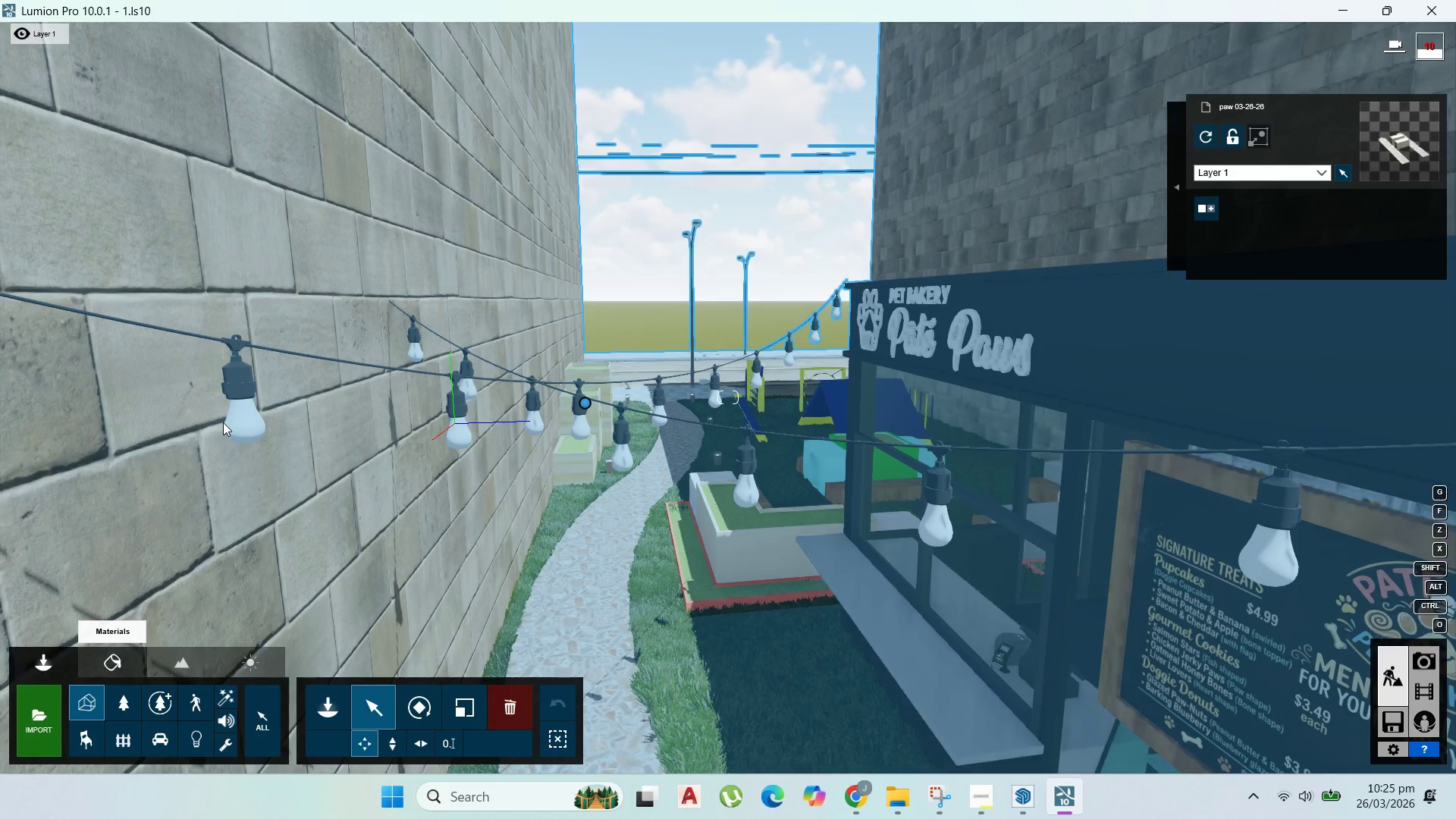 
scroll: coordinate [789, 695], scroll_direction: down, amount: 16.0
 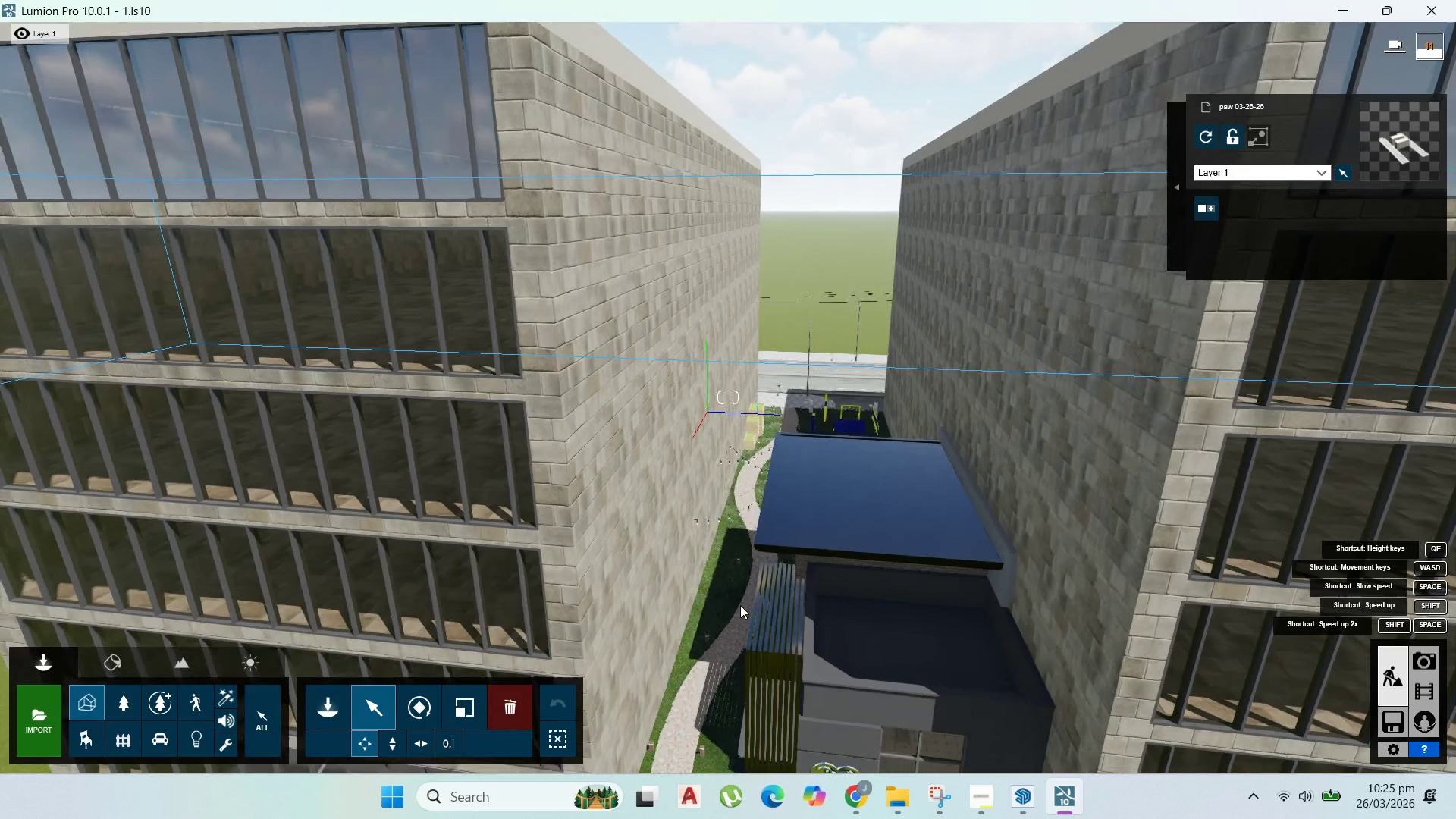 
scroll: coordinate [877, 558], scroll_direction: up, amount: 19.0
 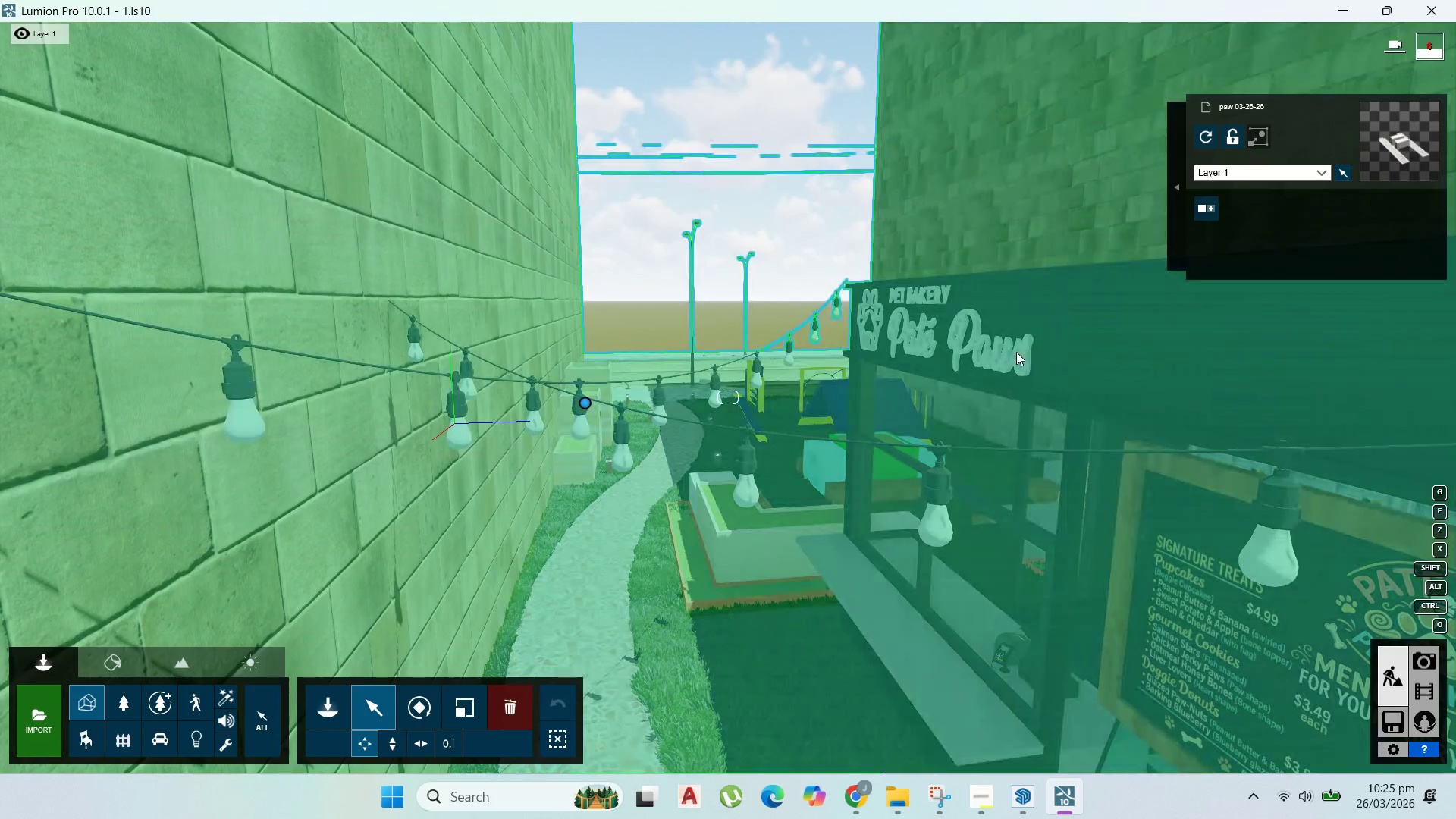 
left_click([102, 673])
 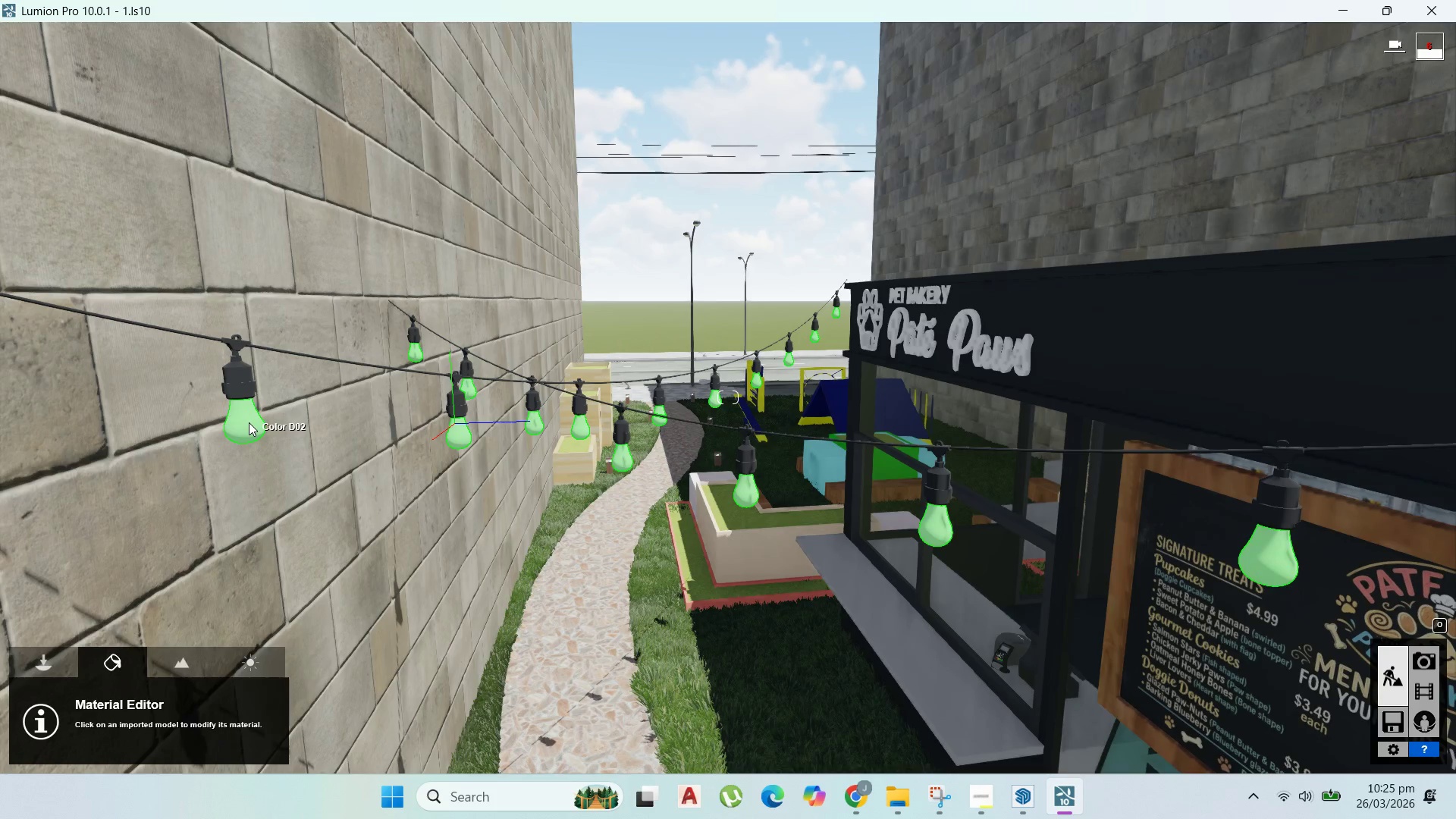 
left_click([249, 422])
 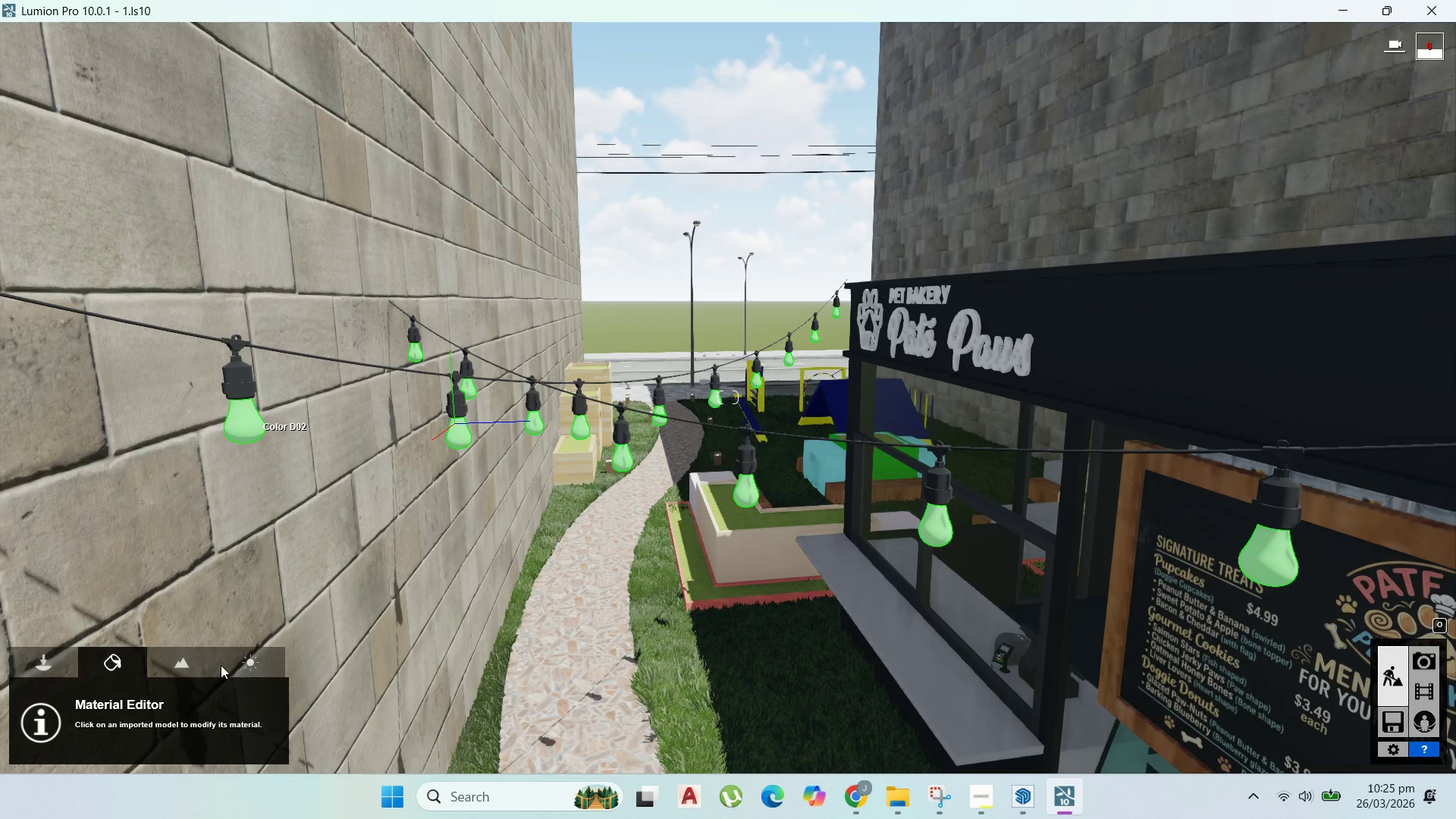 
wait(5.89)
 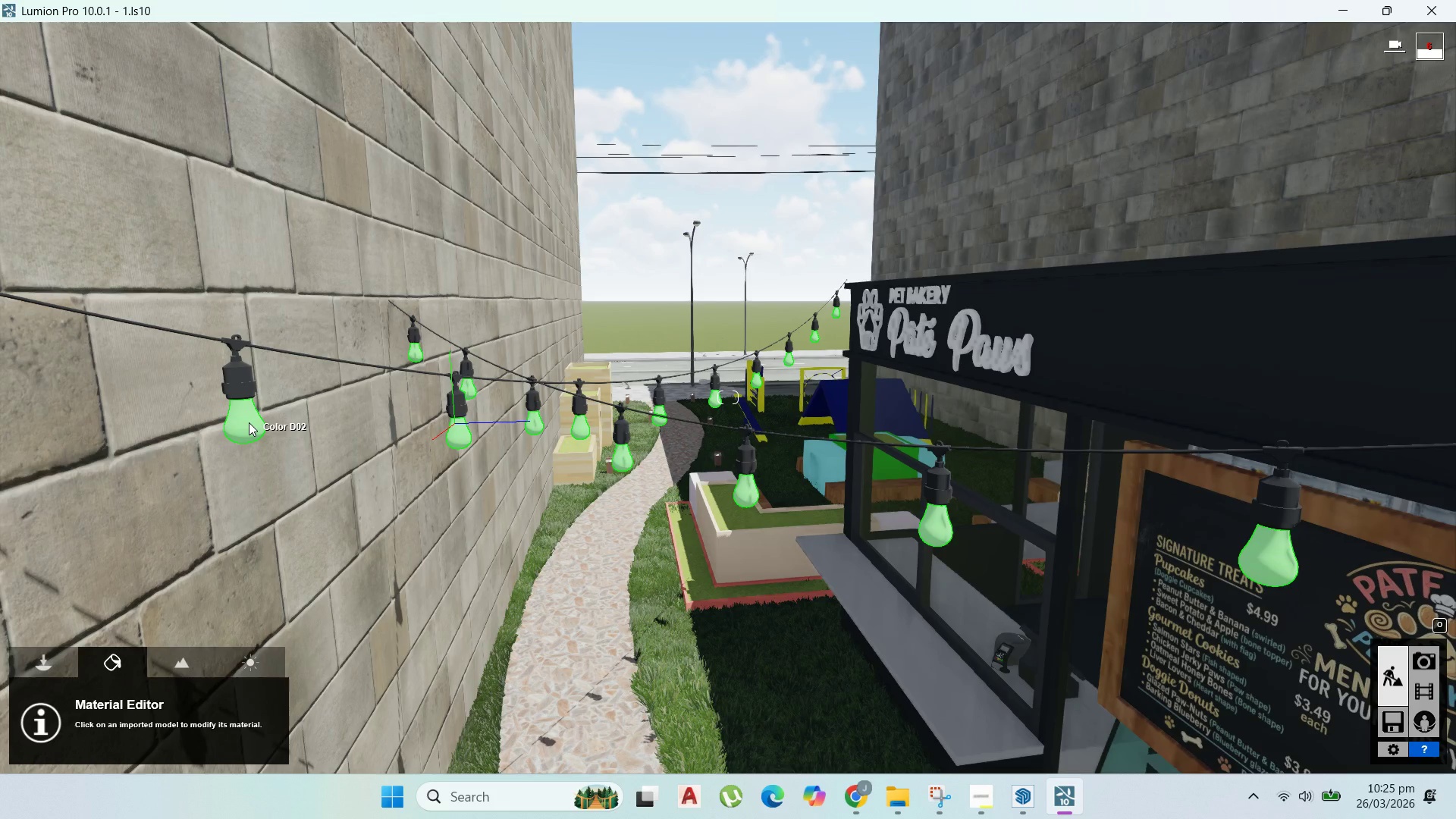 
left_click([66, 467])
 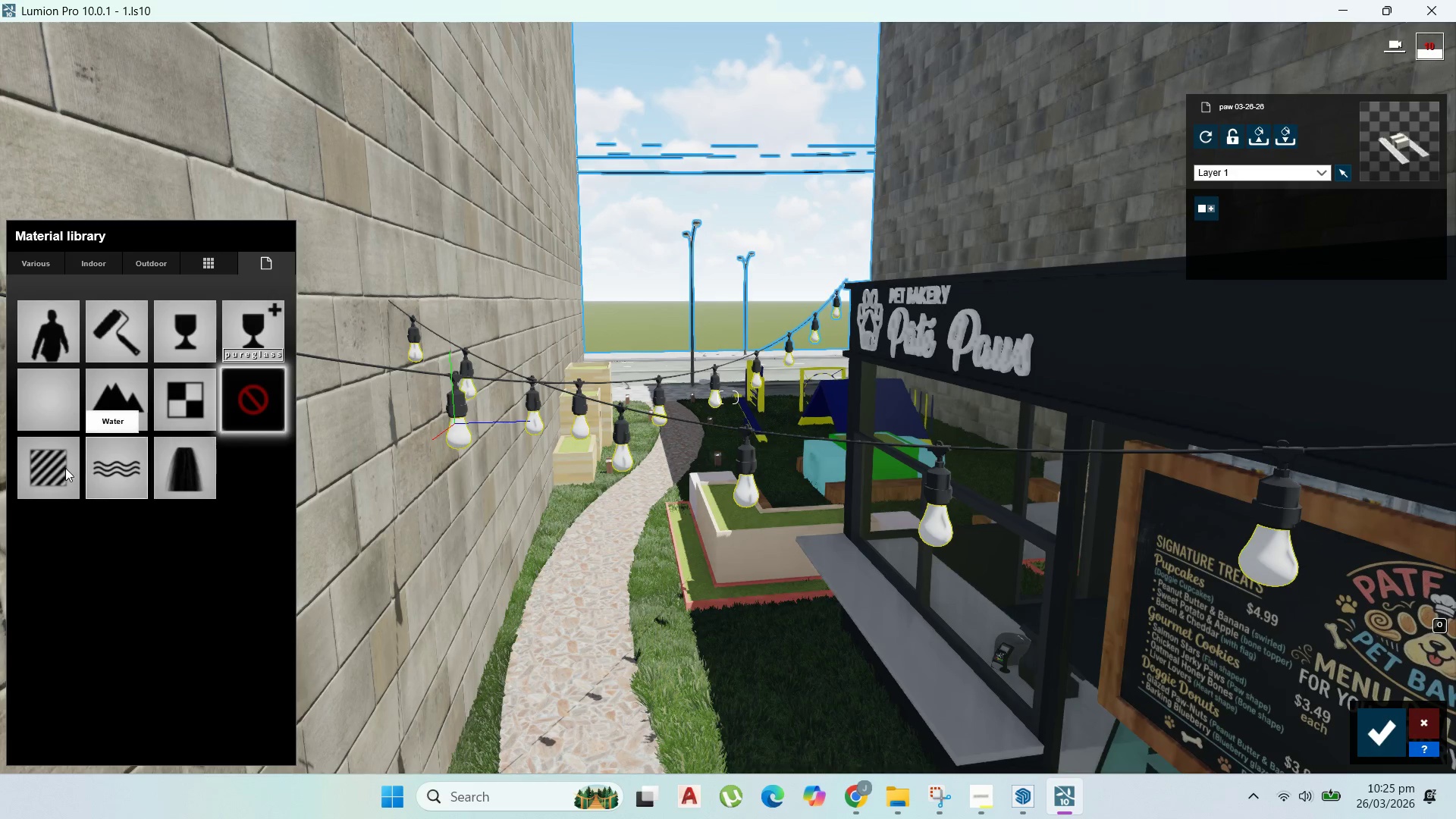 
mouse_move([67, 488])
 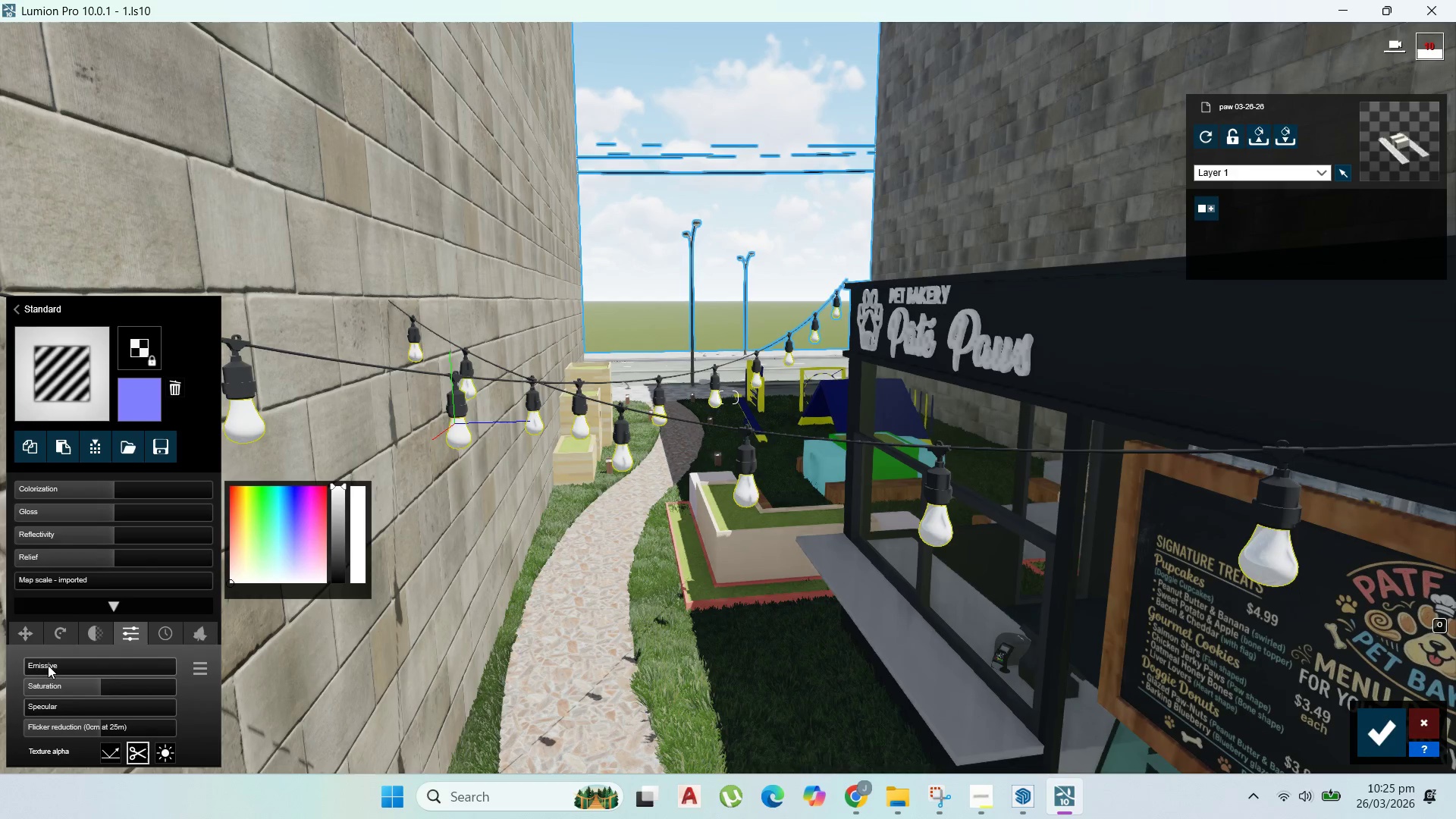 
left_click_drag(start_coordinate=[50, 667], to_coordinate=[107, 667])
 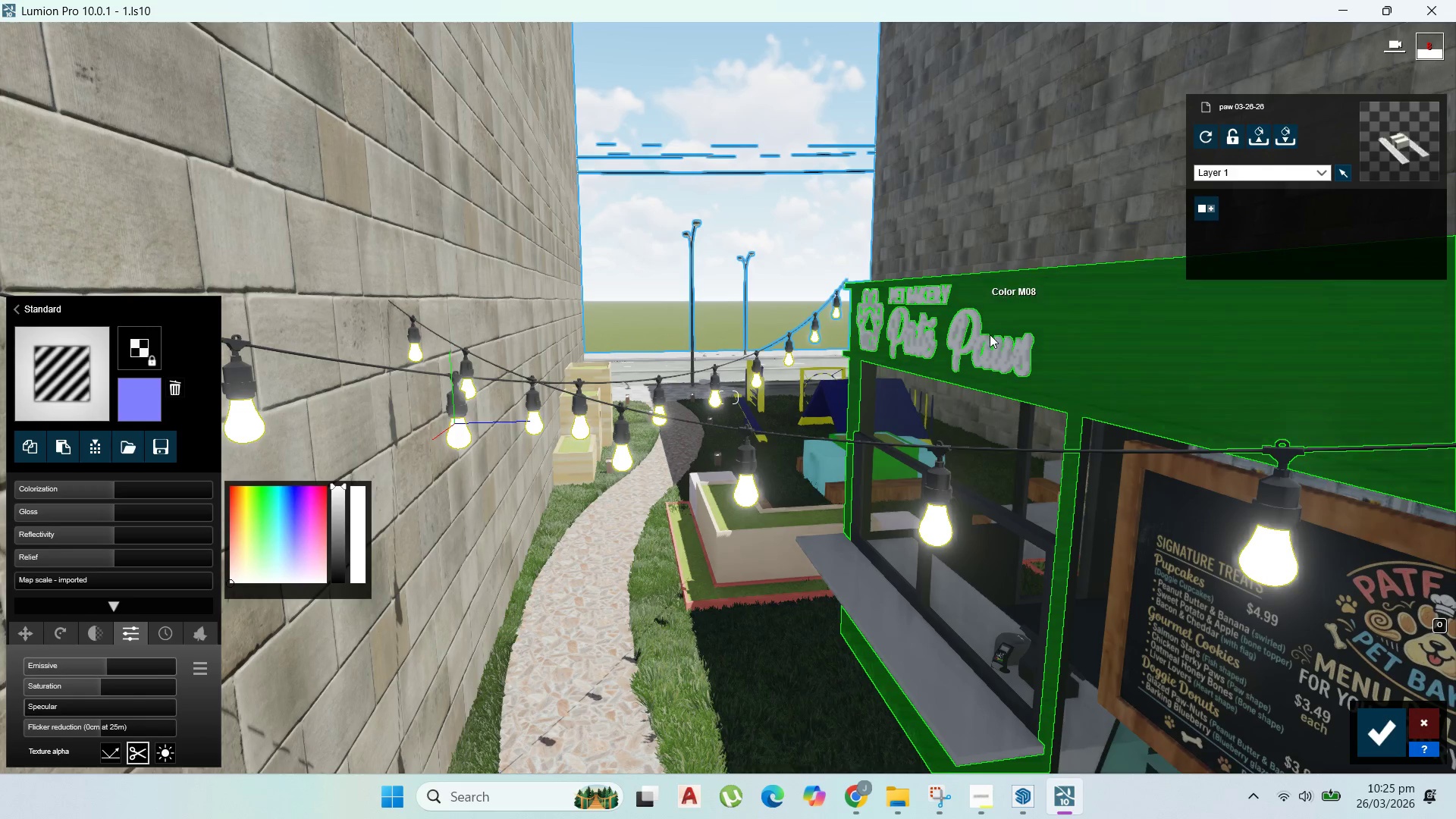 
left_click([996, 351])
 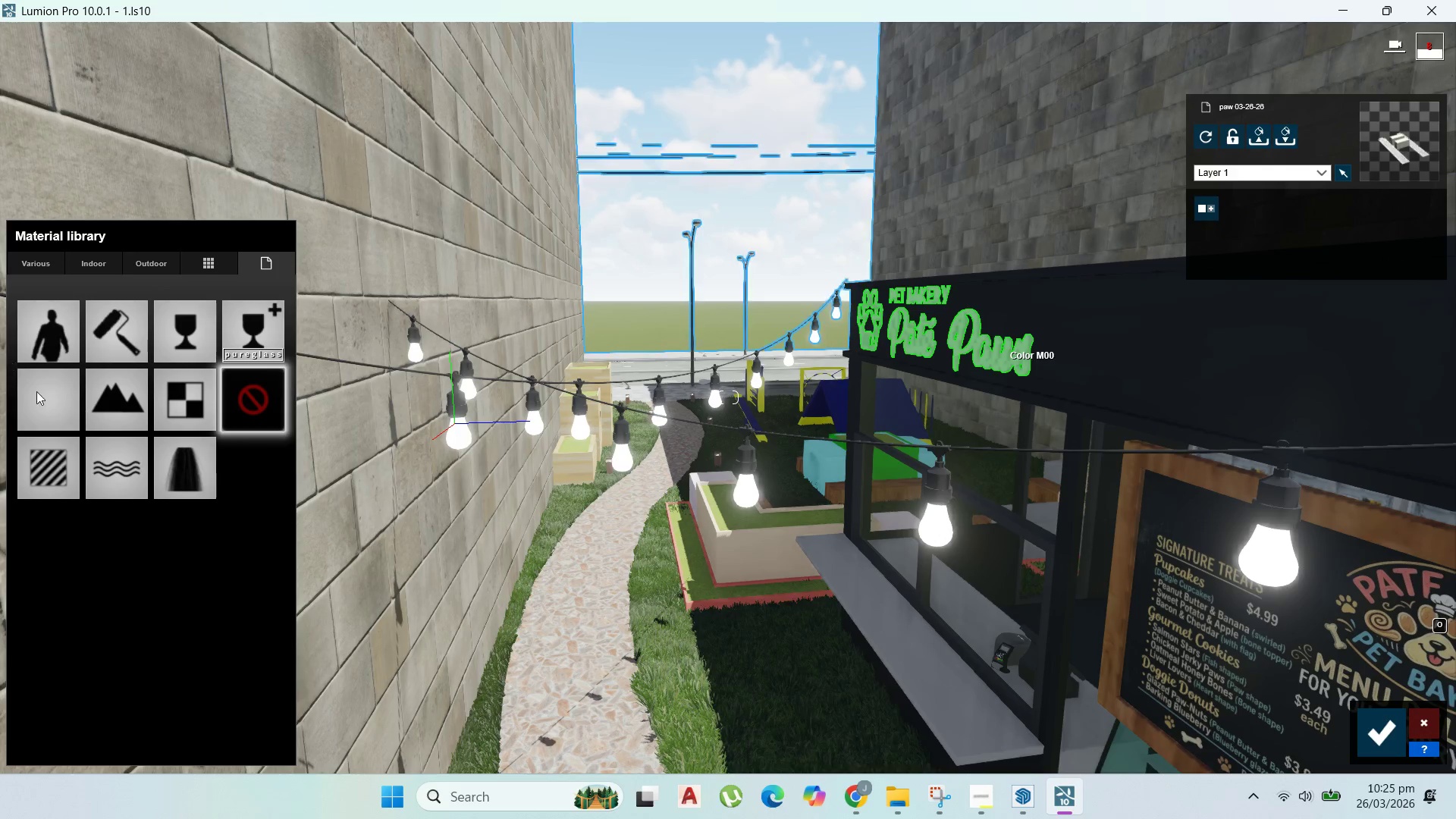 
left_click([46, 466])
 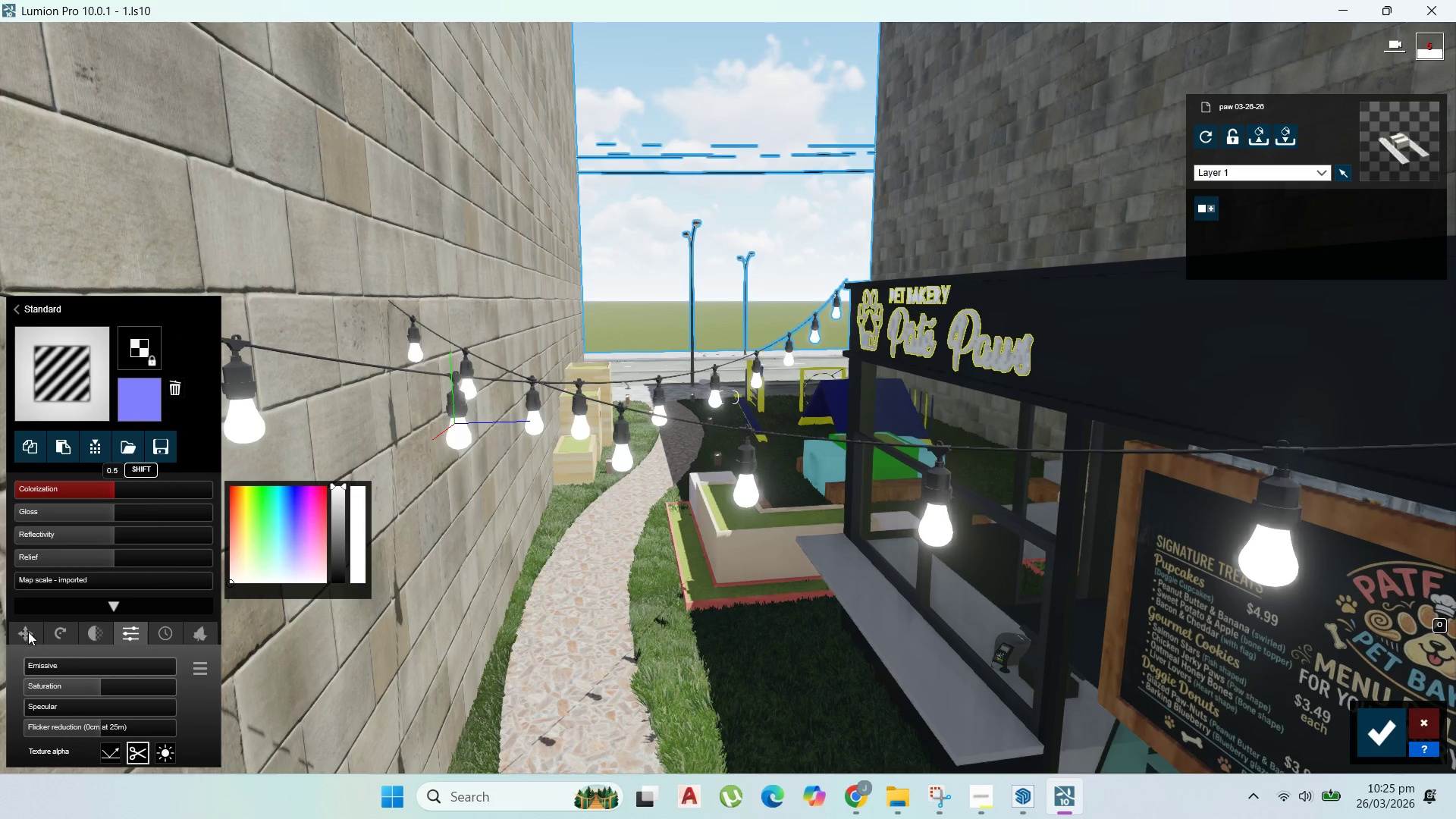 
left_click_drag(start_coordinate=[35, 674], to_coordinate=[72, 667])
 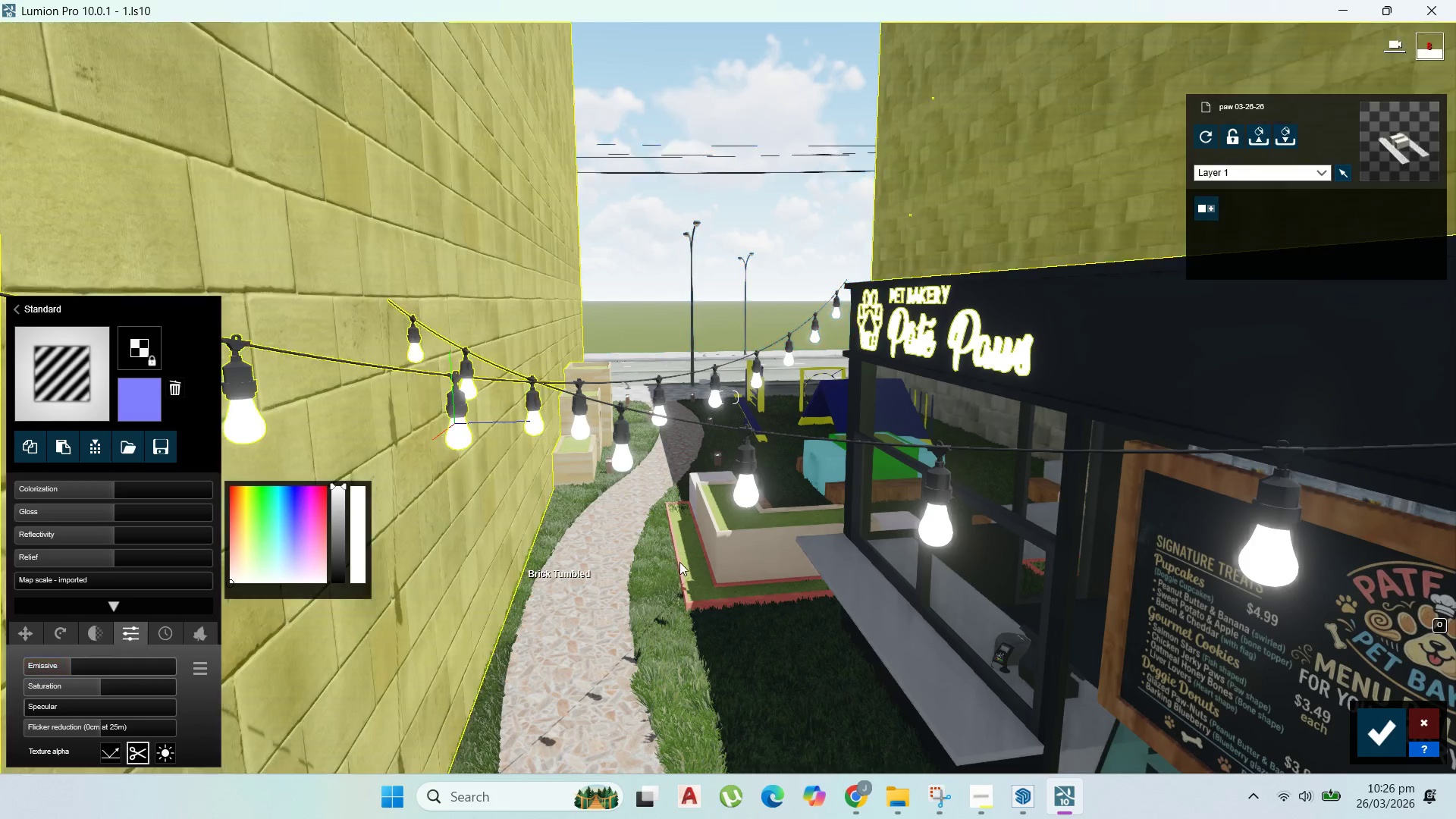 
scroll: coordinate [694, 535], scroll_direction: up, amount: 7.0
 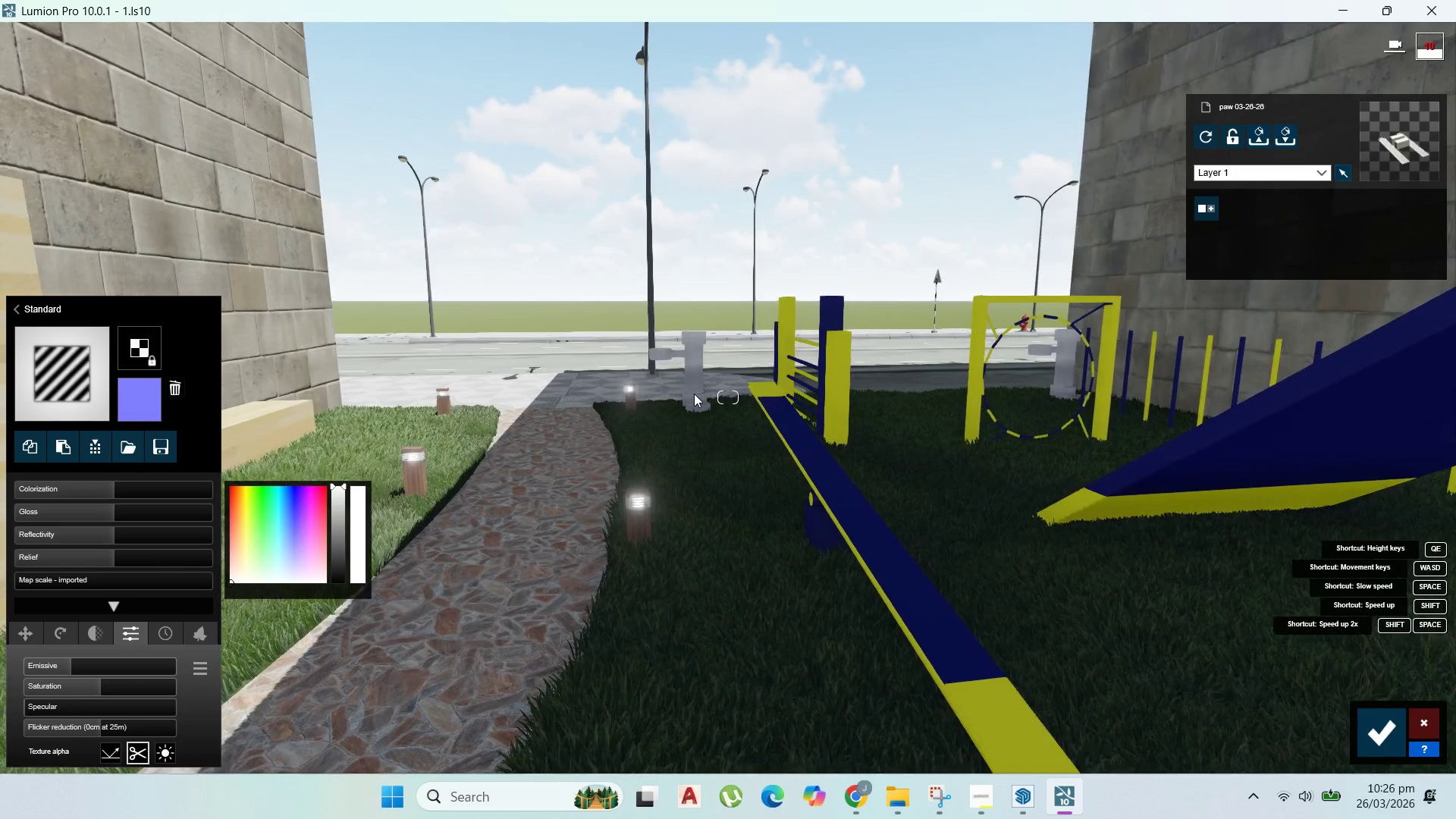 
left_click([695, 391])
 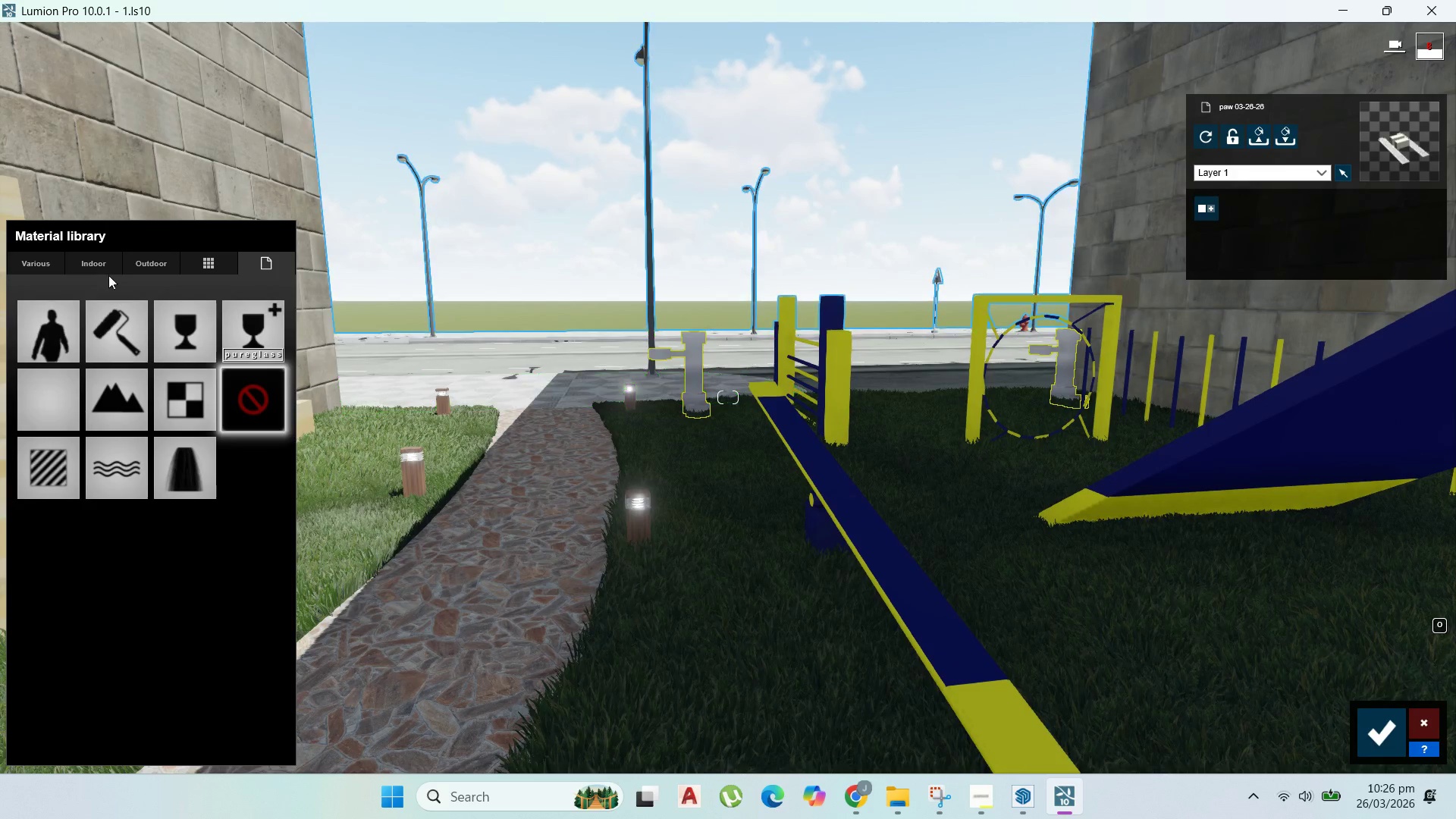 
left_click([102, 261])
 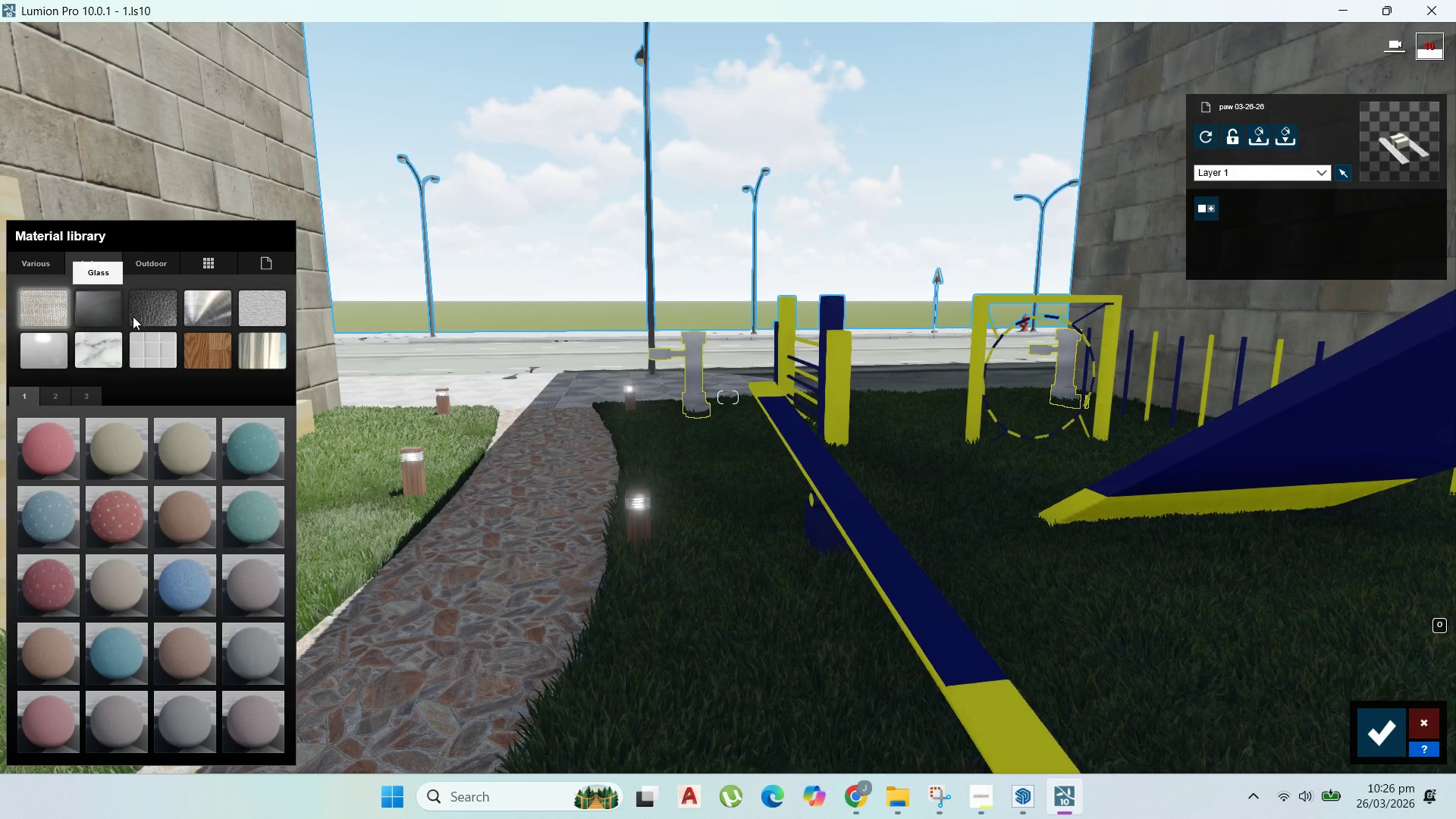 
left_click([148, 260])
 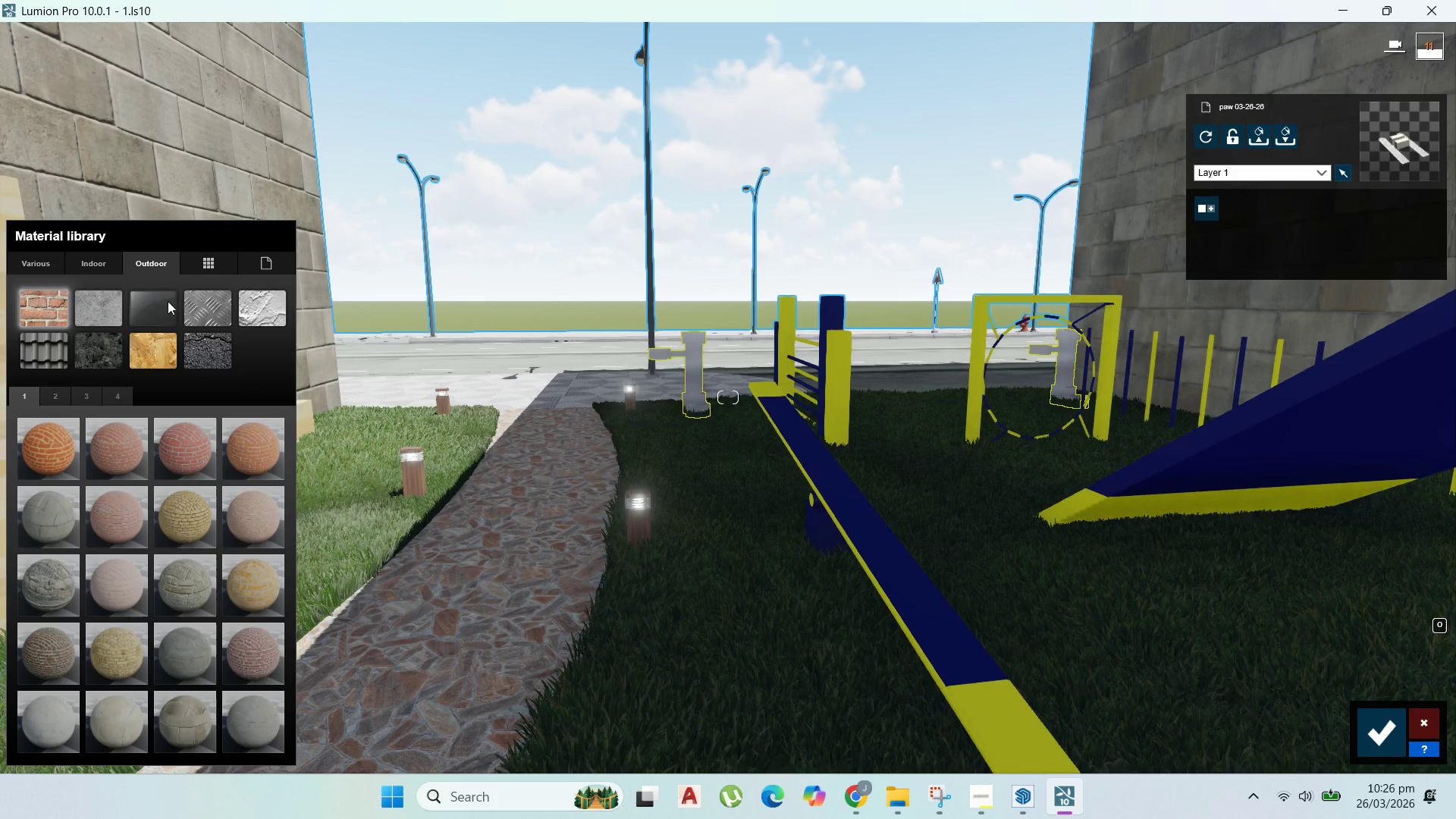 
left_click([116, 310])
 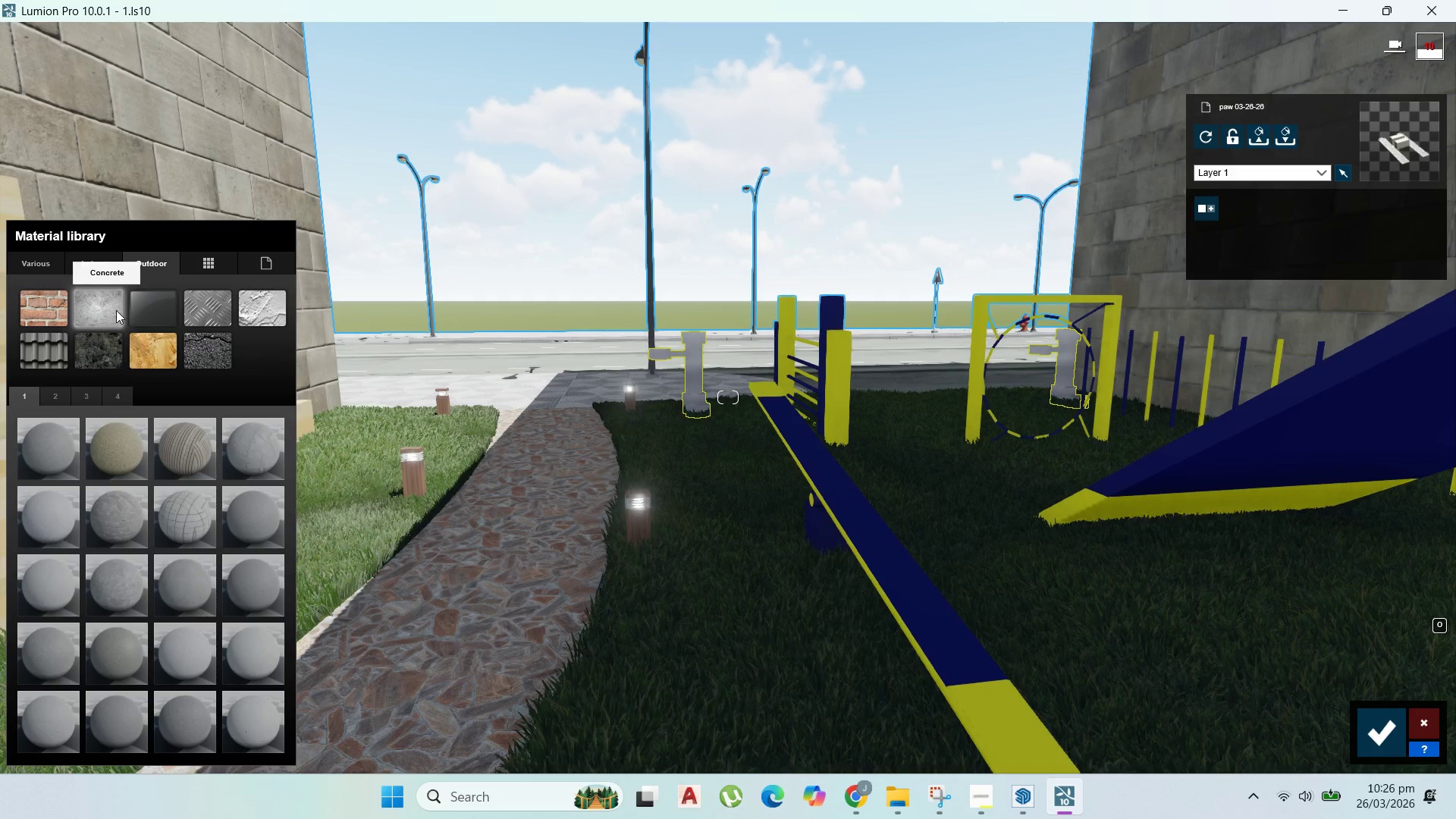 
wait(11.08)
 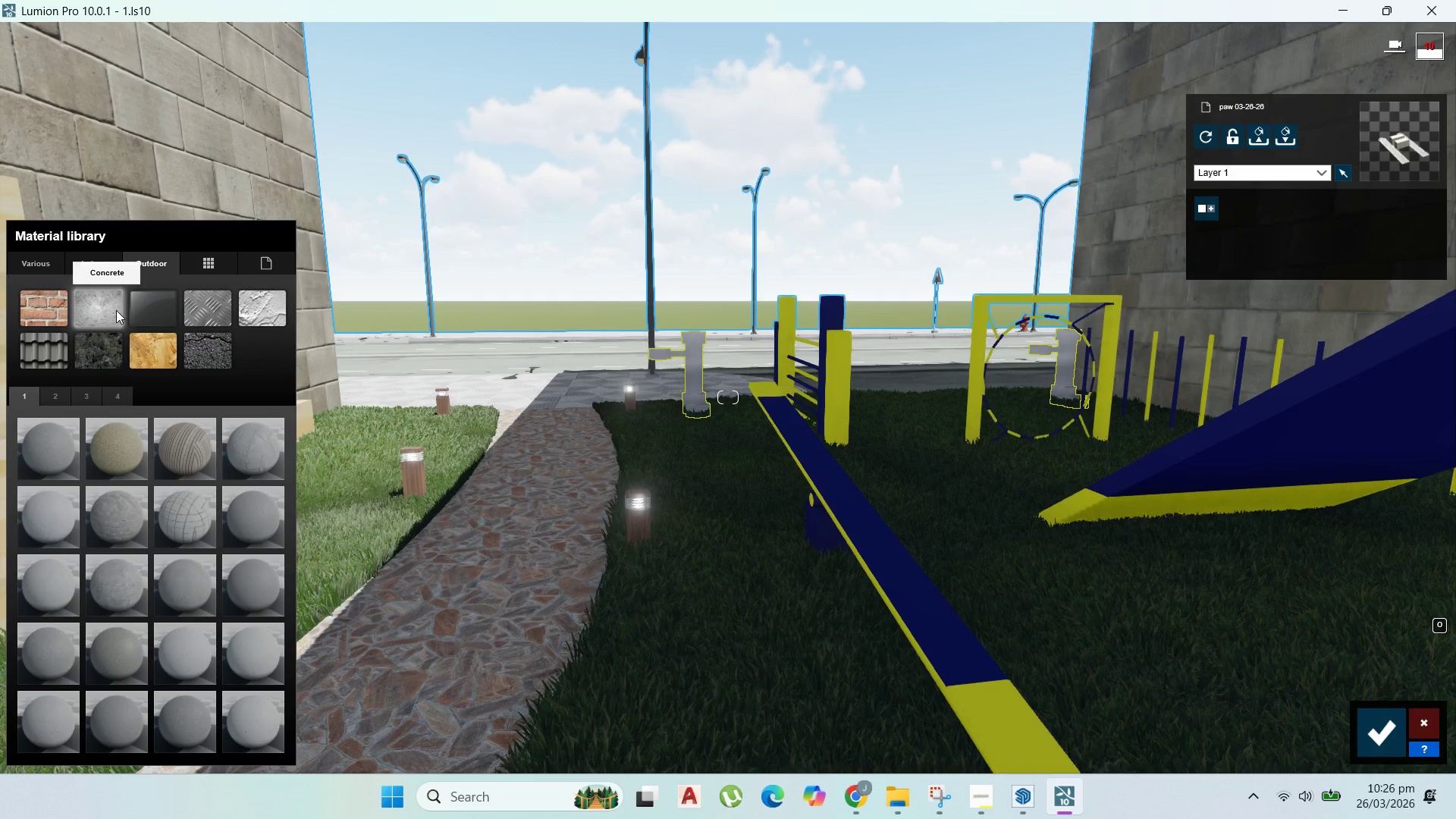 
left_click([136, 645])
 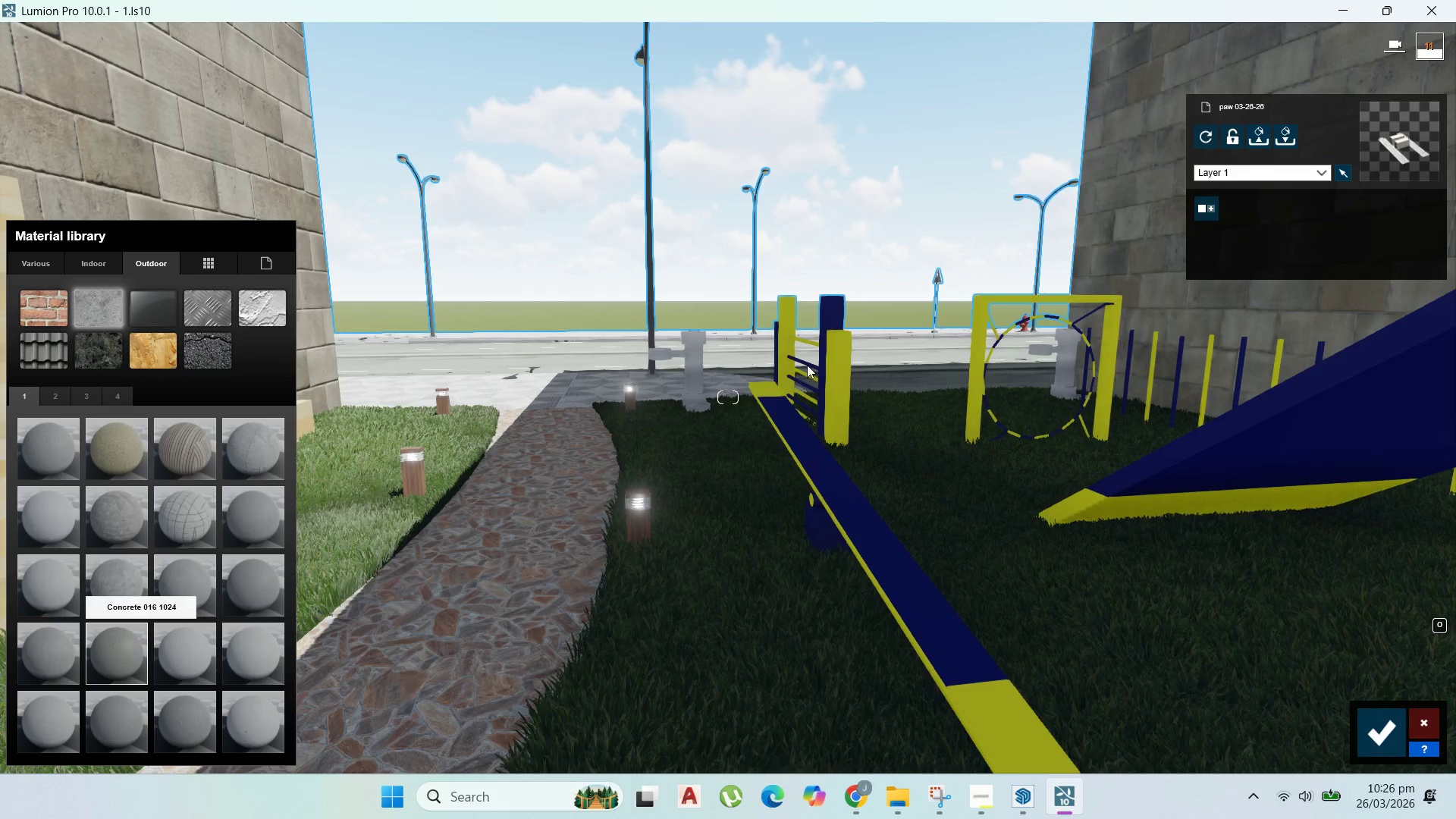 
scroll: coordinate [890, 327], scroll_direction: down, amount: 7.0
 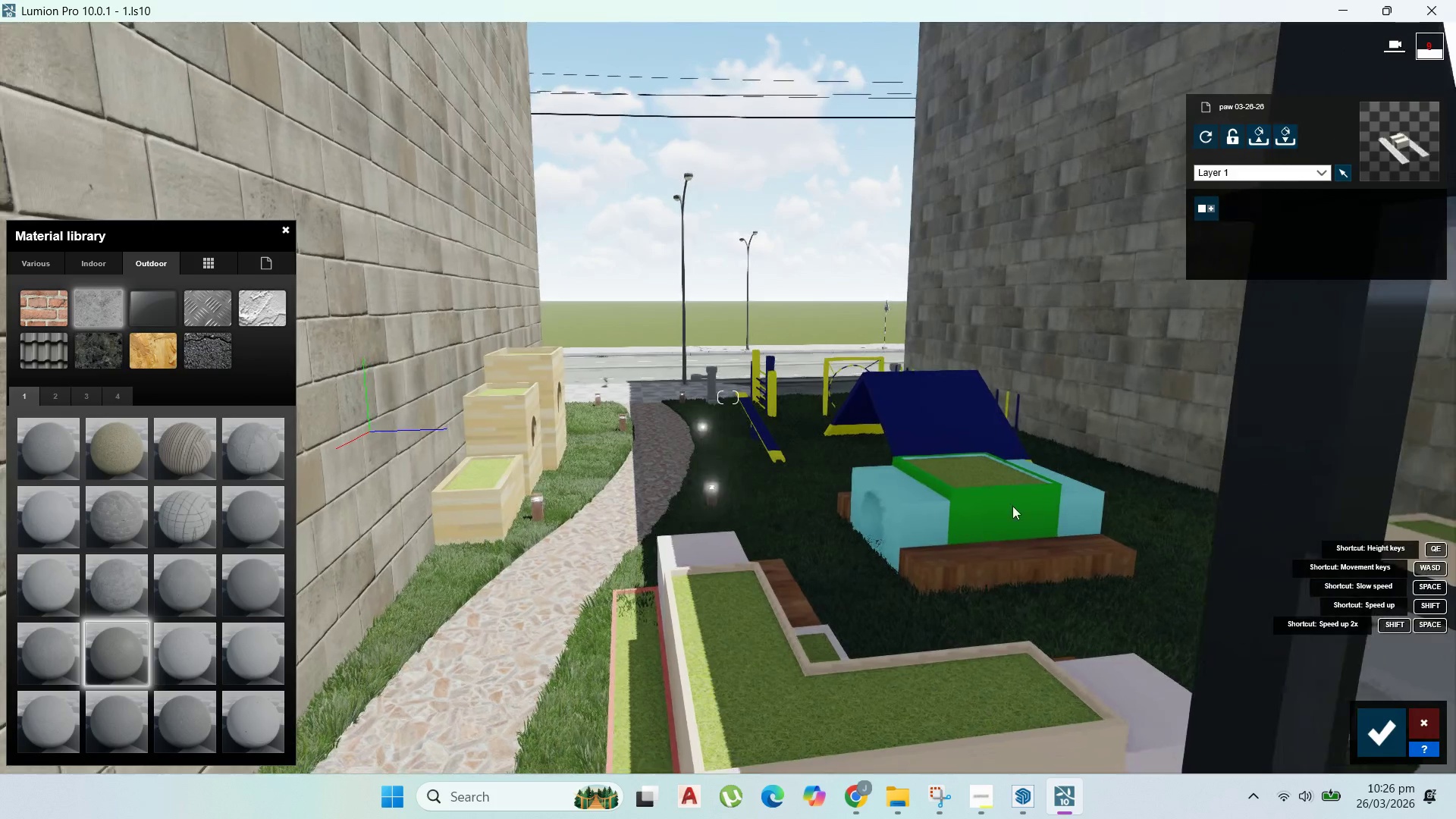 
mouse_move([993, 504])
 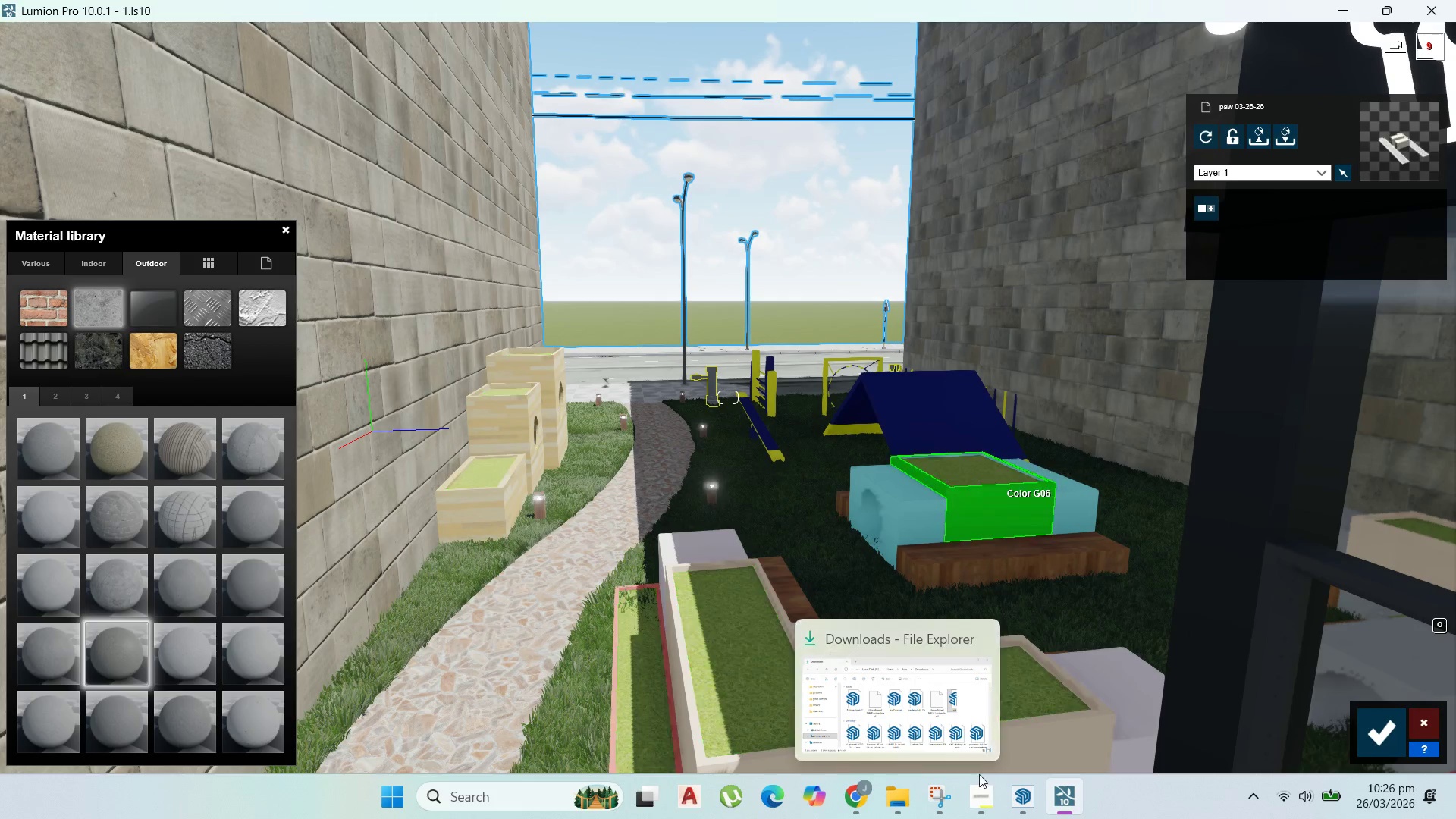 
mouse_move([1003, 786])
 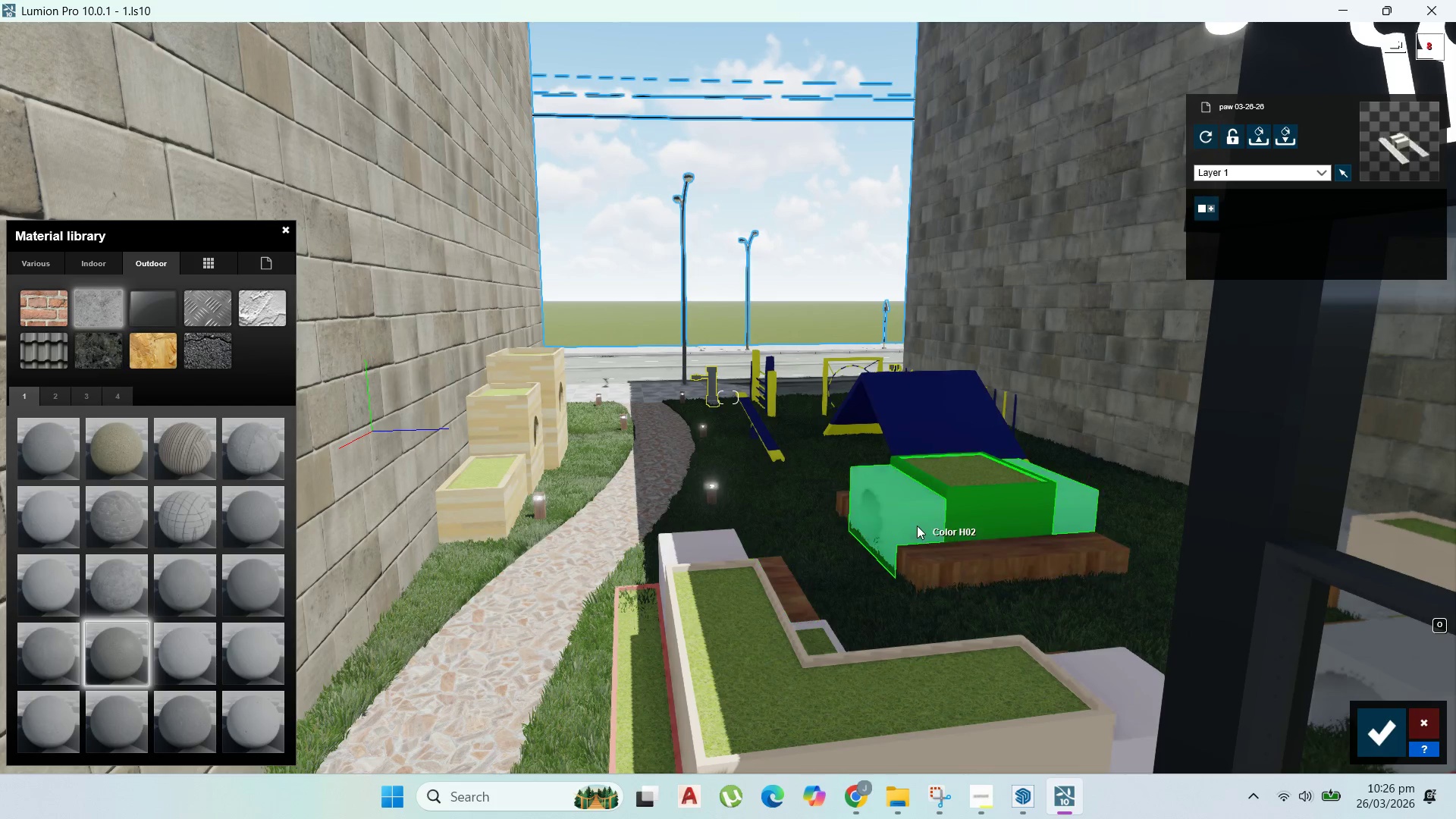 
left_click([914, 522])
 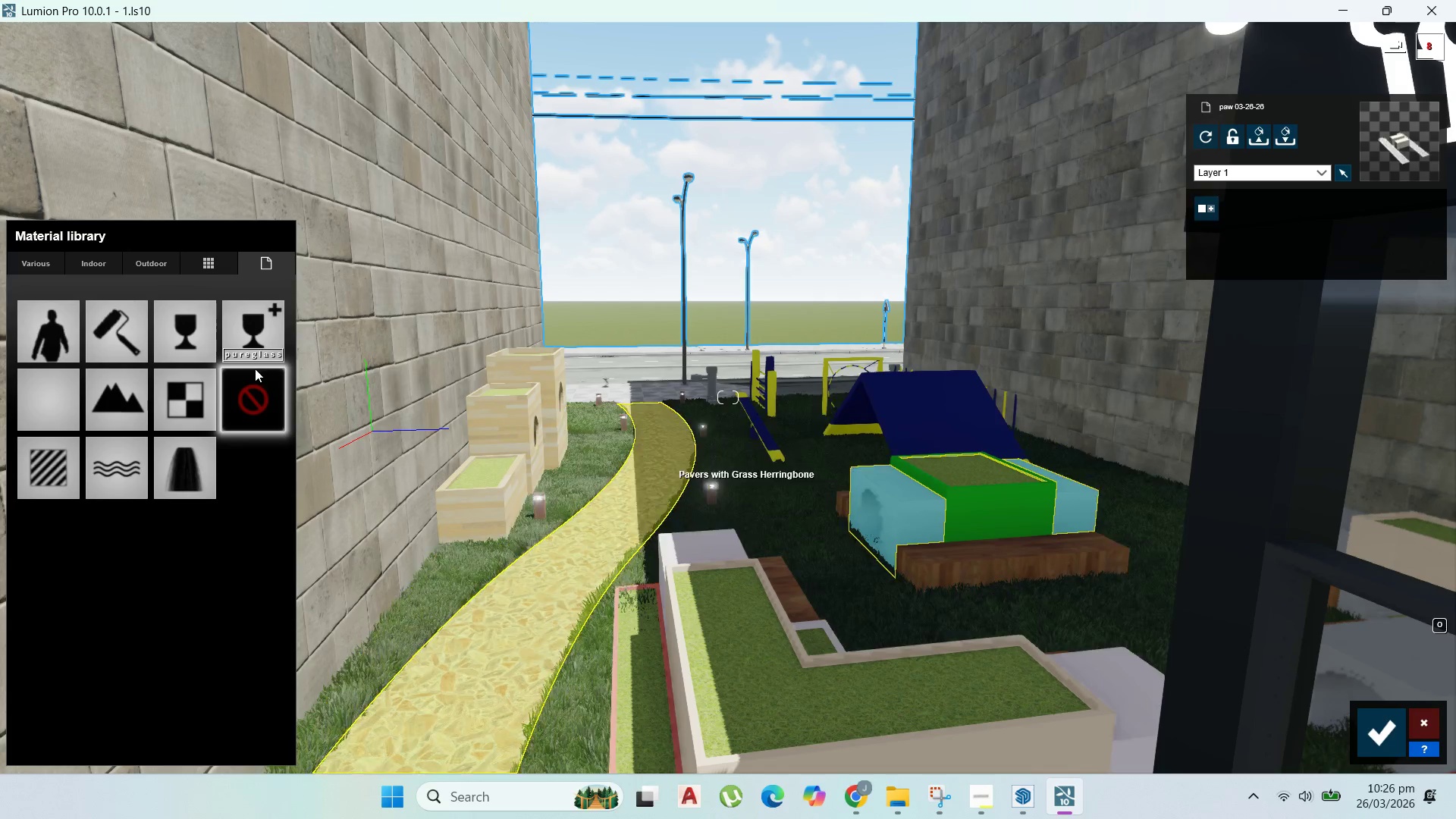 
left_click([149, 268])
 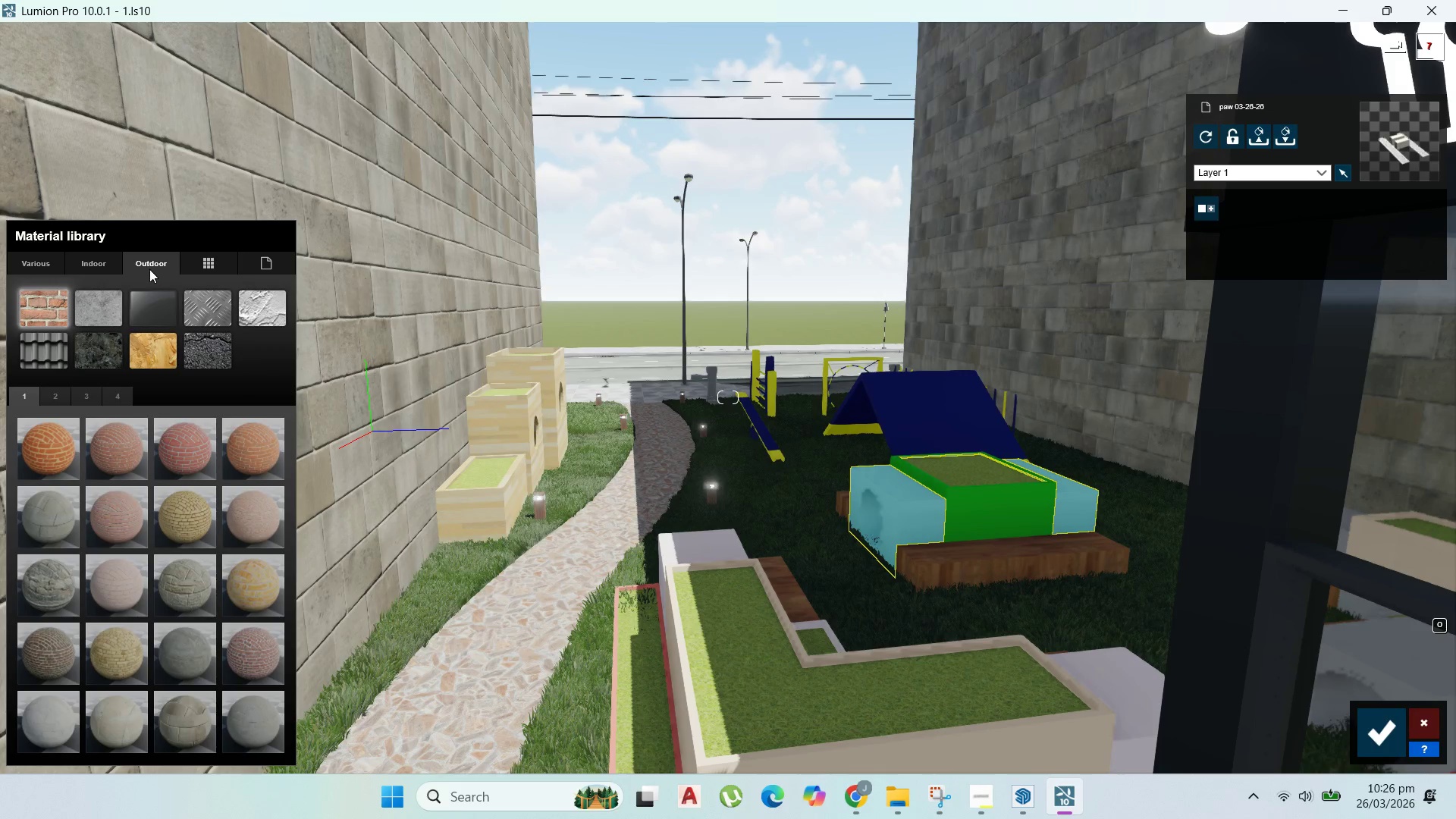 
mouse_move([170, 317])
 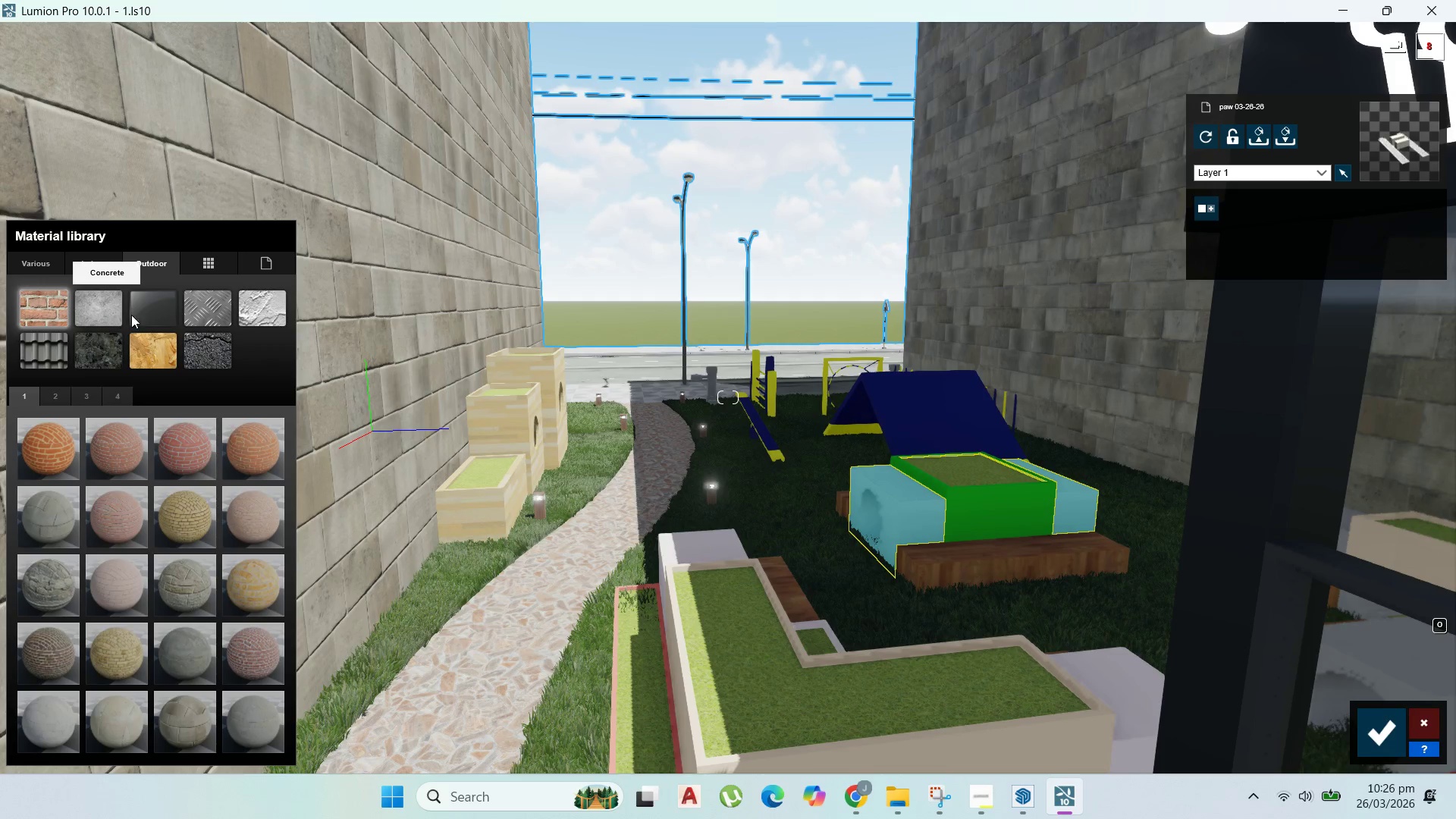 
left_click([114, 308])
 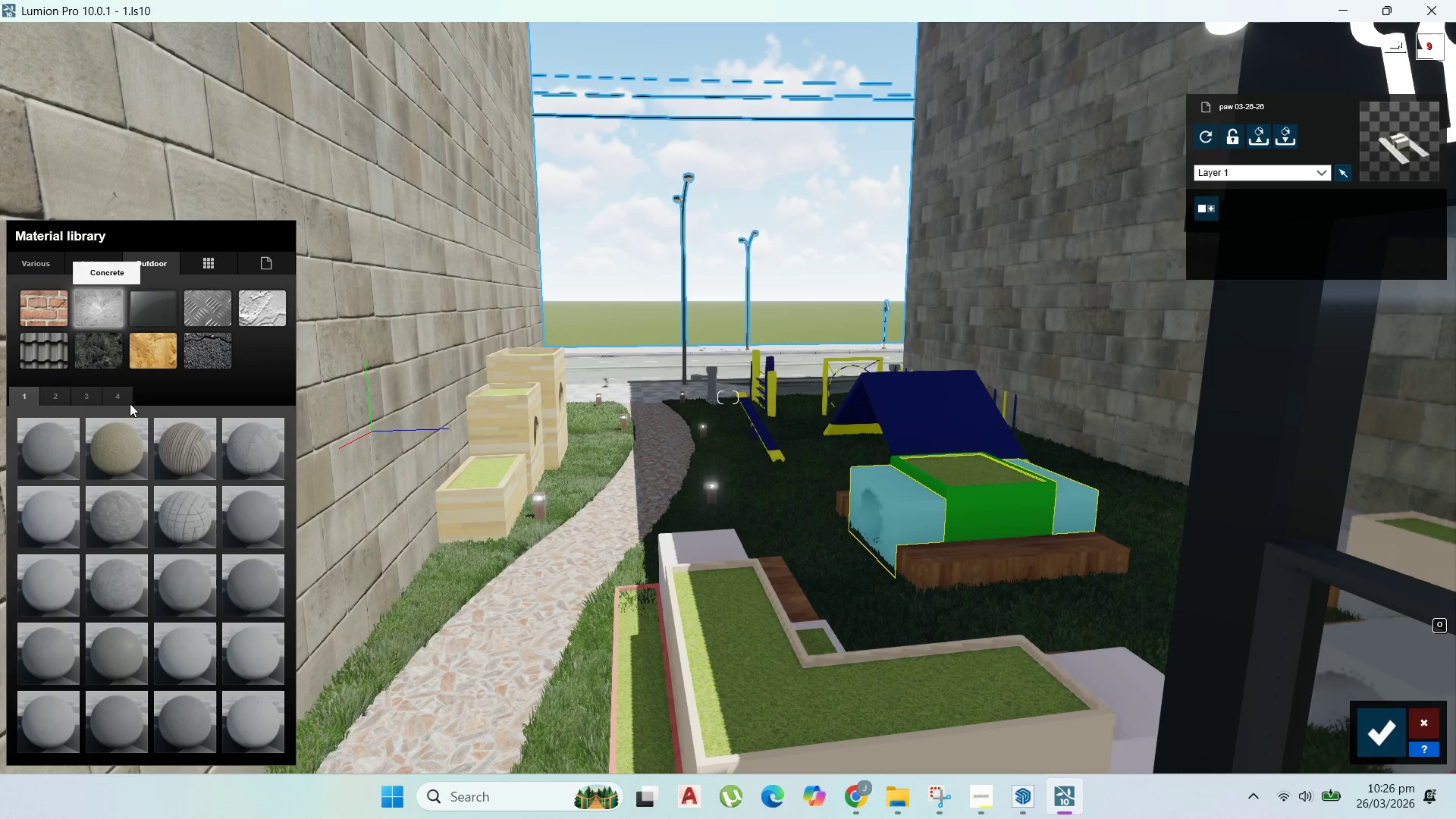 
left_click([109, 400])
 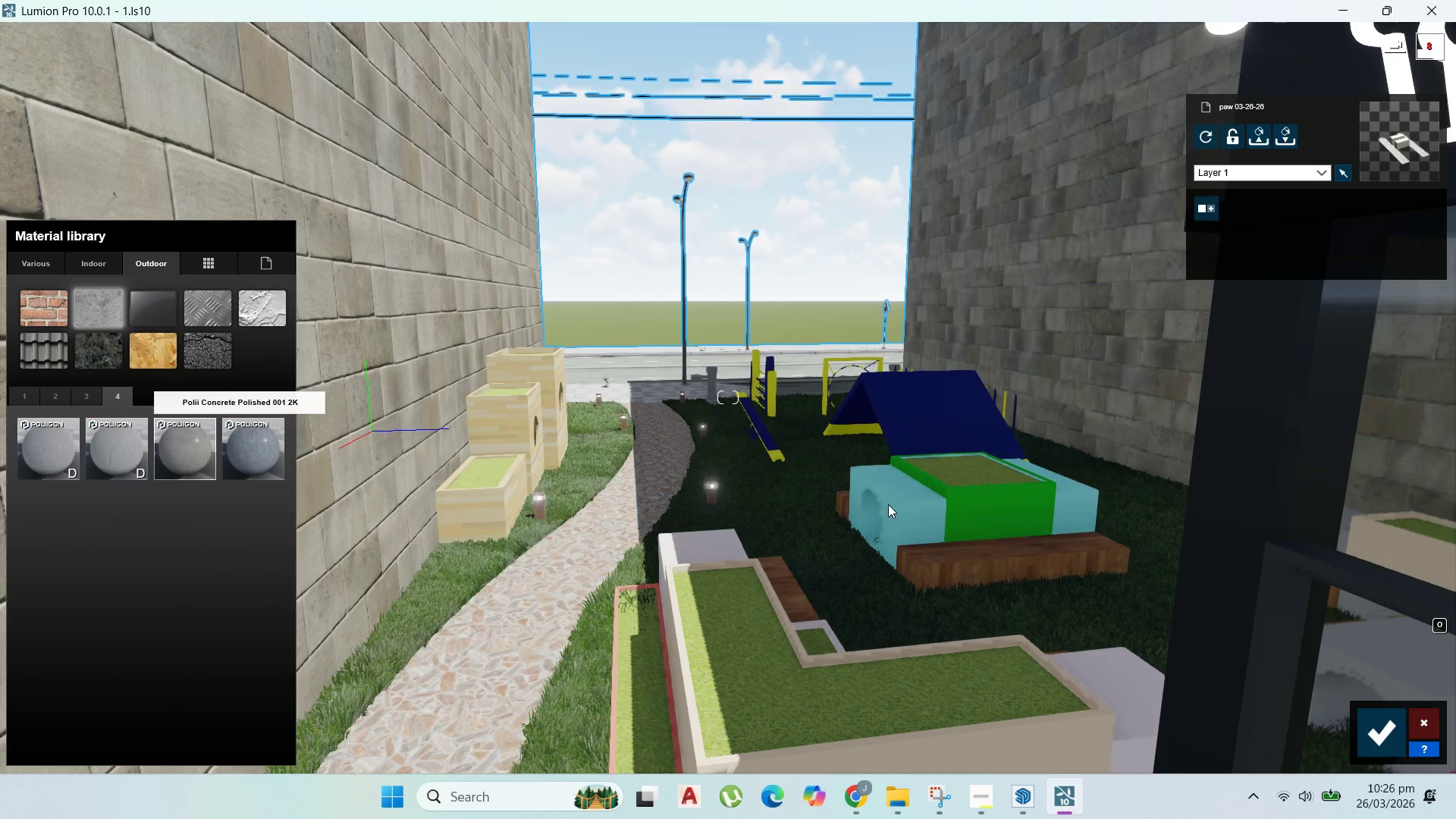 
left_click([918, 516])
 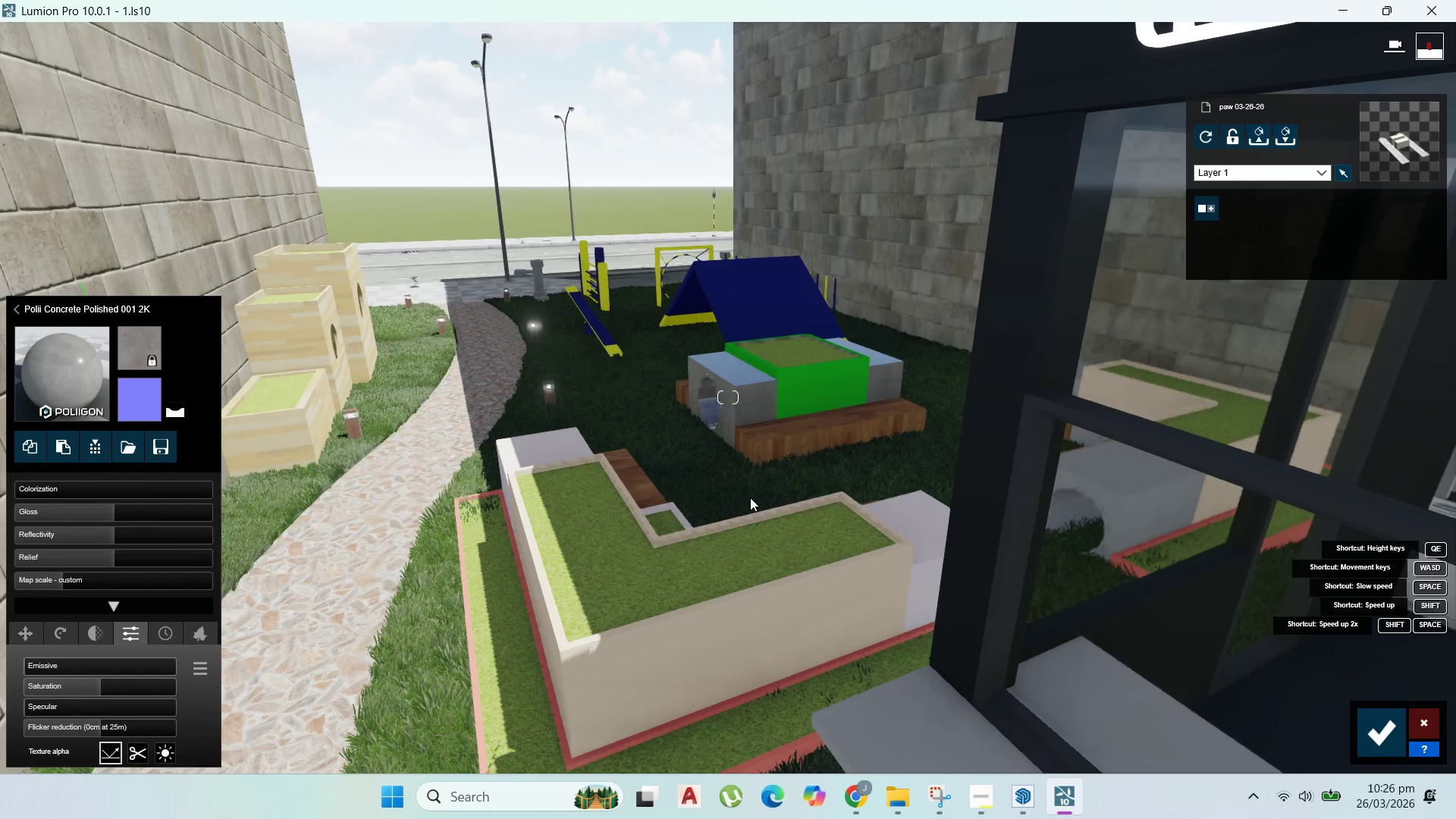 
left_click([927, 526])
 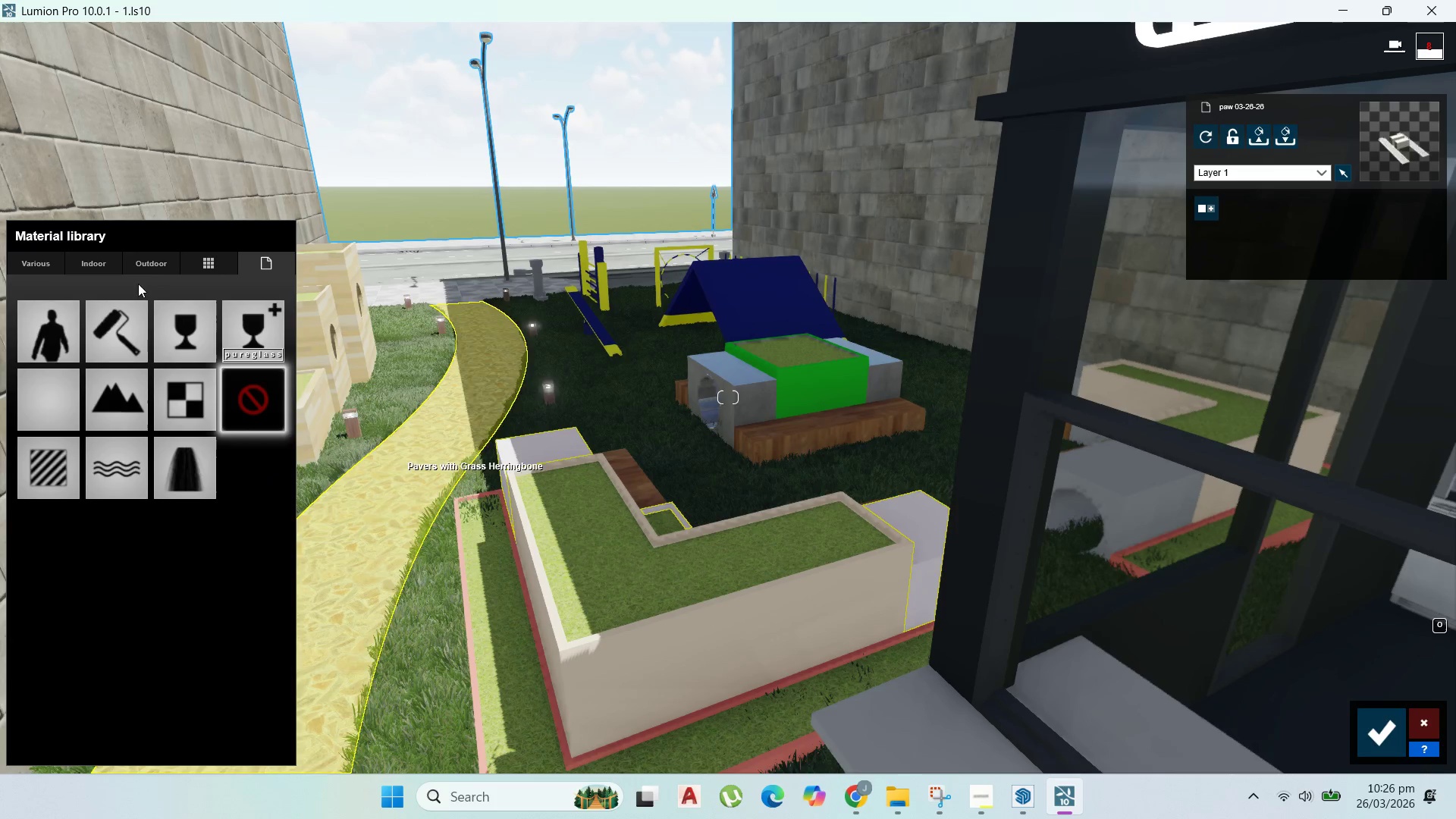 
left_click([153, 271])
 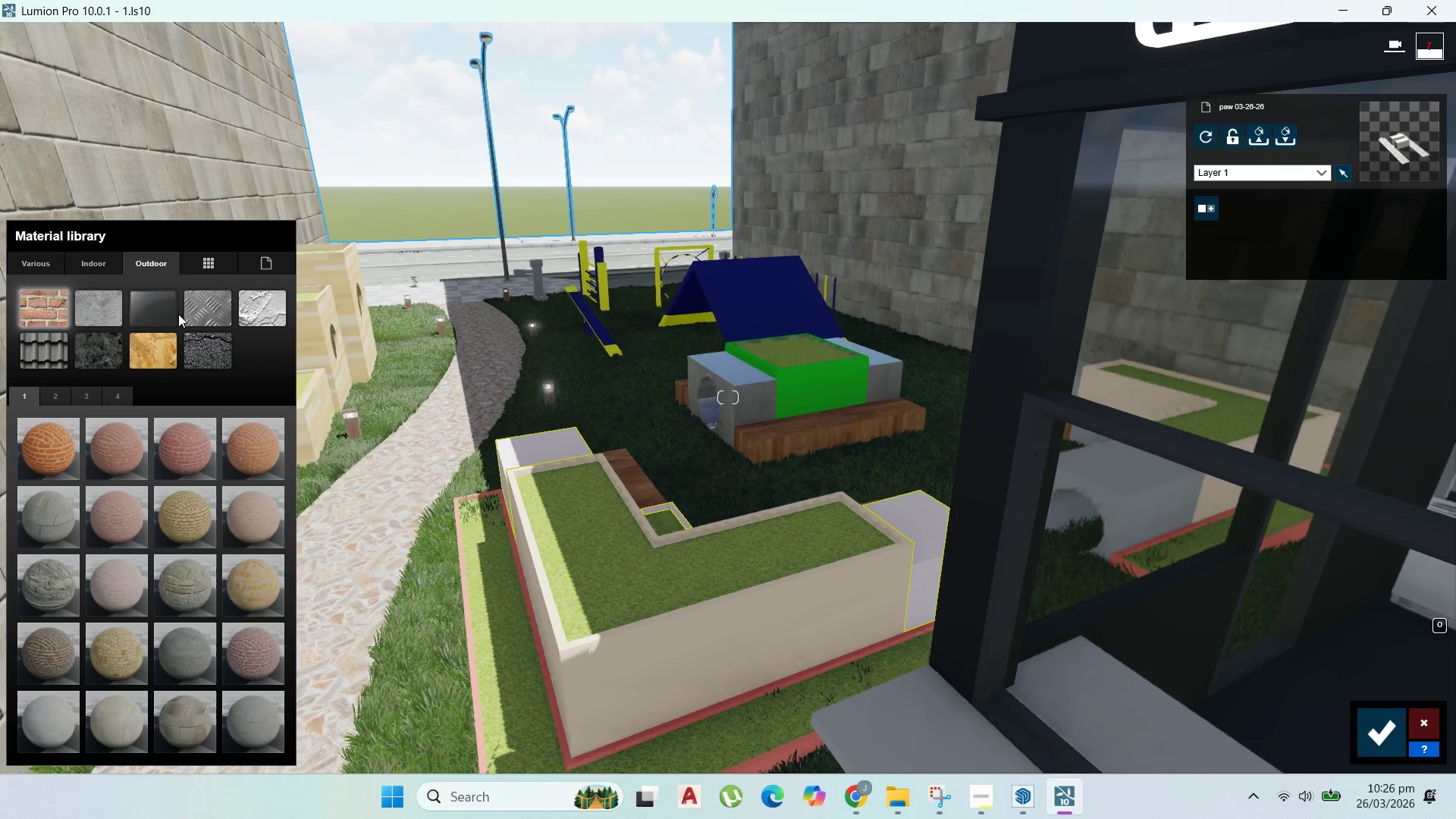 
left_click([117, 314])
 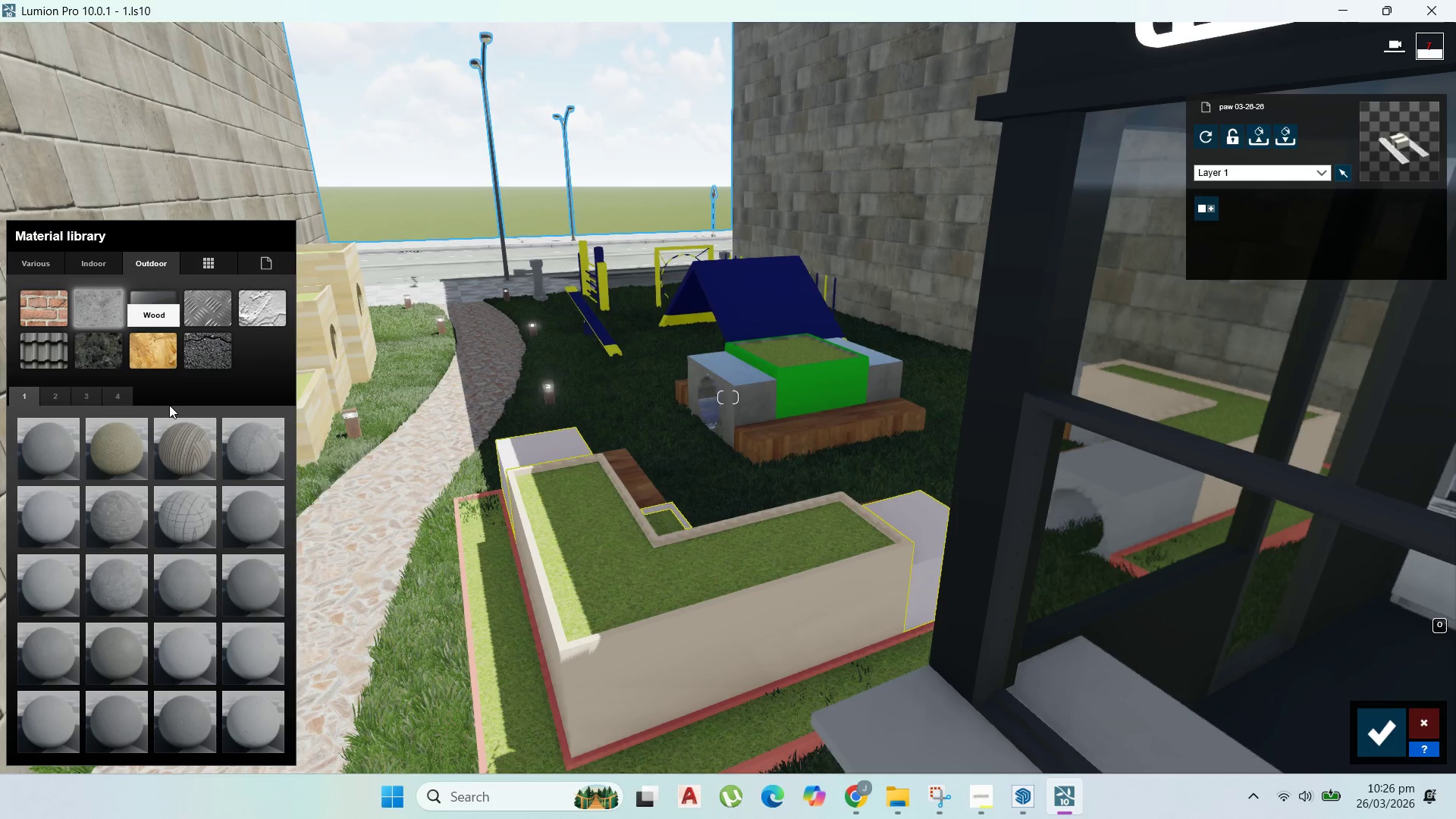 
left_click([122, 394])
 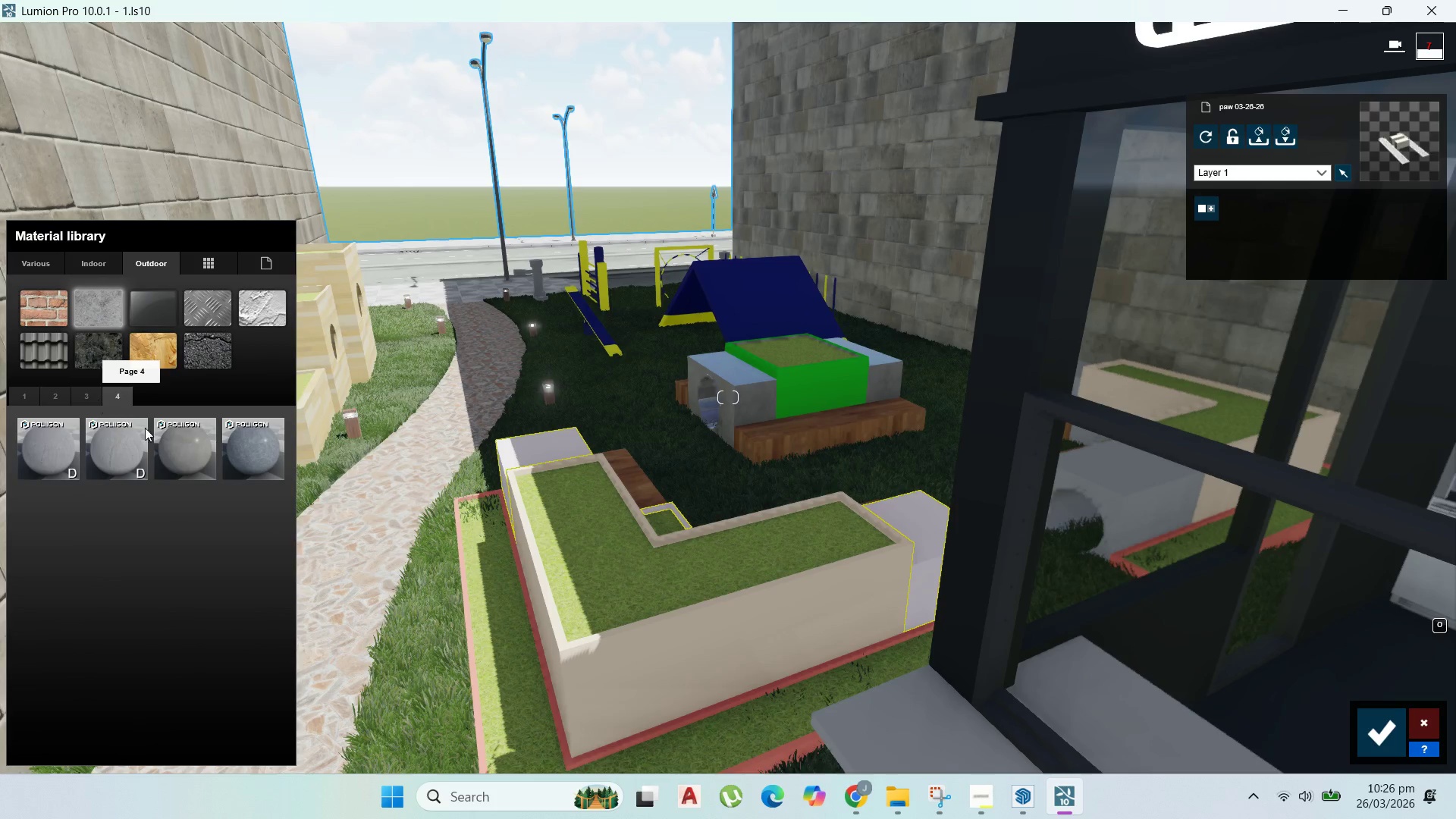 
left_click([184, 442])
 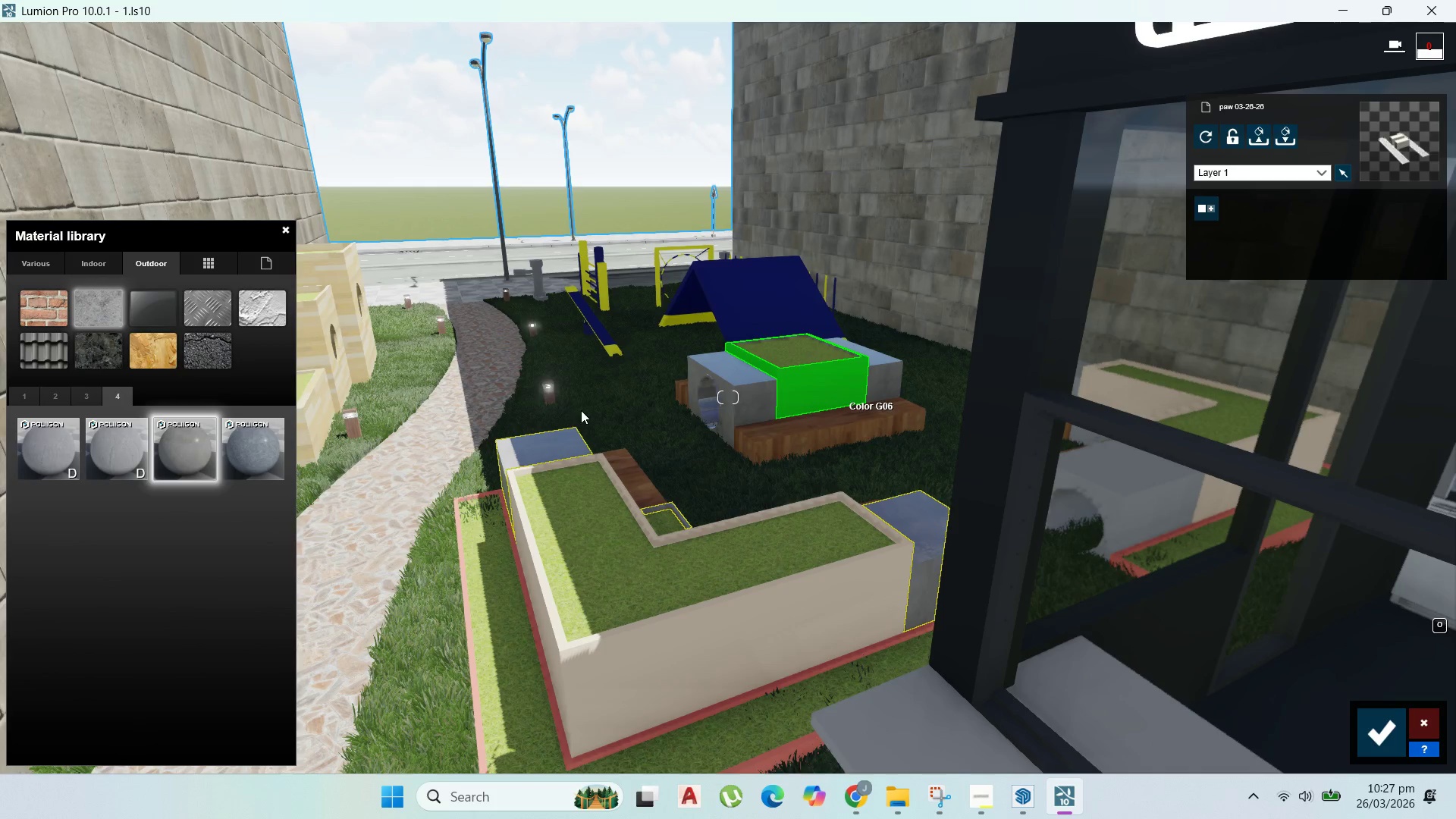 
left_click([634, 558])
 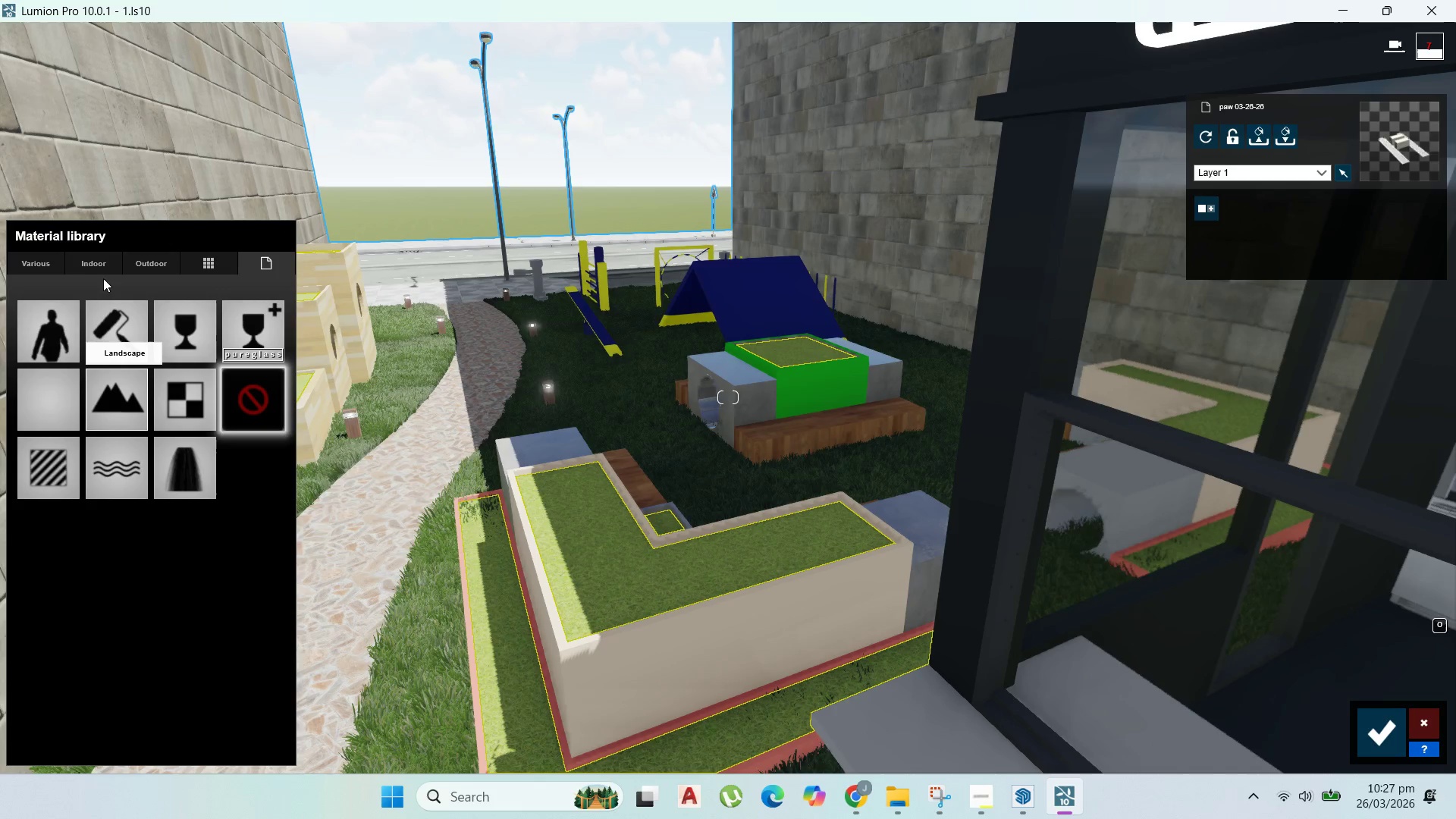 
left_click([36, 263])
 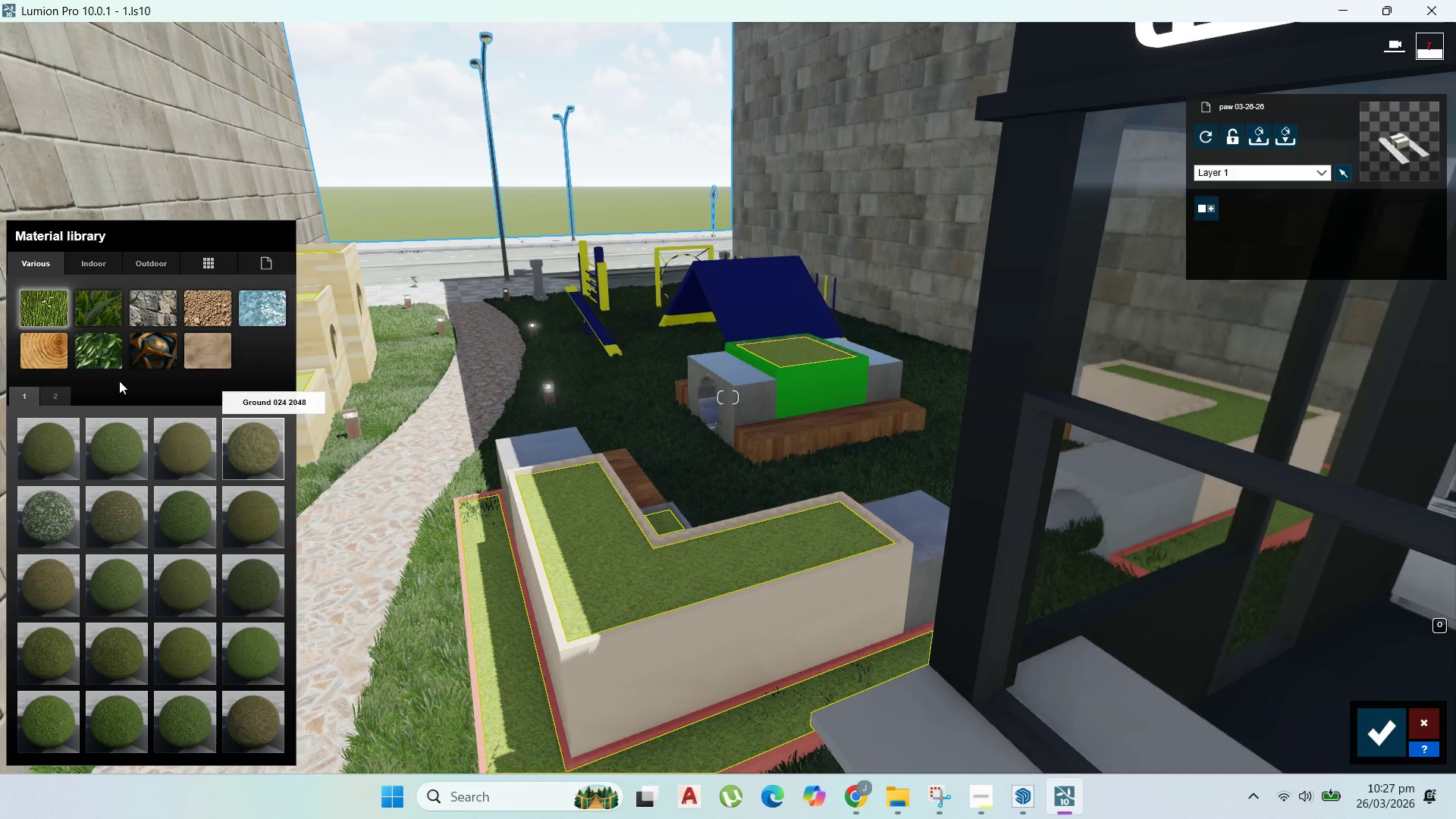 
left_click([100, 313])
 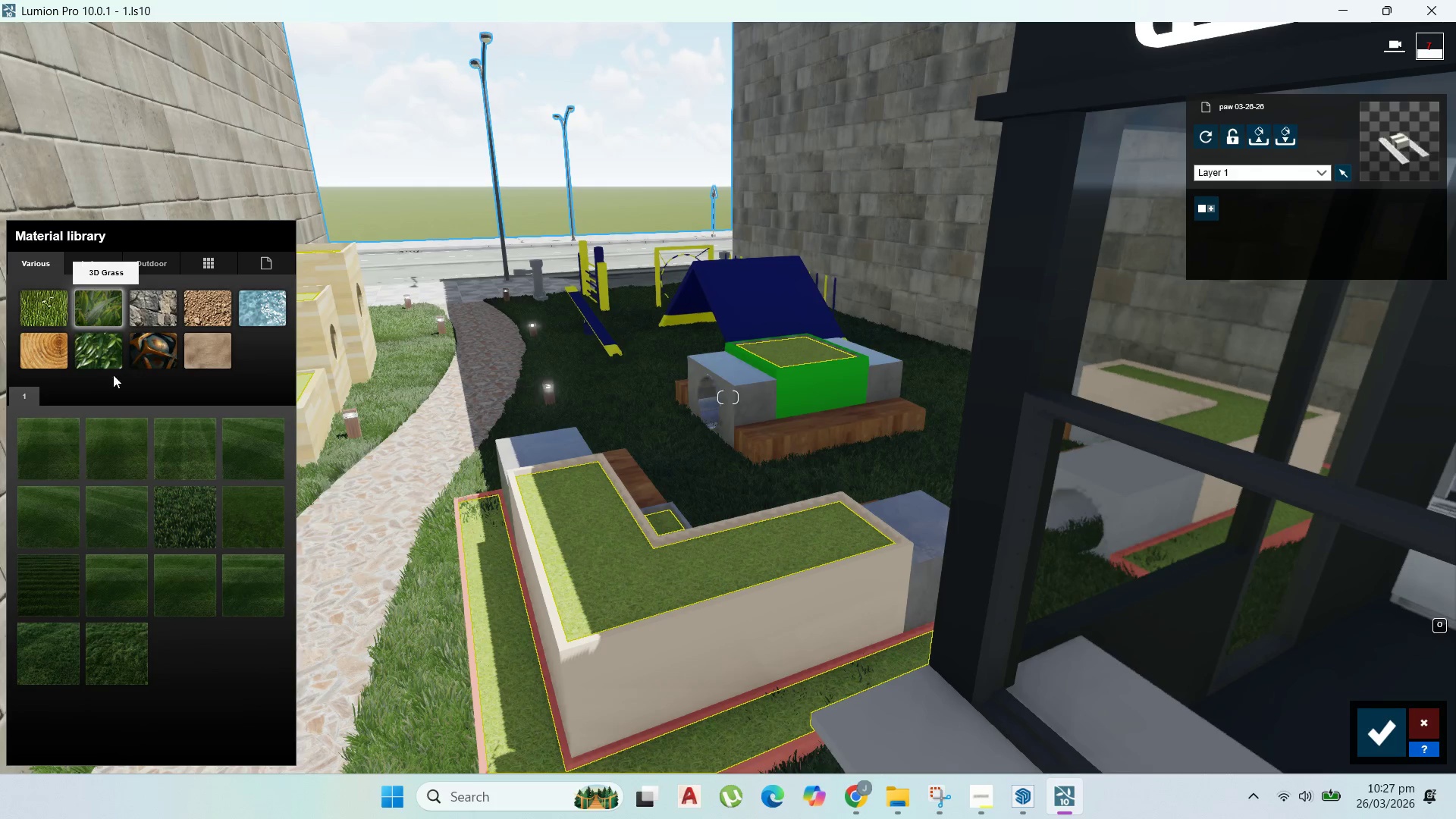 
left_click([36, 643])
 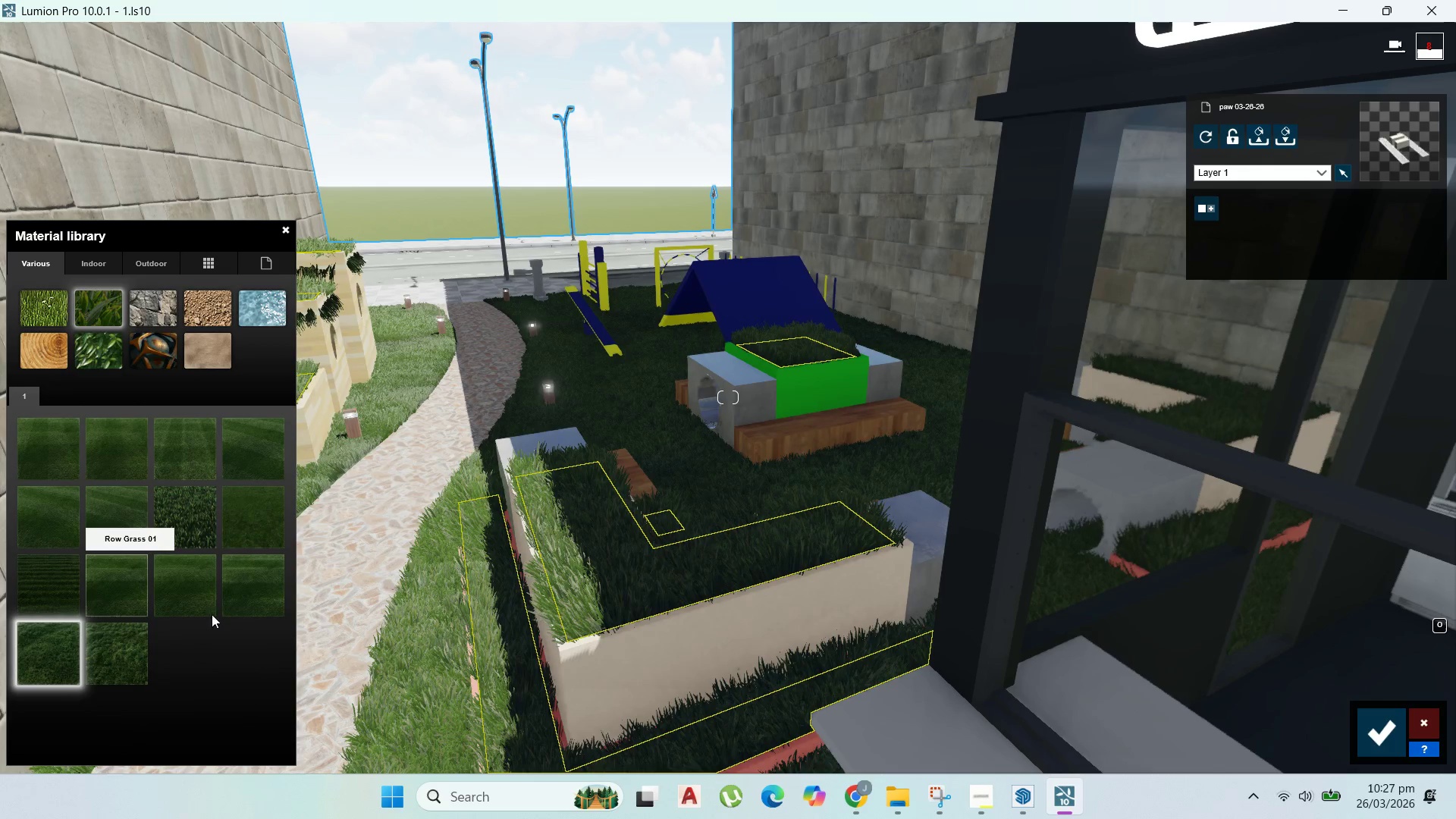 
left_click([610, 576])
 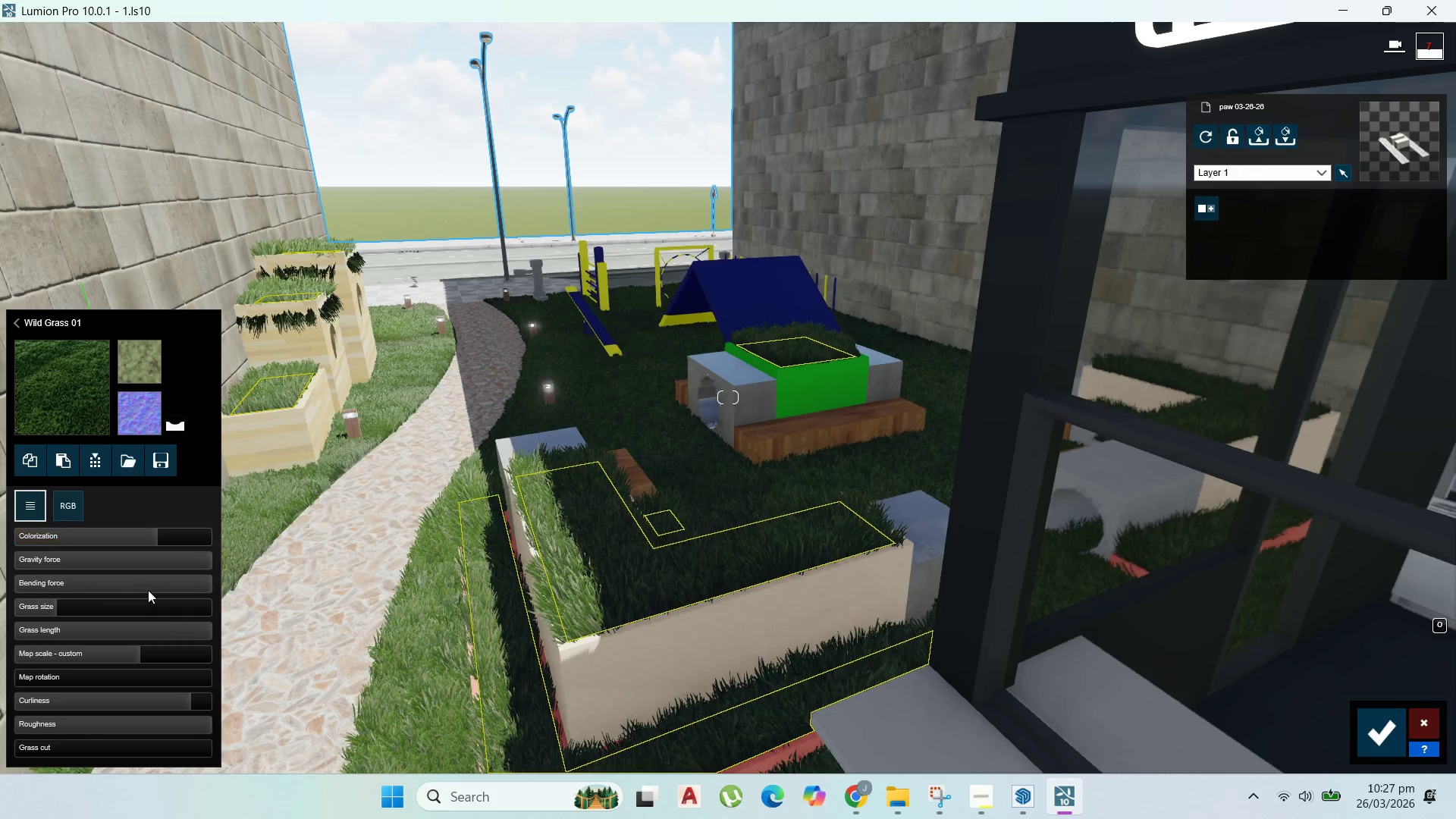 
left_click_drag(start_coordinate=[168, 627], to_coordinate=[0, 643])
 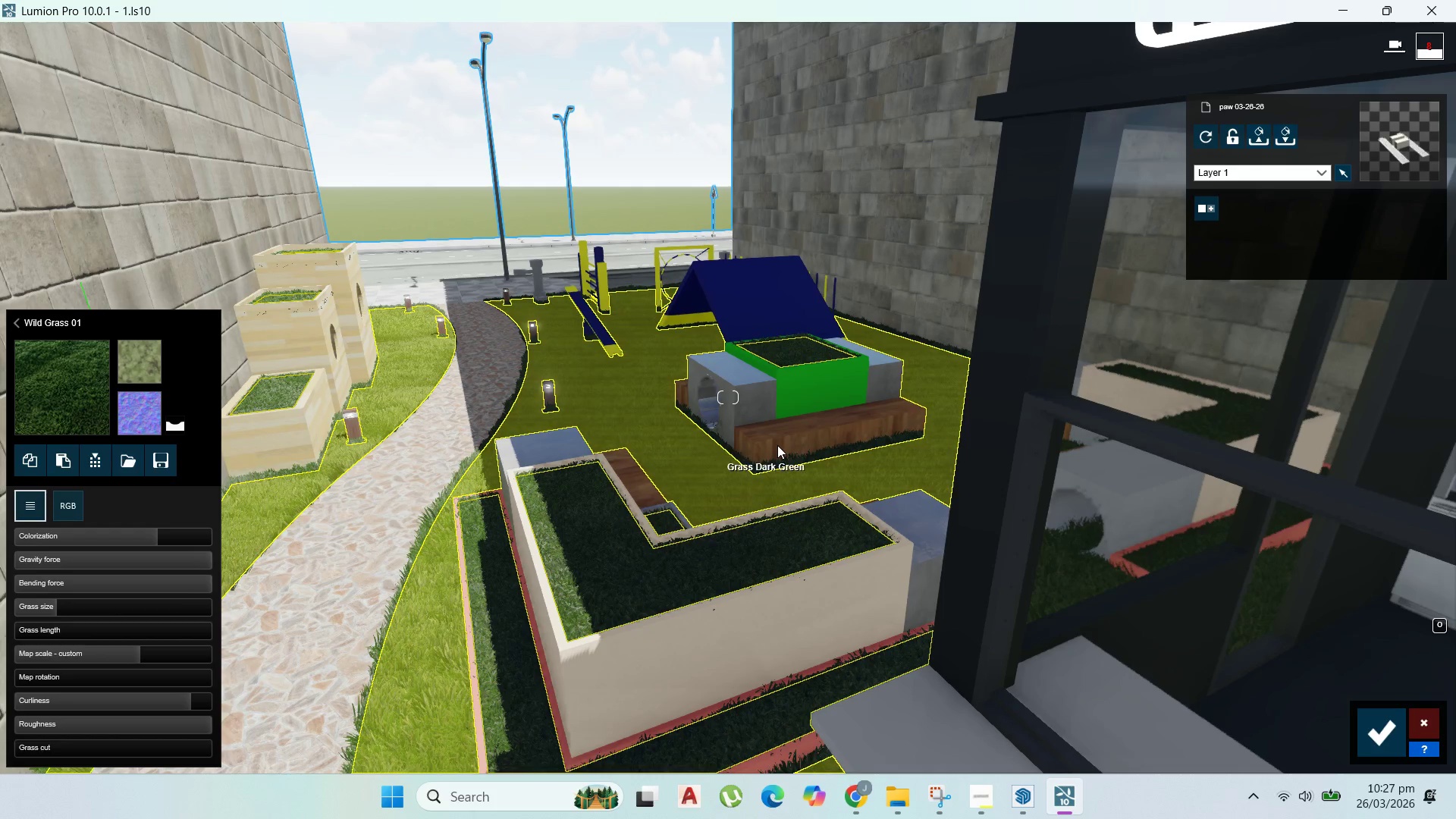 
left_click([777, 445])
 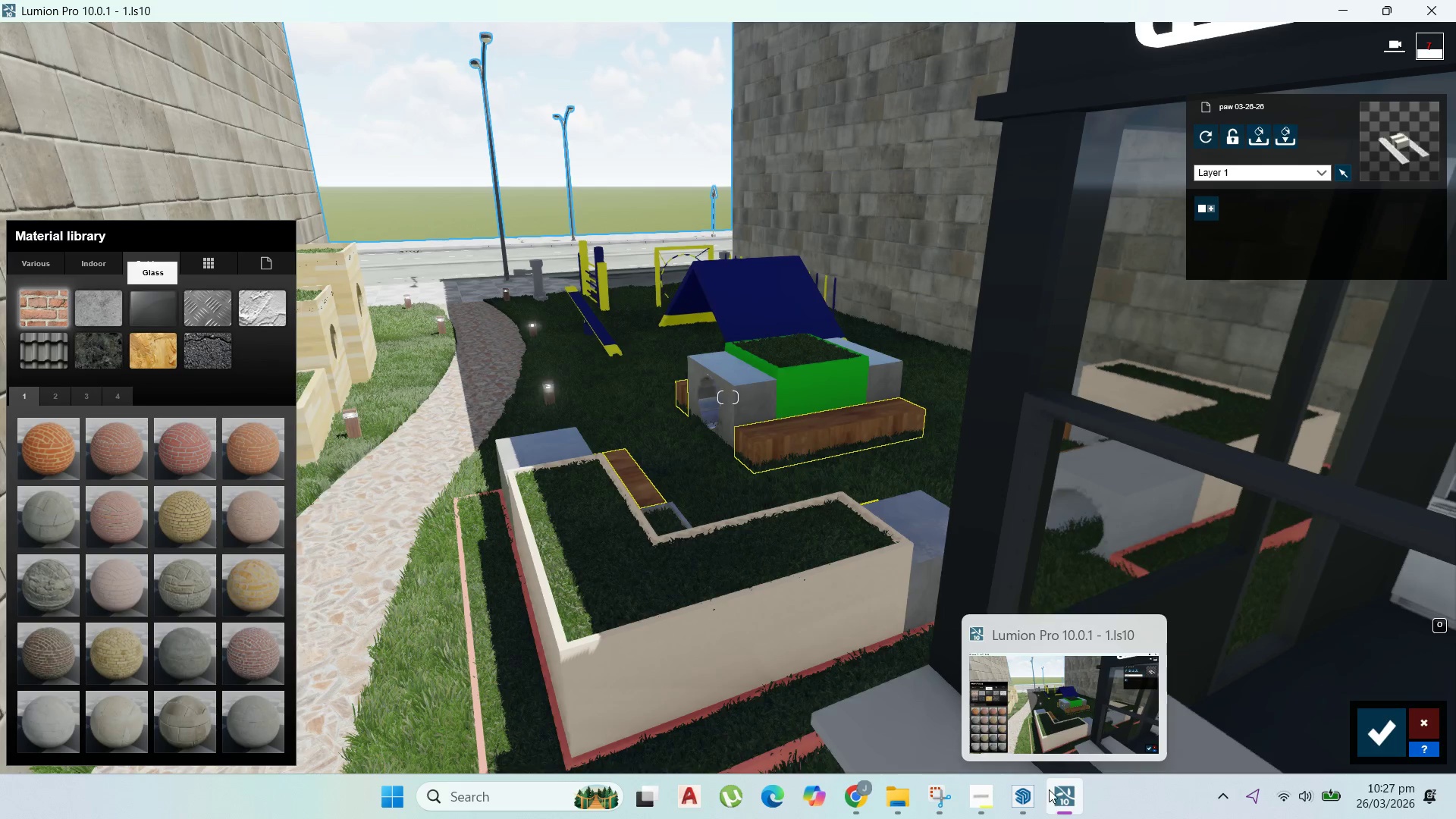 
wait(6.19)
 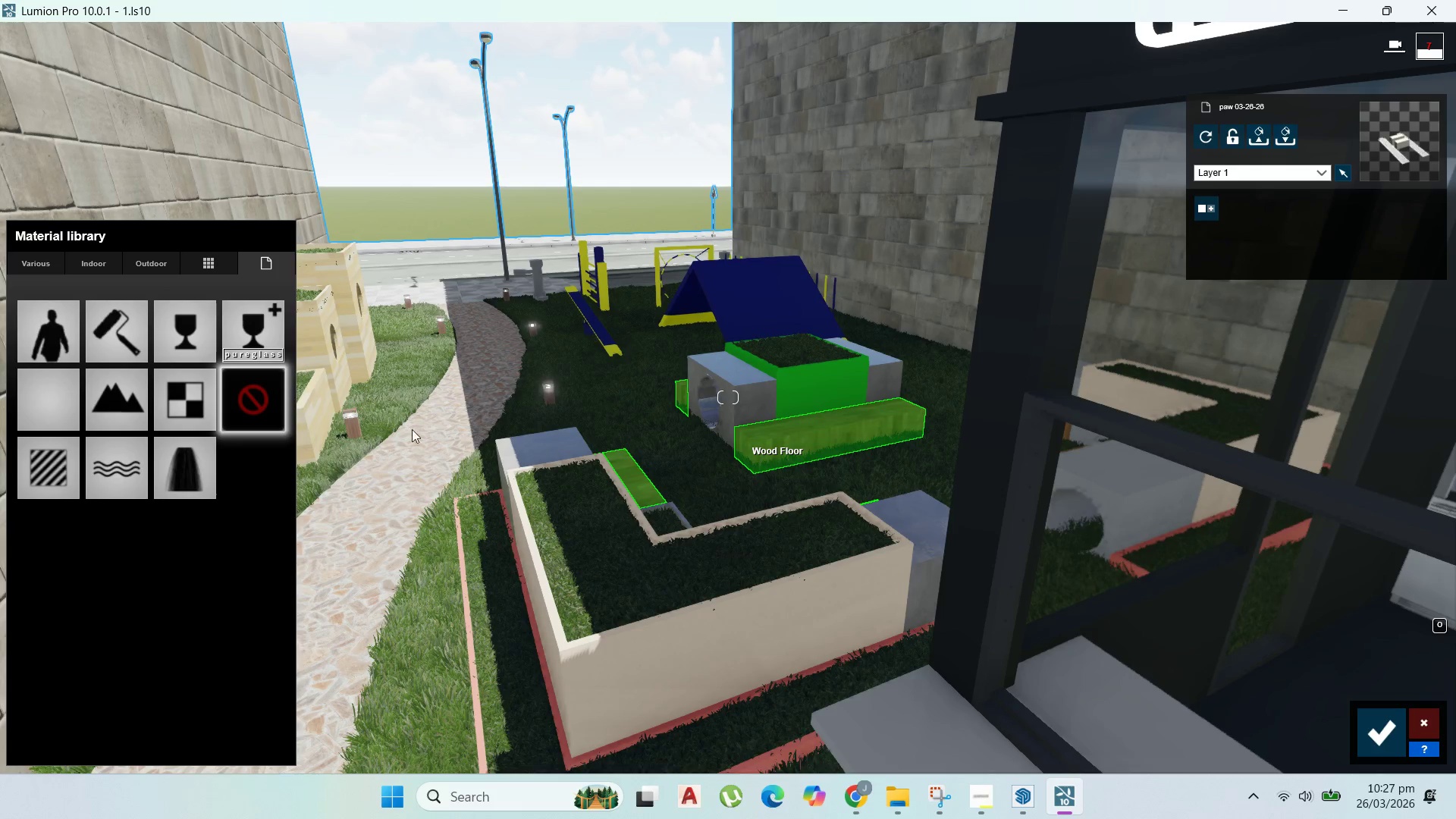 
left_click([1019, 789])